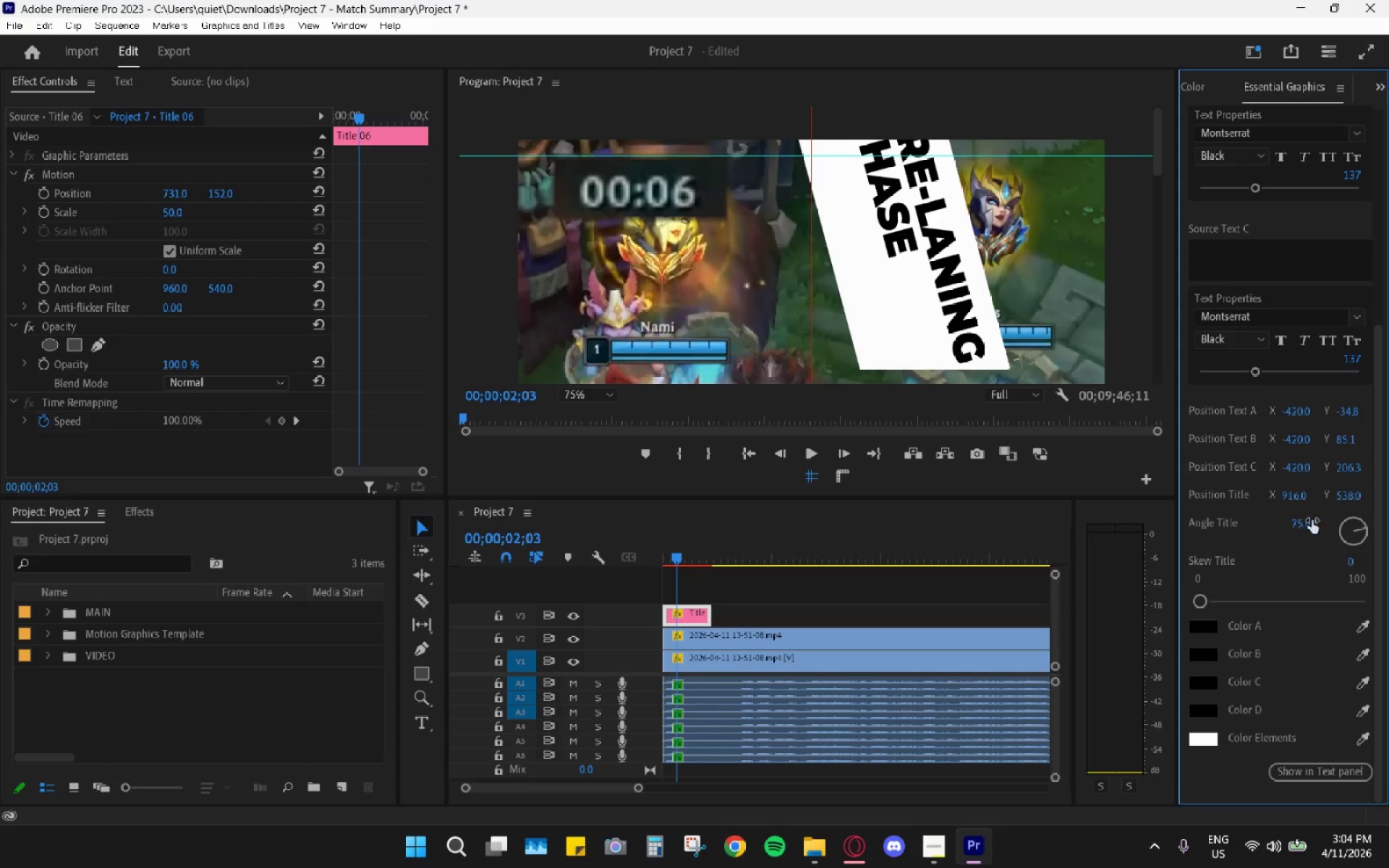 
key(Control+Z)
 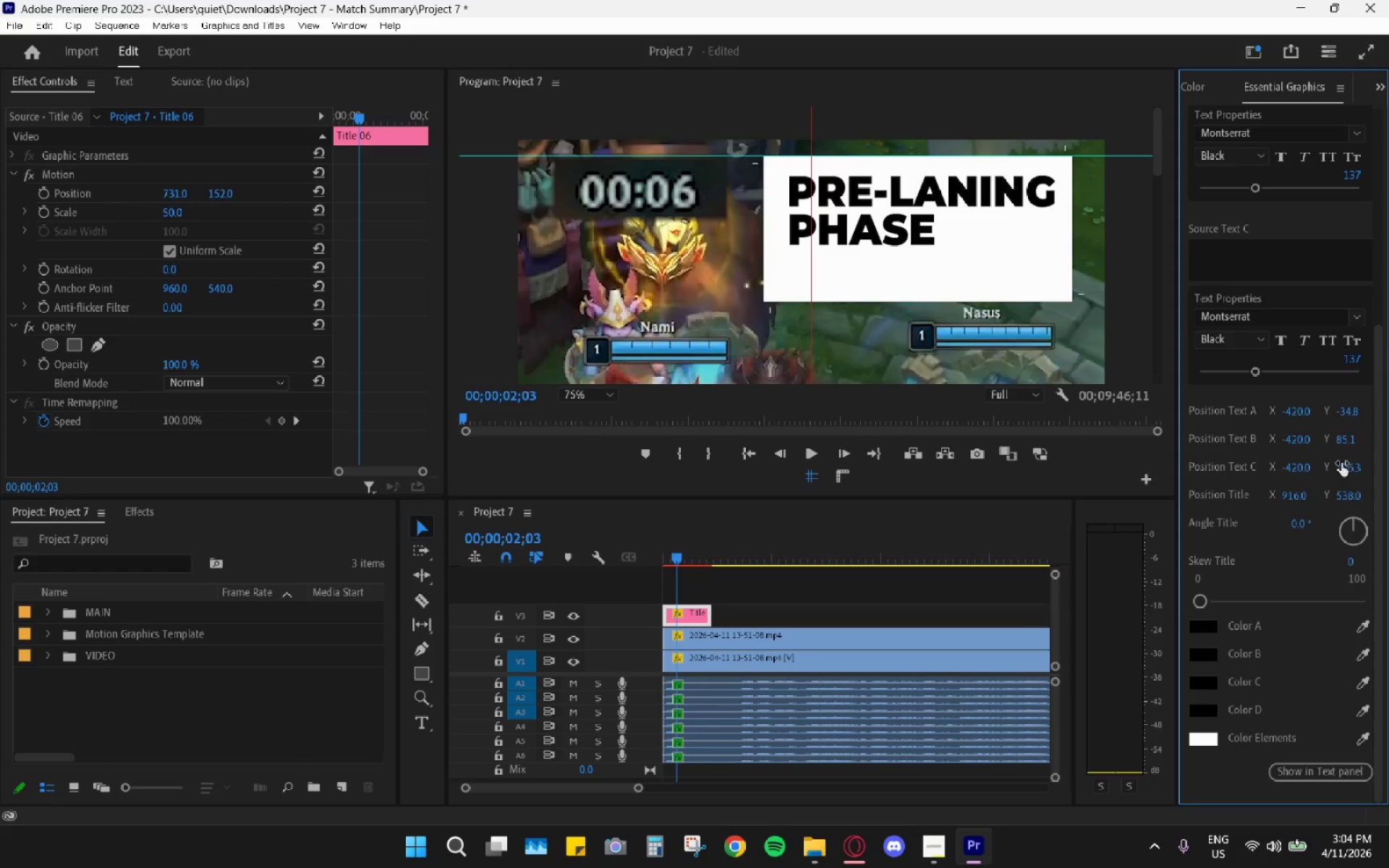 
left_click_drag(start_coordinate=[1349, 466], to_coordinate=[1290, 477])
 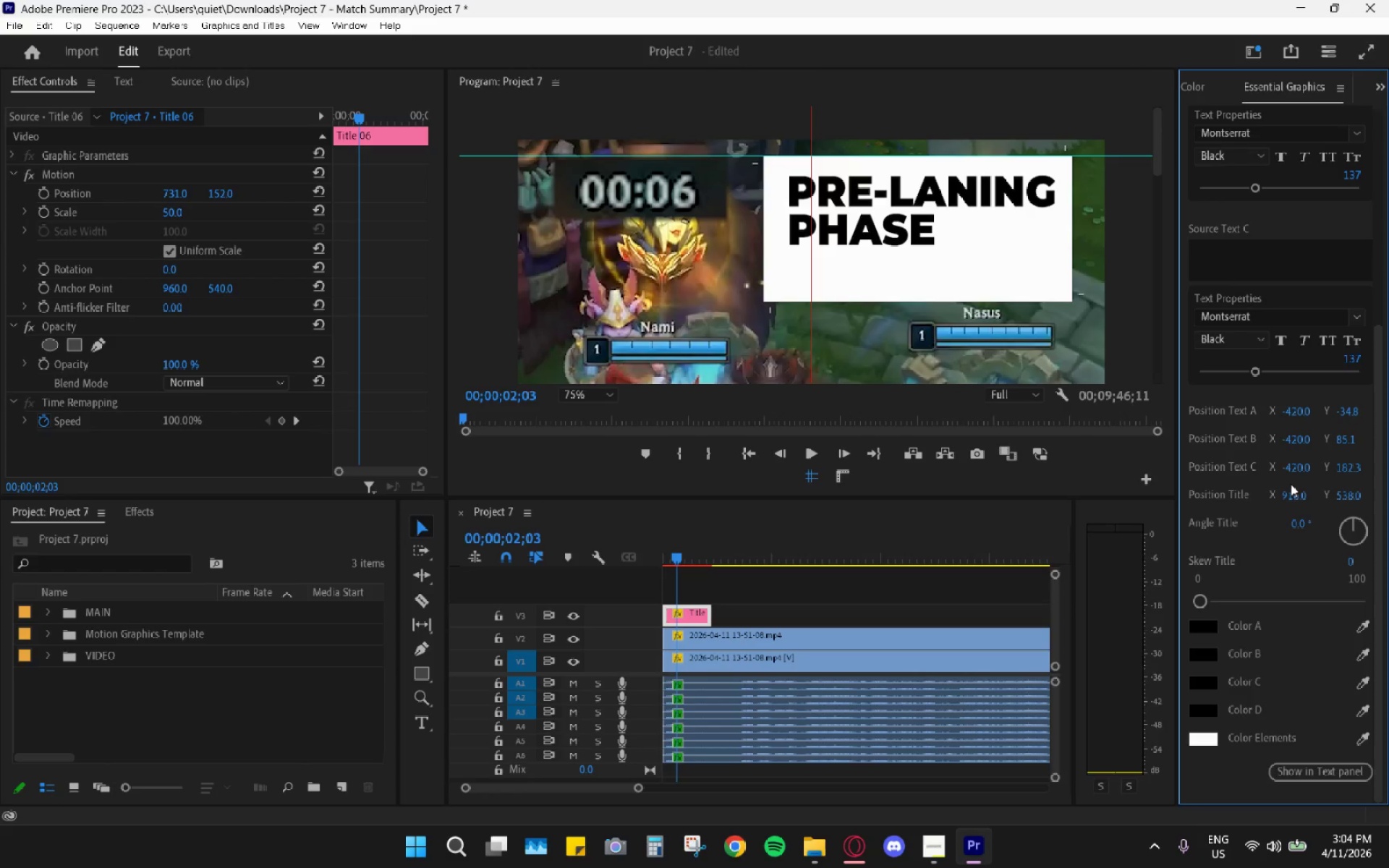 
key(Control+ControlLeft)
 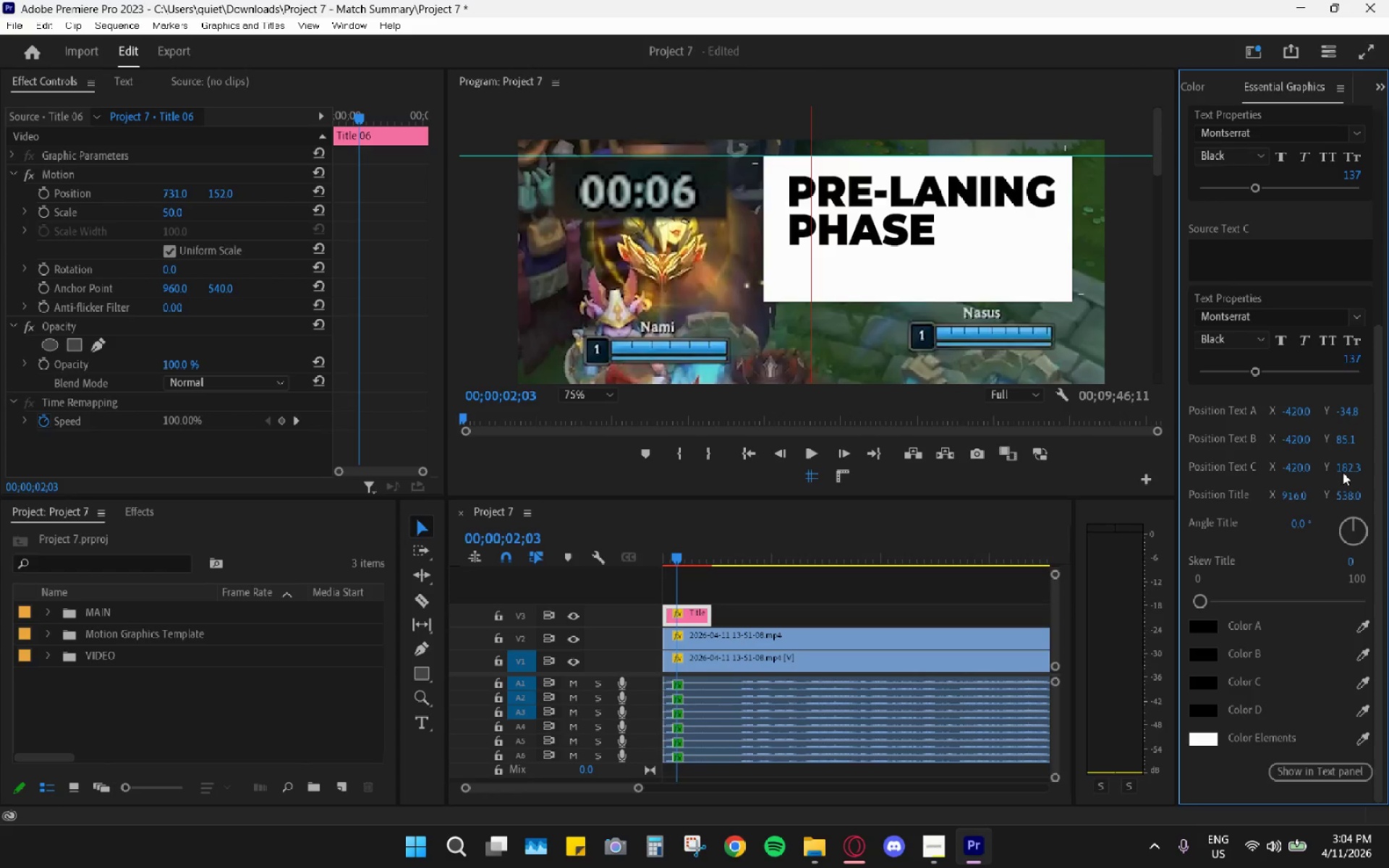 
key(Control+Z)
 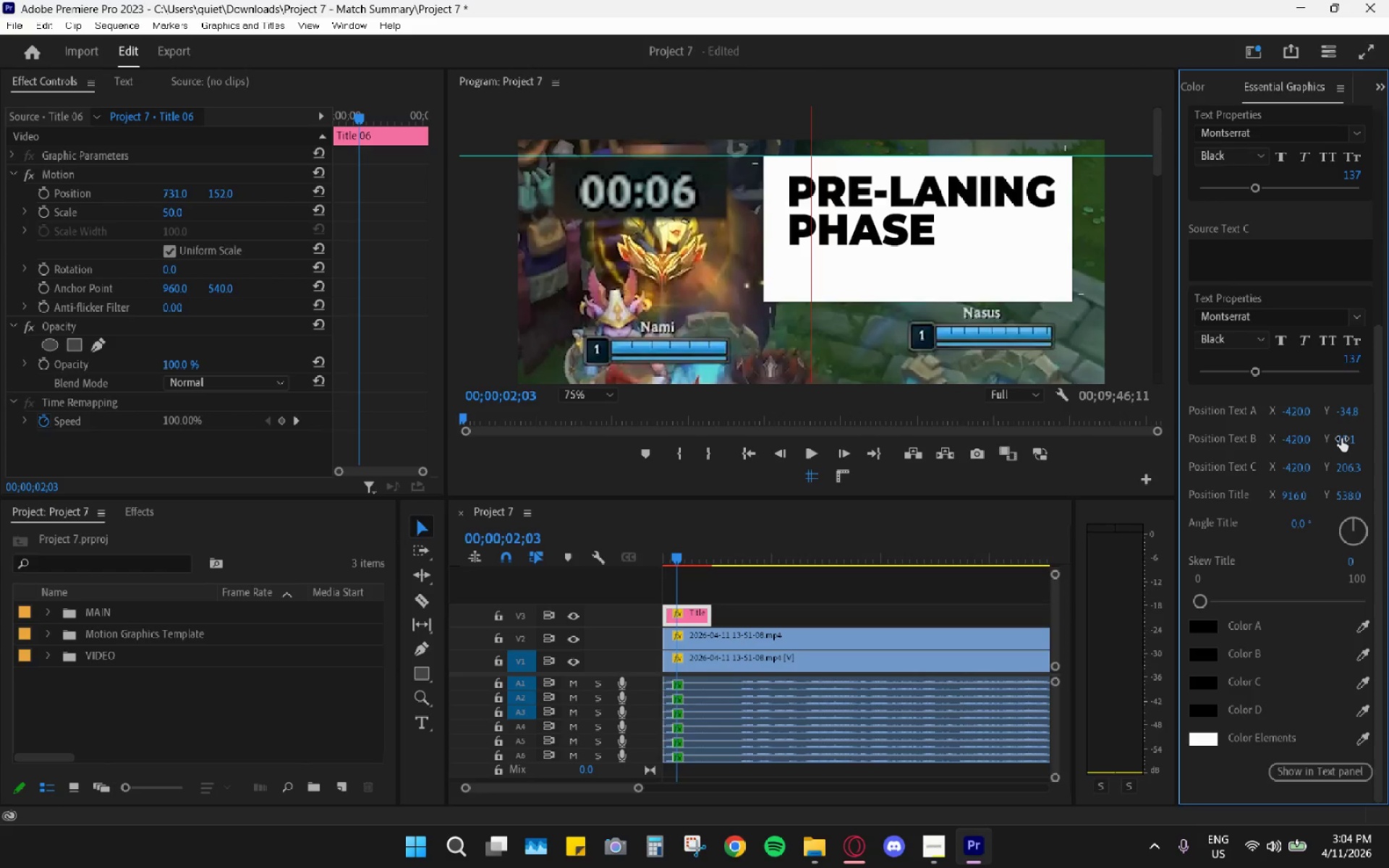 
left_click_drag(start_coordinate=[1341, 438], to_coordinate=[1381, 441])
 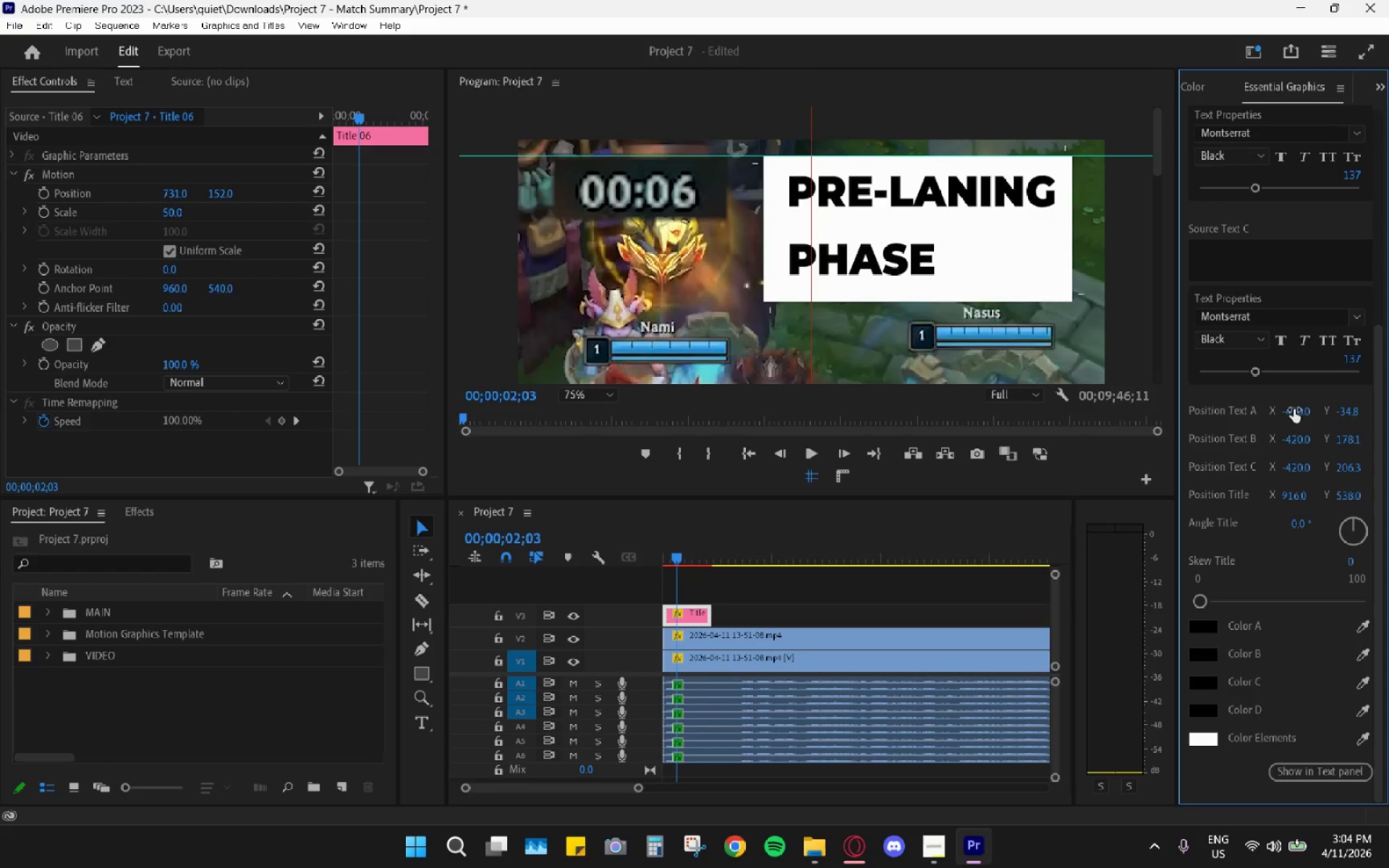 
left_click_drag(start_coordinate=[1294, 408], to_coordinate=[1286, 410])
 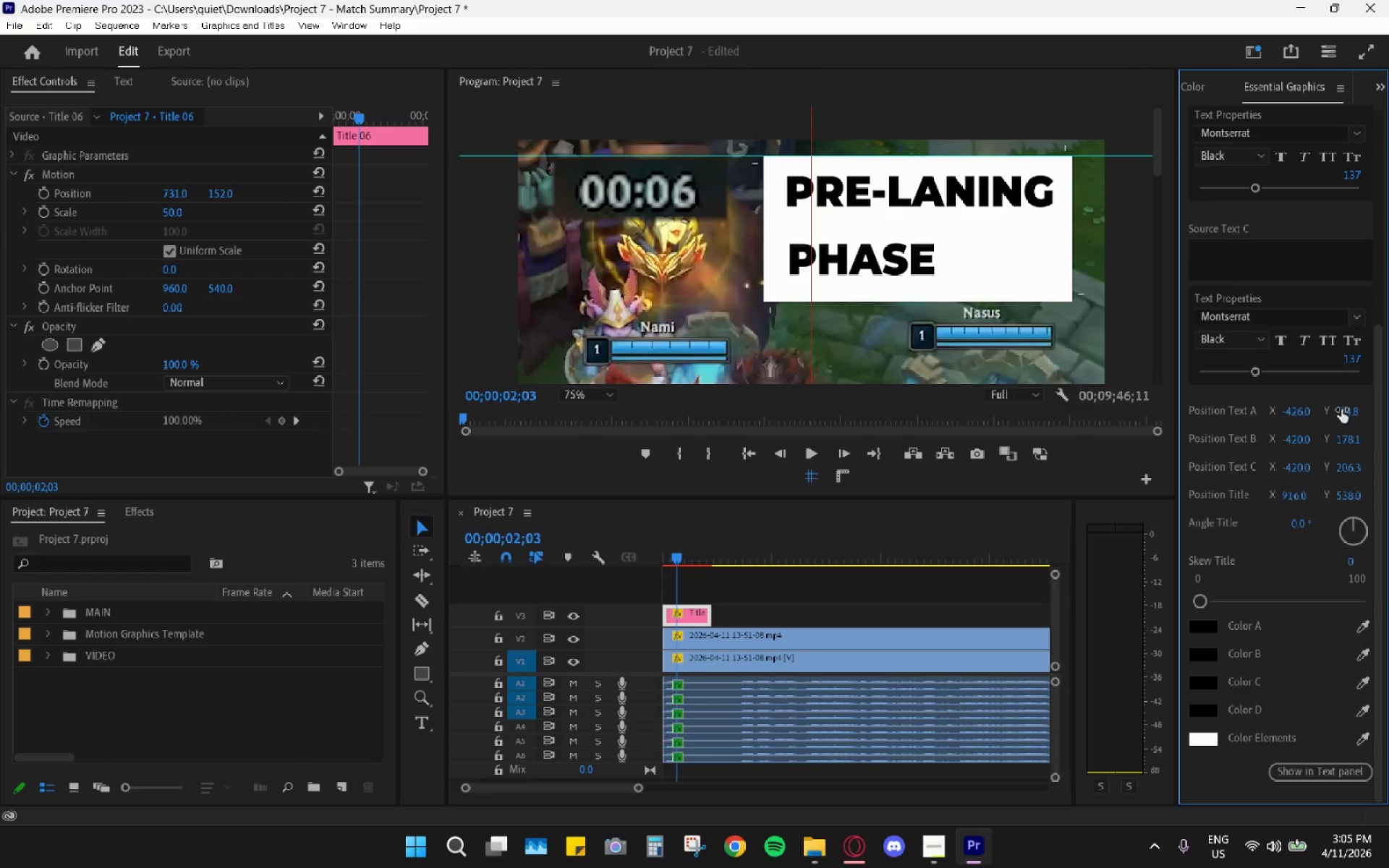 
left_click_drag(start_coordinate=[1343, 411], to_coordinate=[1366, 406])
 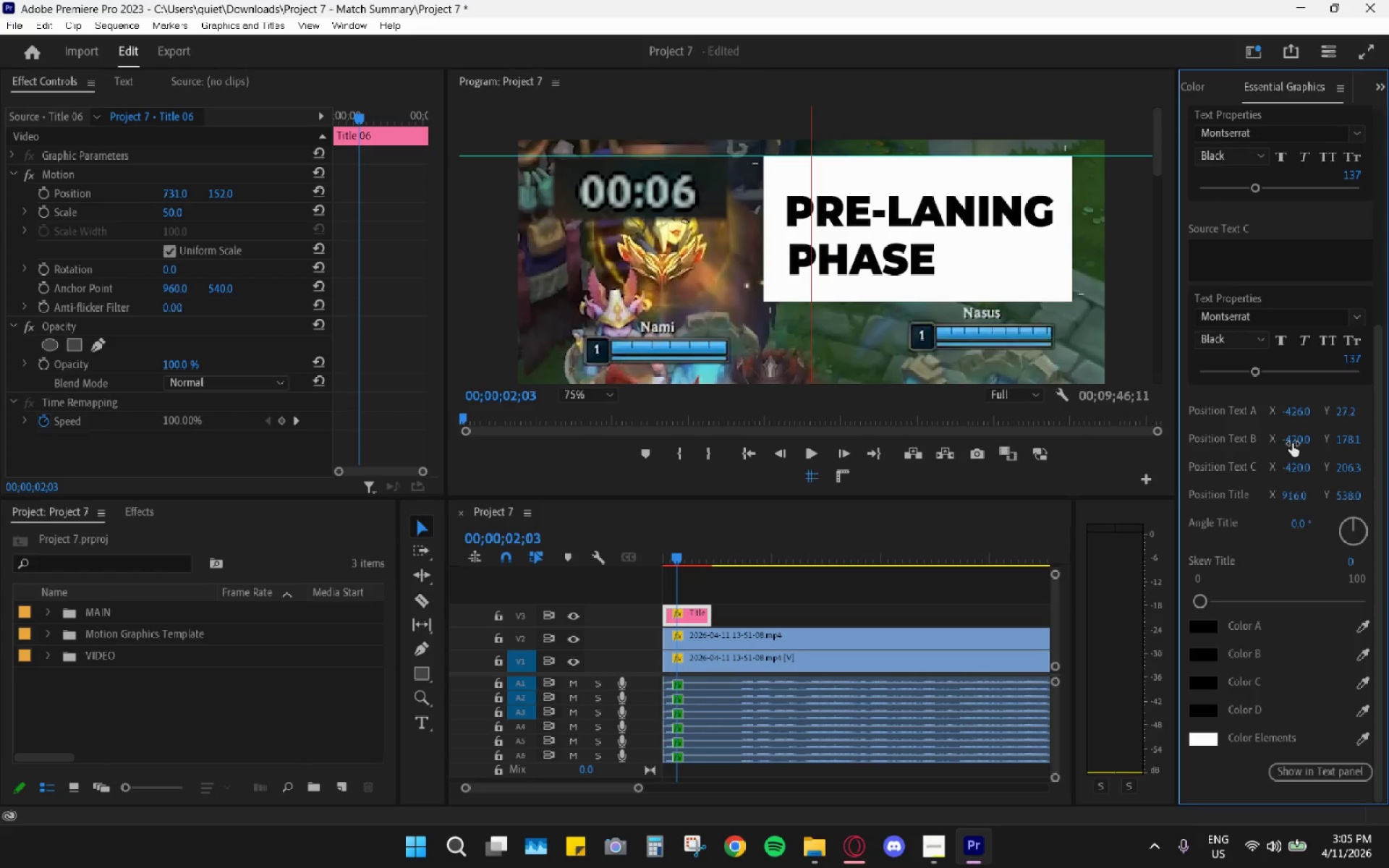 
left_click_drag(start_coordinate=[1296, 441], to_coordinate=[1370, 446])
 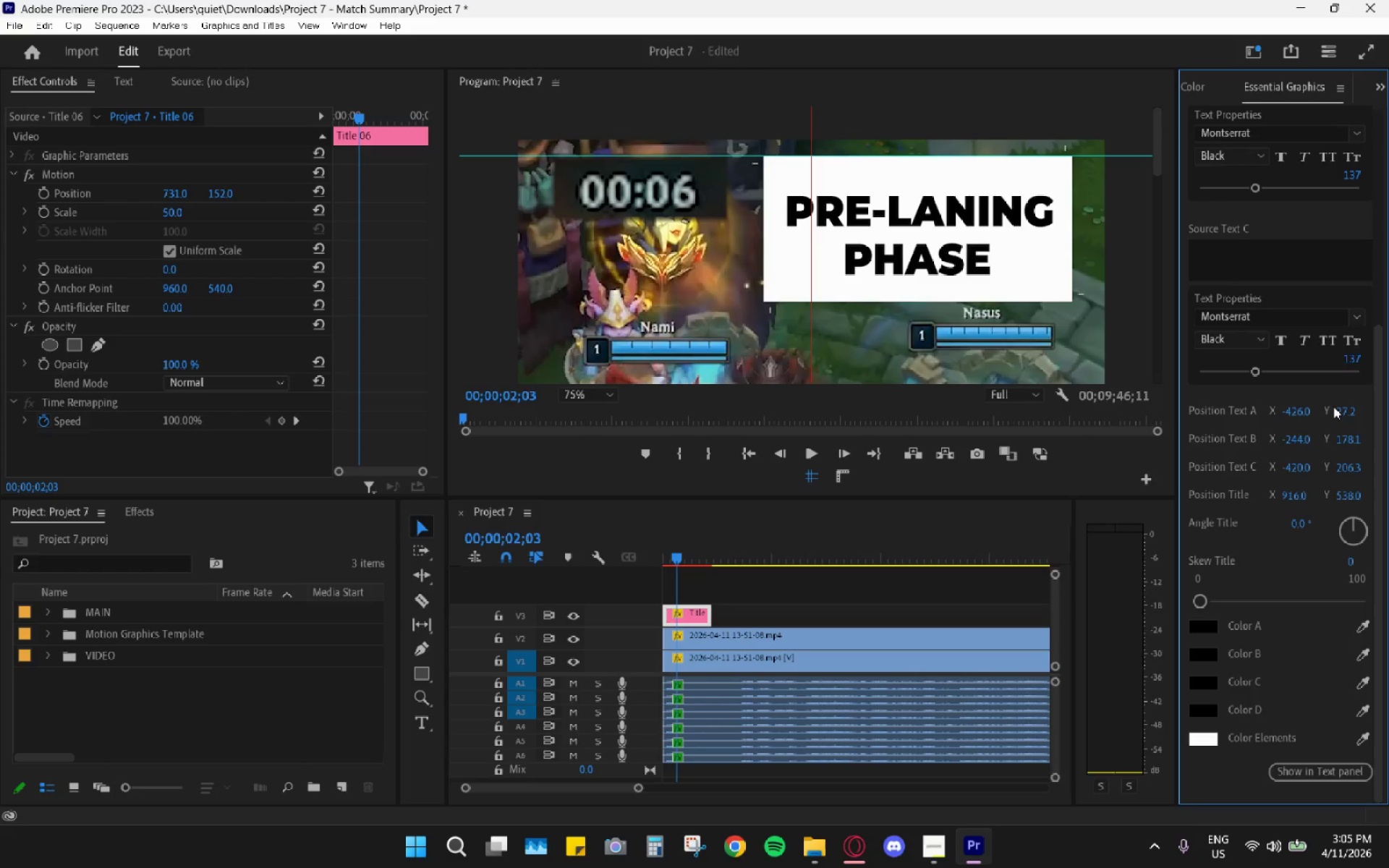 
left_click_drag(start_coordinate=[1346, 407], to_coordinate=[1327, 412])
 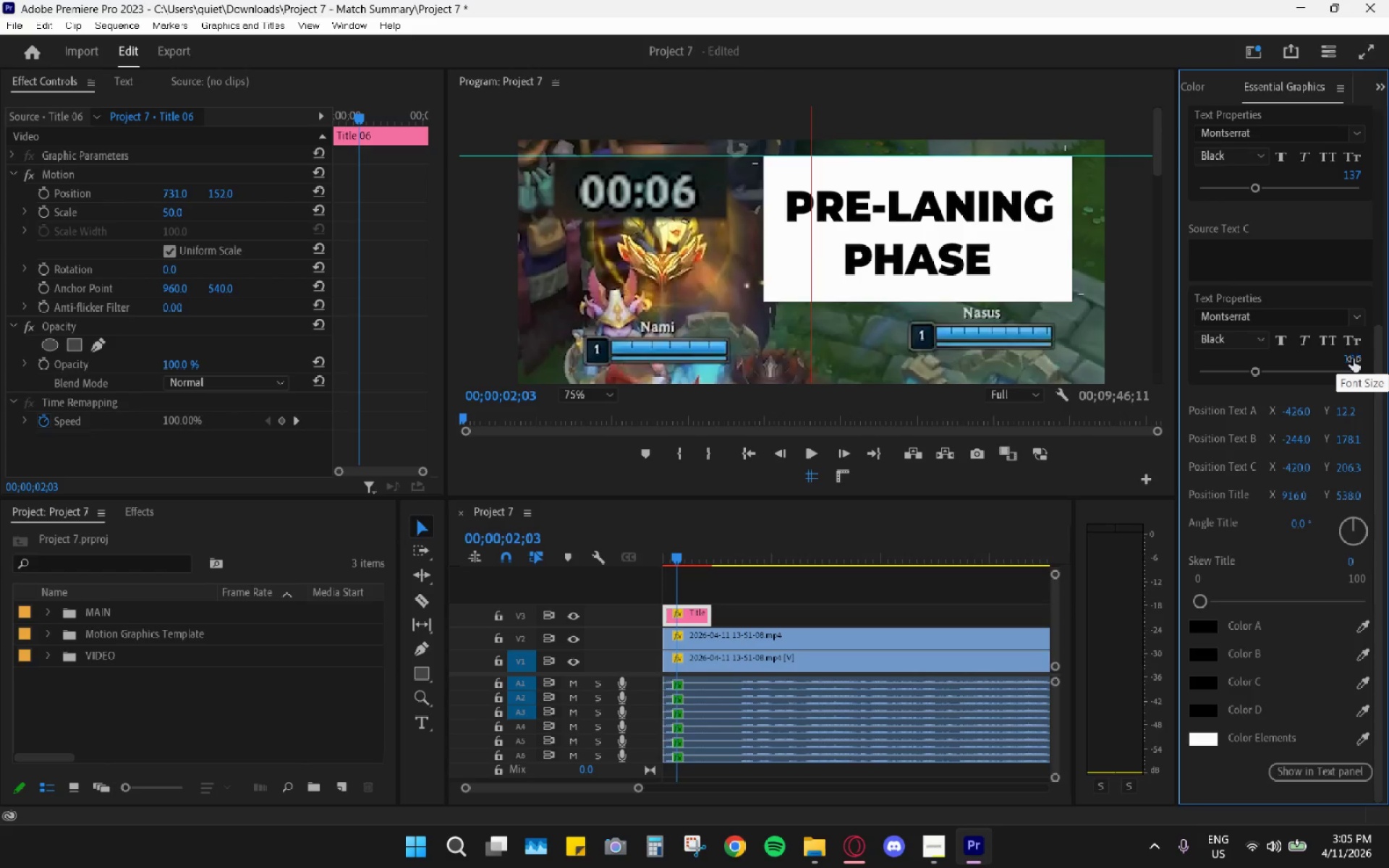 
left_click([1351, 357])
 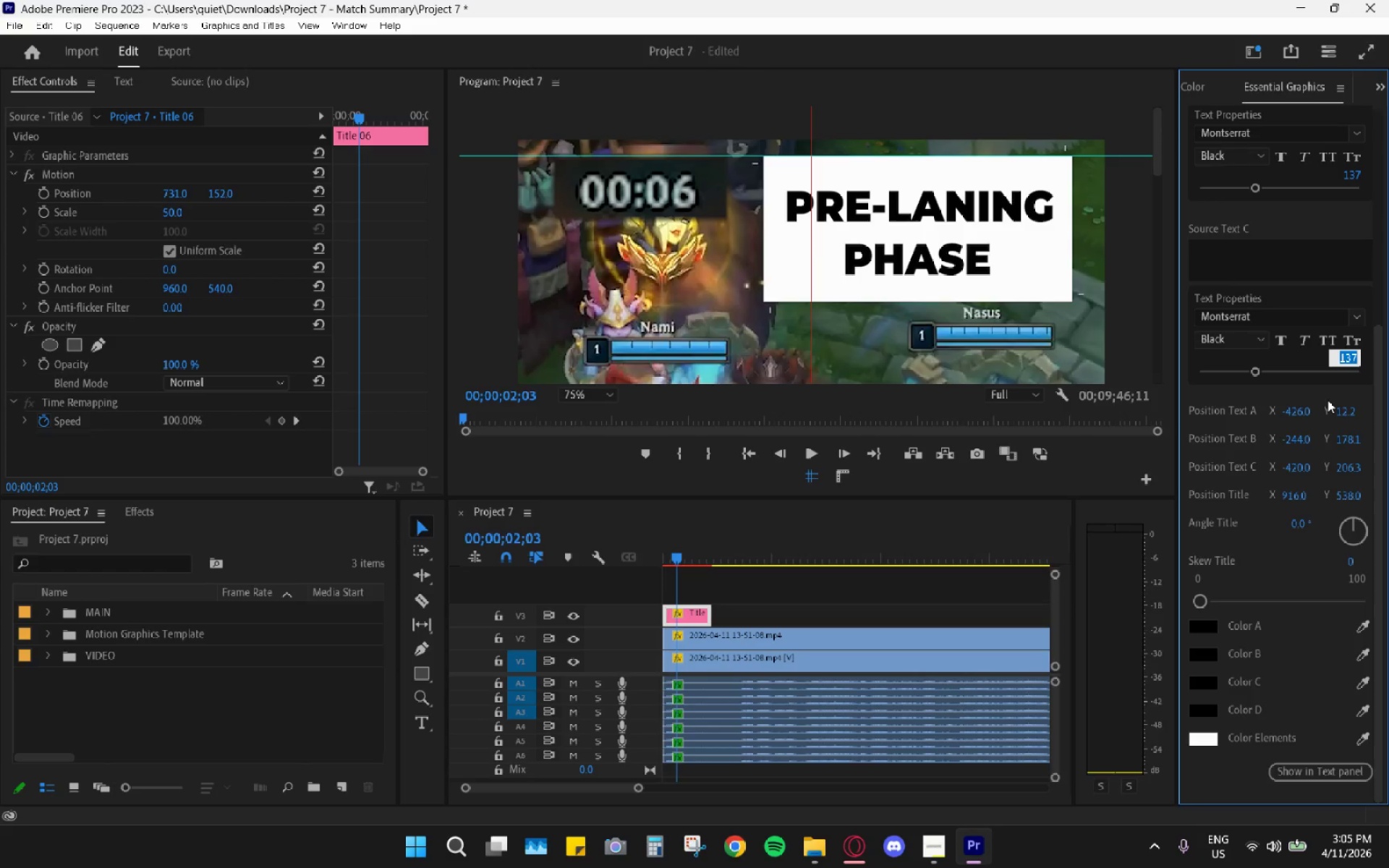 
key(Numpad1)
 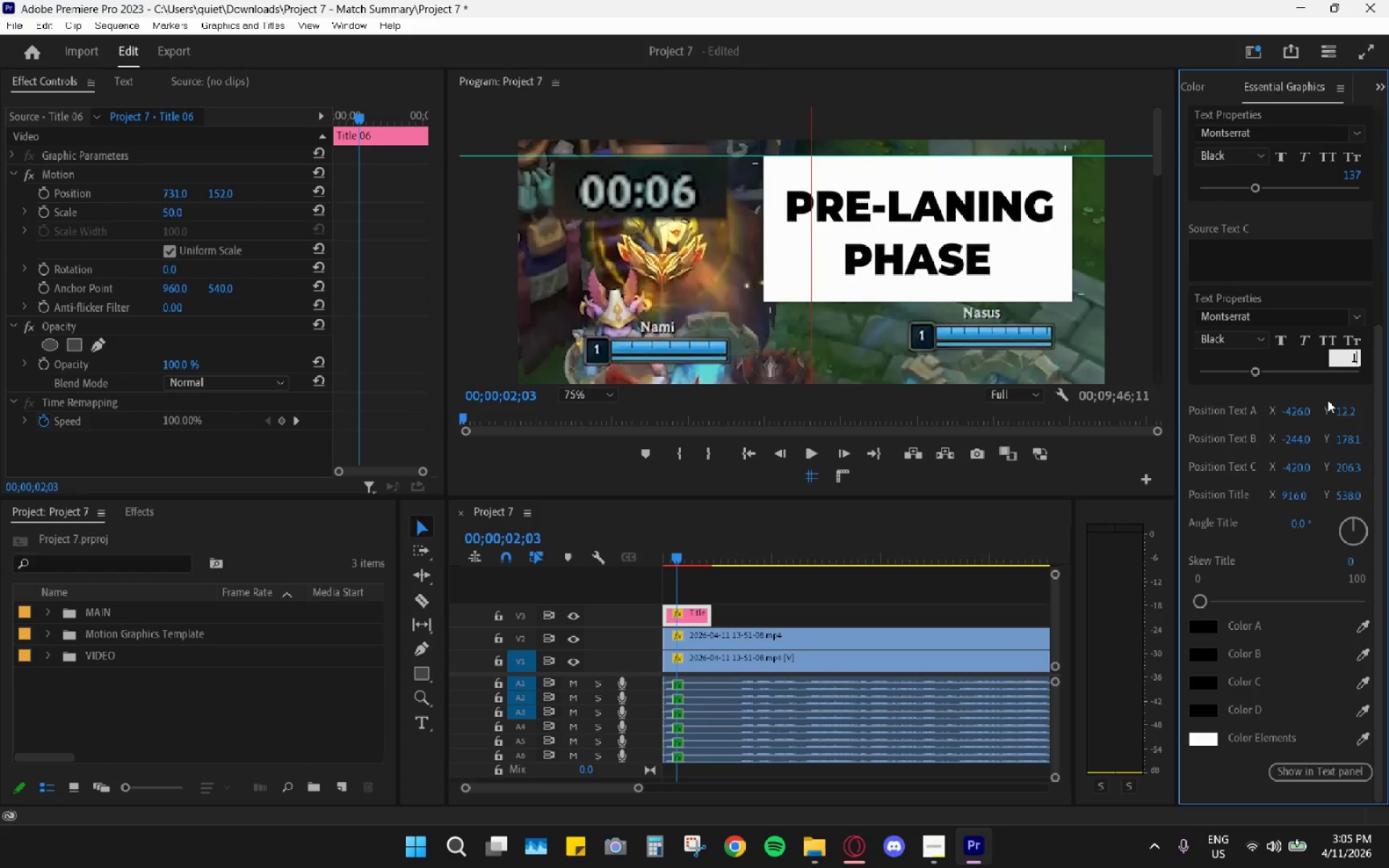 
key(Numpad4)
 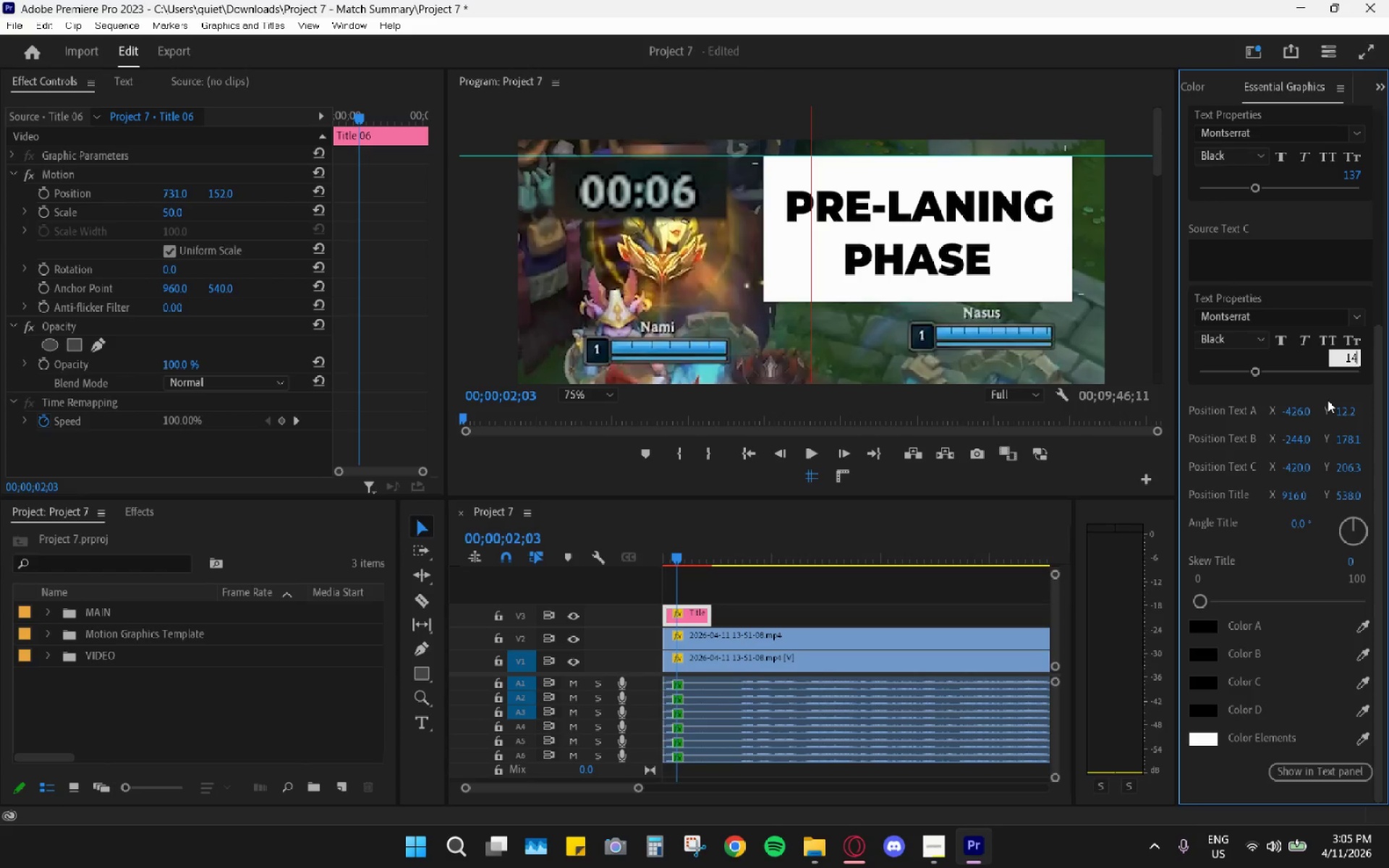 
key(Numpad0)
 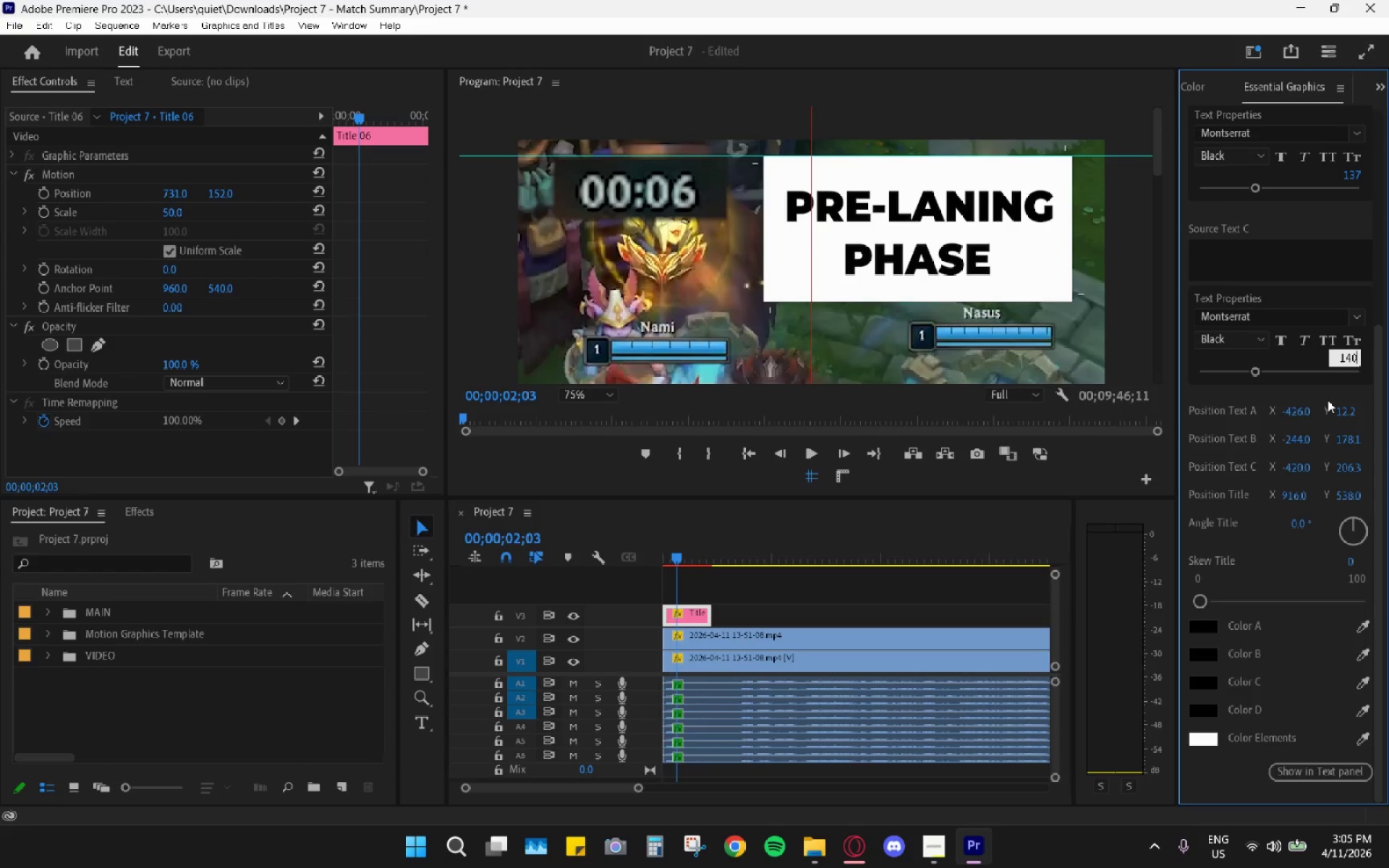 
key(Enter)
 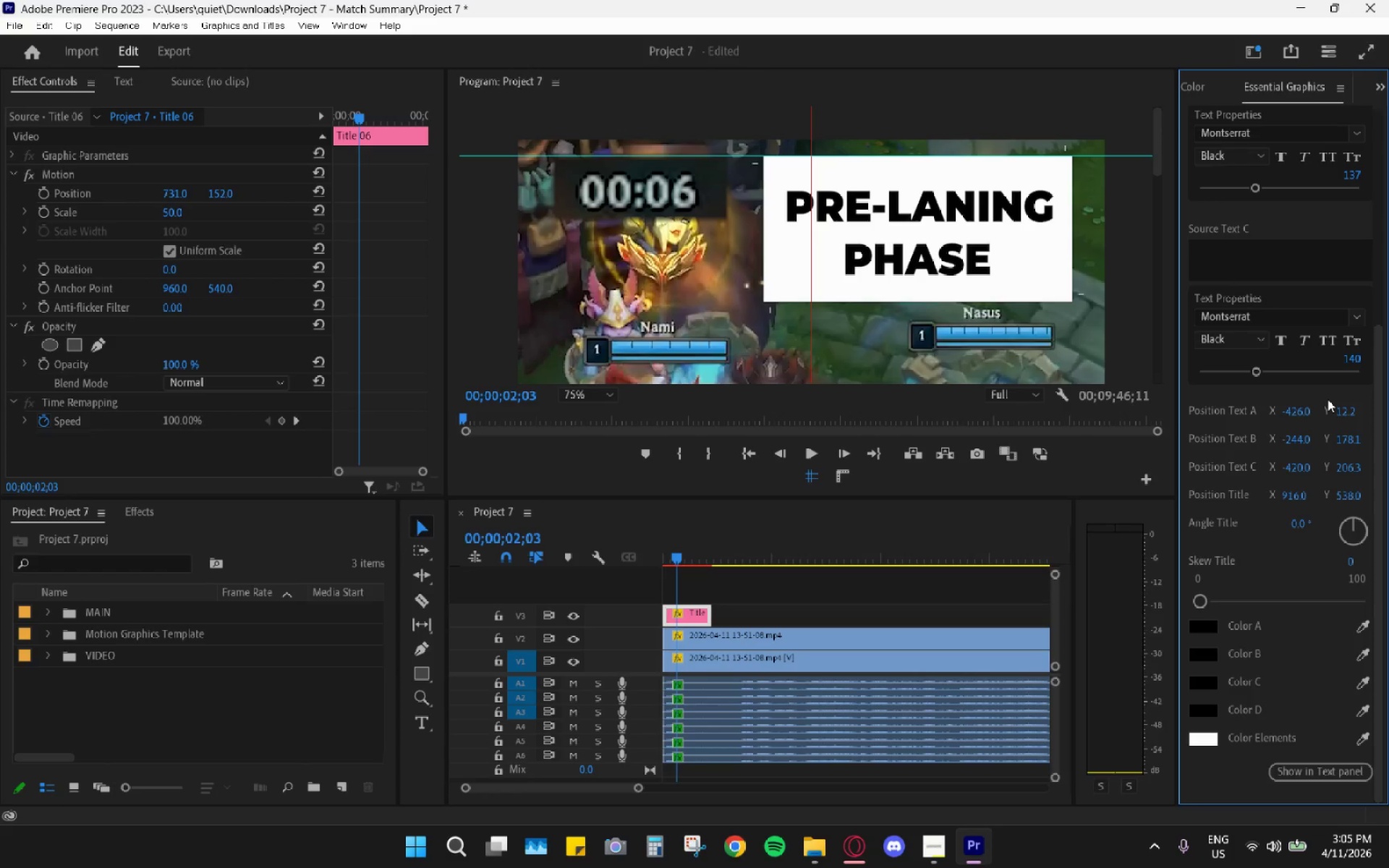 
key(Control+ControlLeft)
 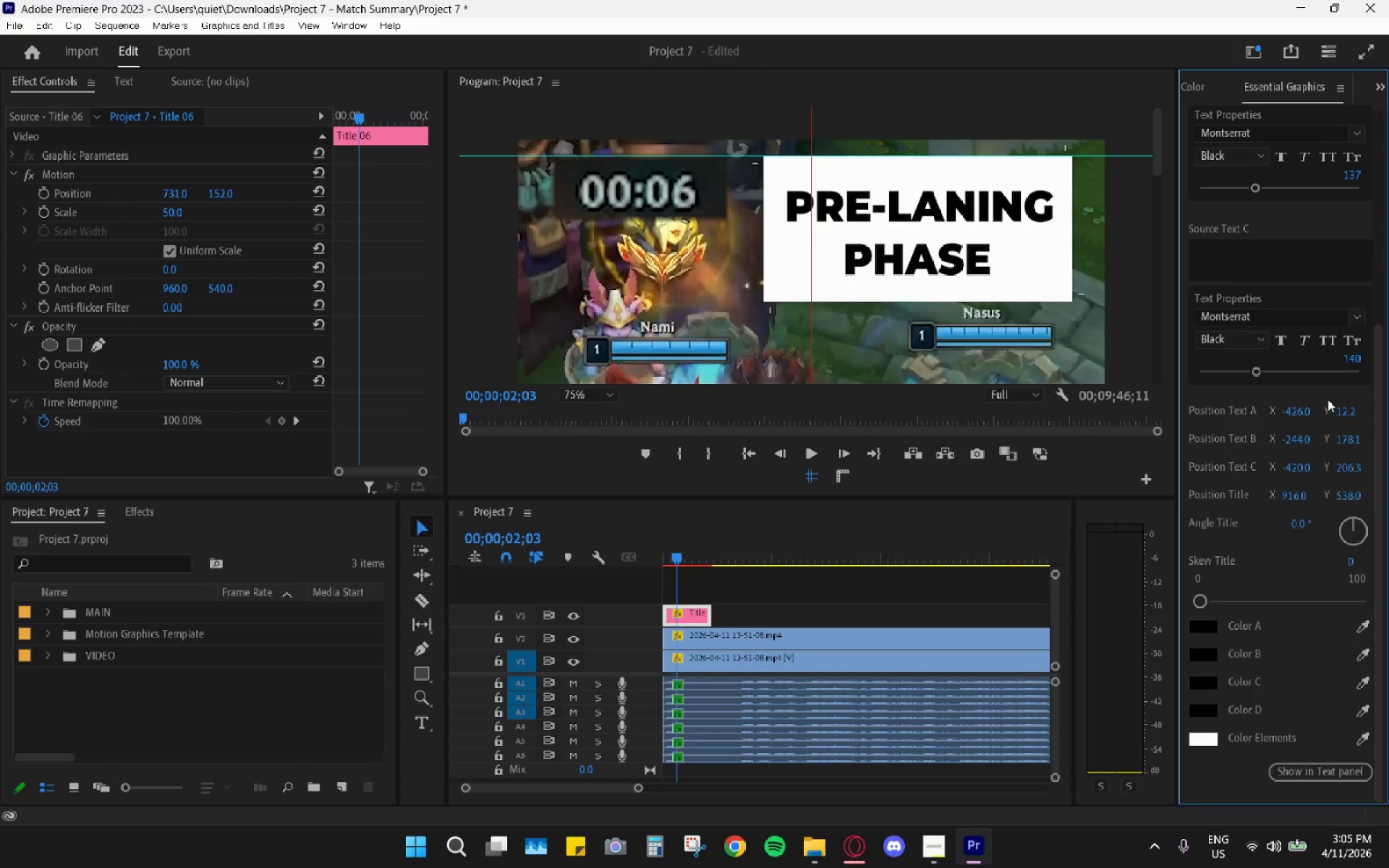 
key(Control+Z)
 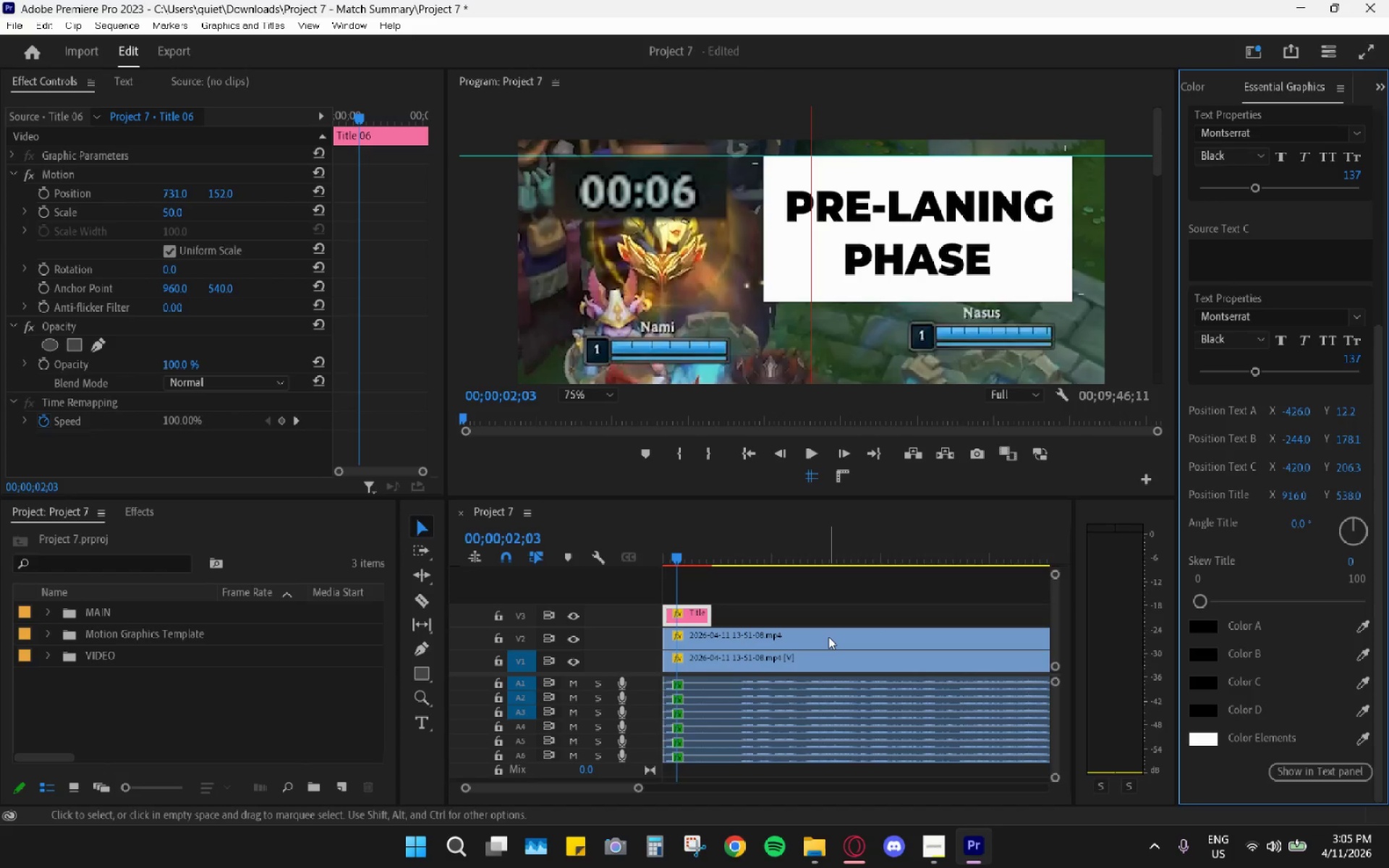 
left_click([845, 592])
 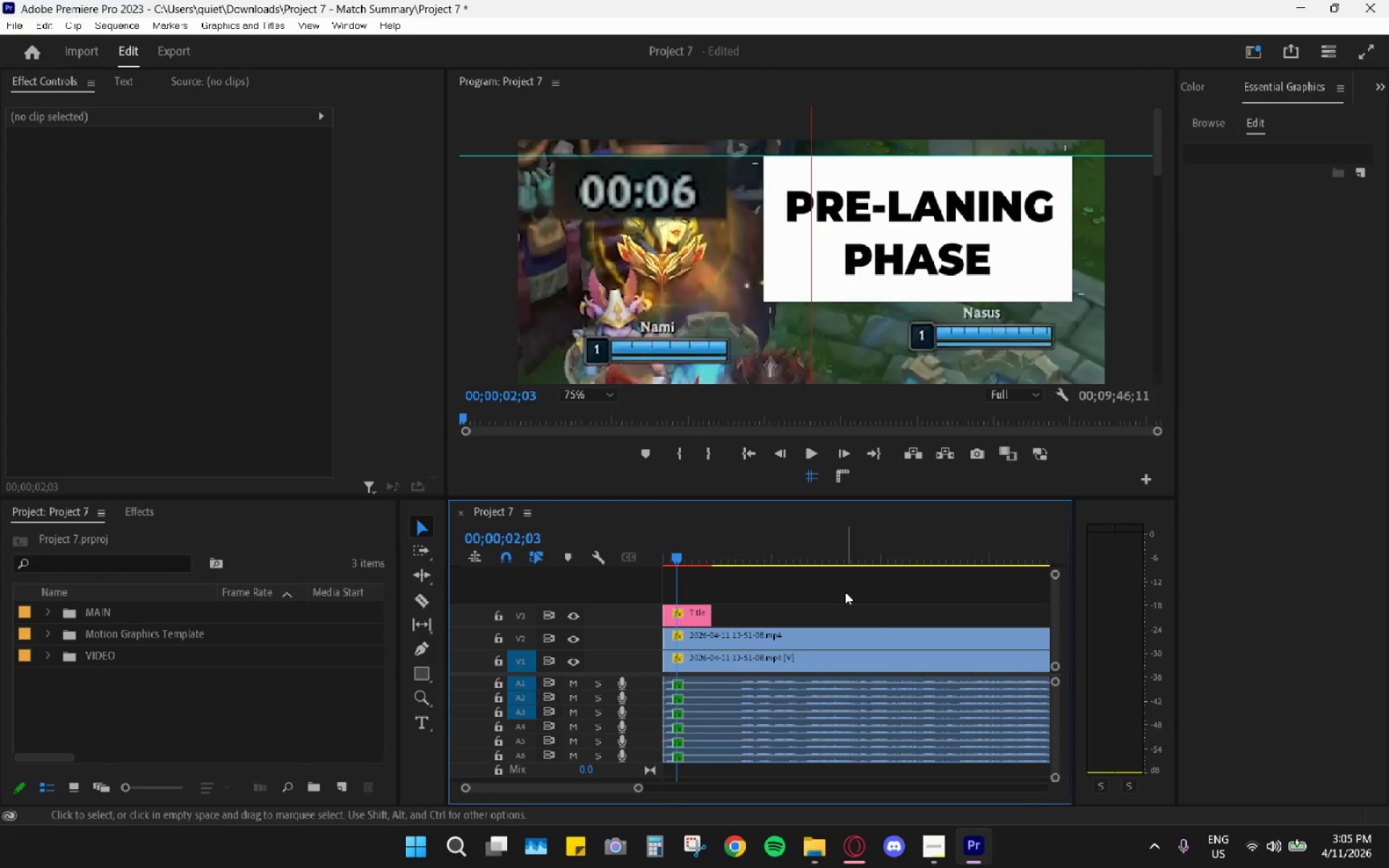 
key(Control+Z)
 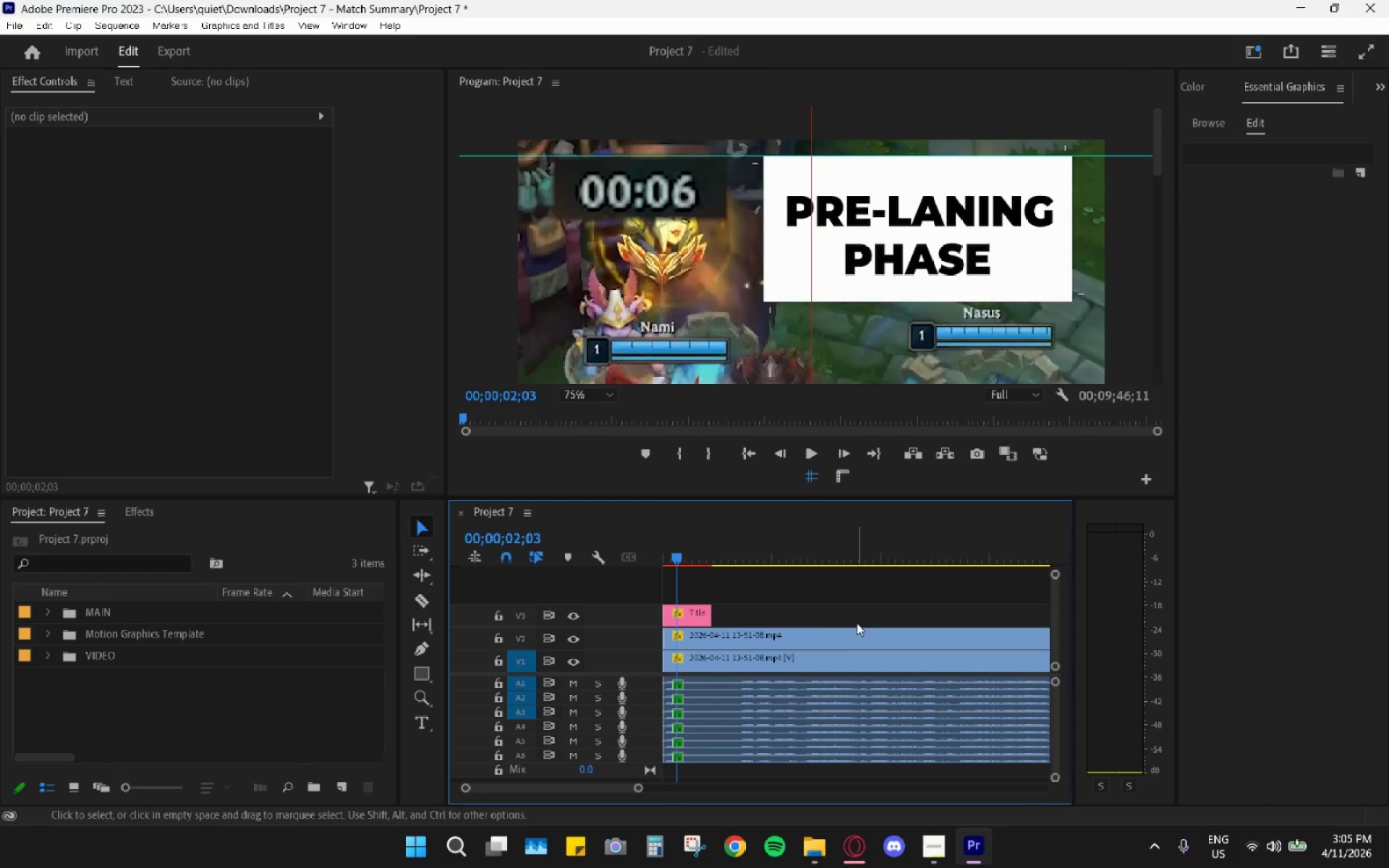 
left_click([833, 636])
 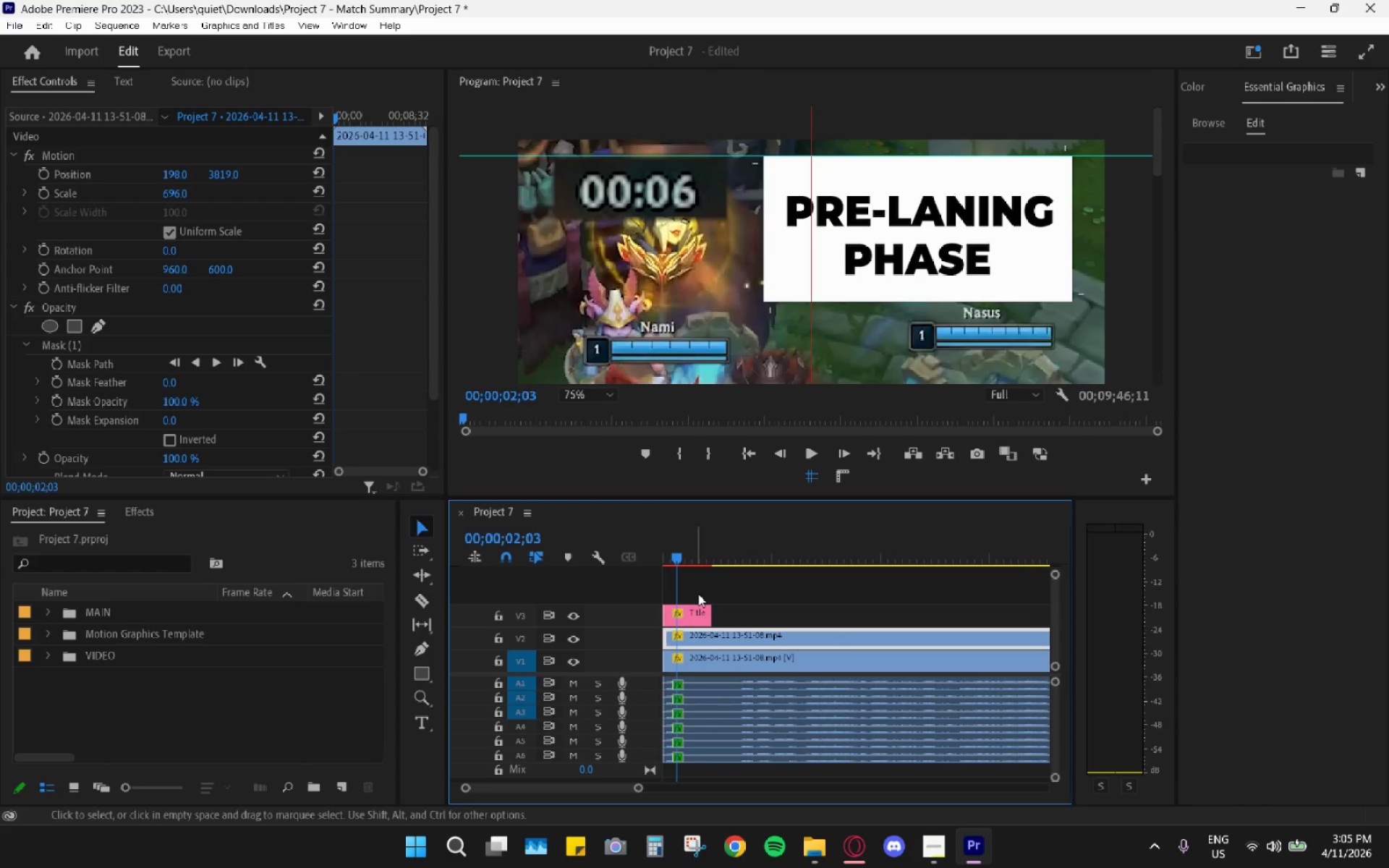 
left_click([695, 616])
 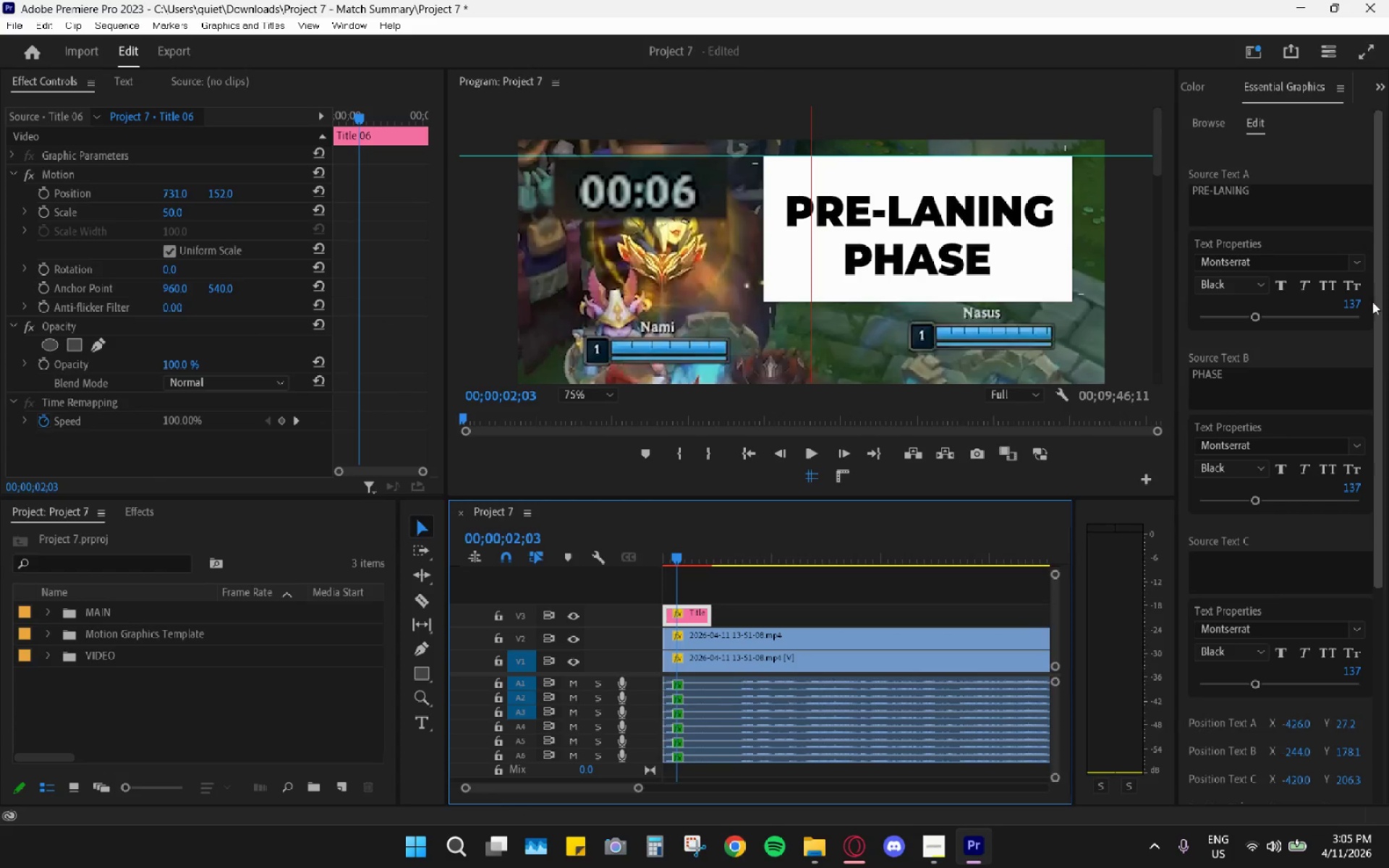 
scroll: coordinate [1349, 564], scroll_direction: down, amount: 8.0
 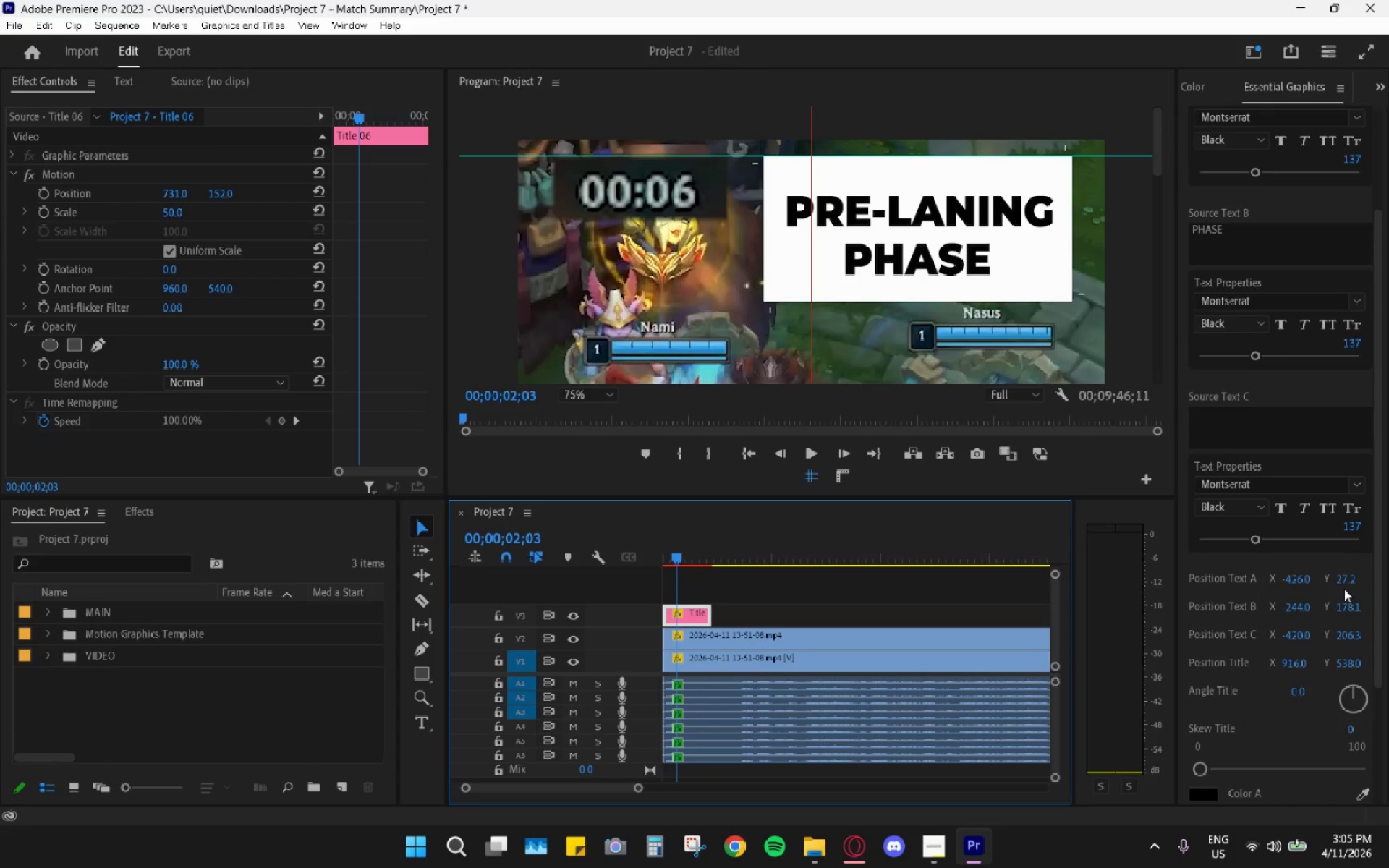 
left_click_drag(start_coordinate=[1351, 584], to_coordinate=[1362, 588])
 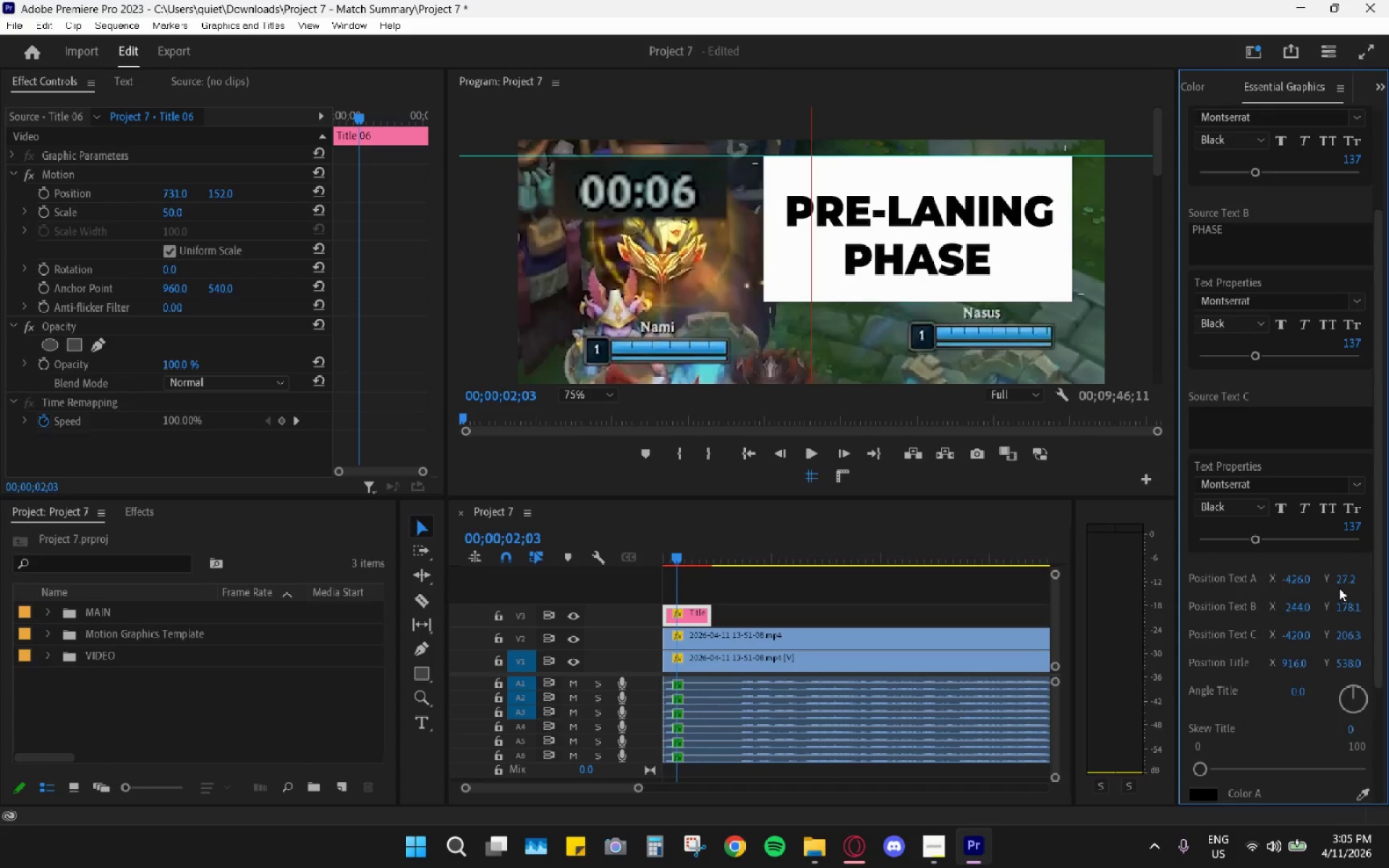 
left_click_drag(start_coordinate=[1341, 576], to_coordinate=[1350, 580])
 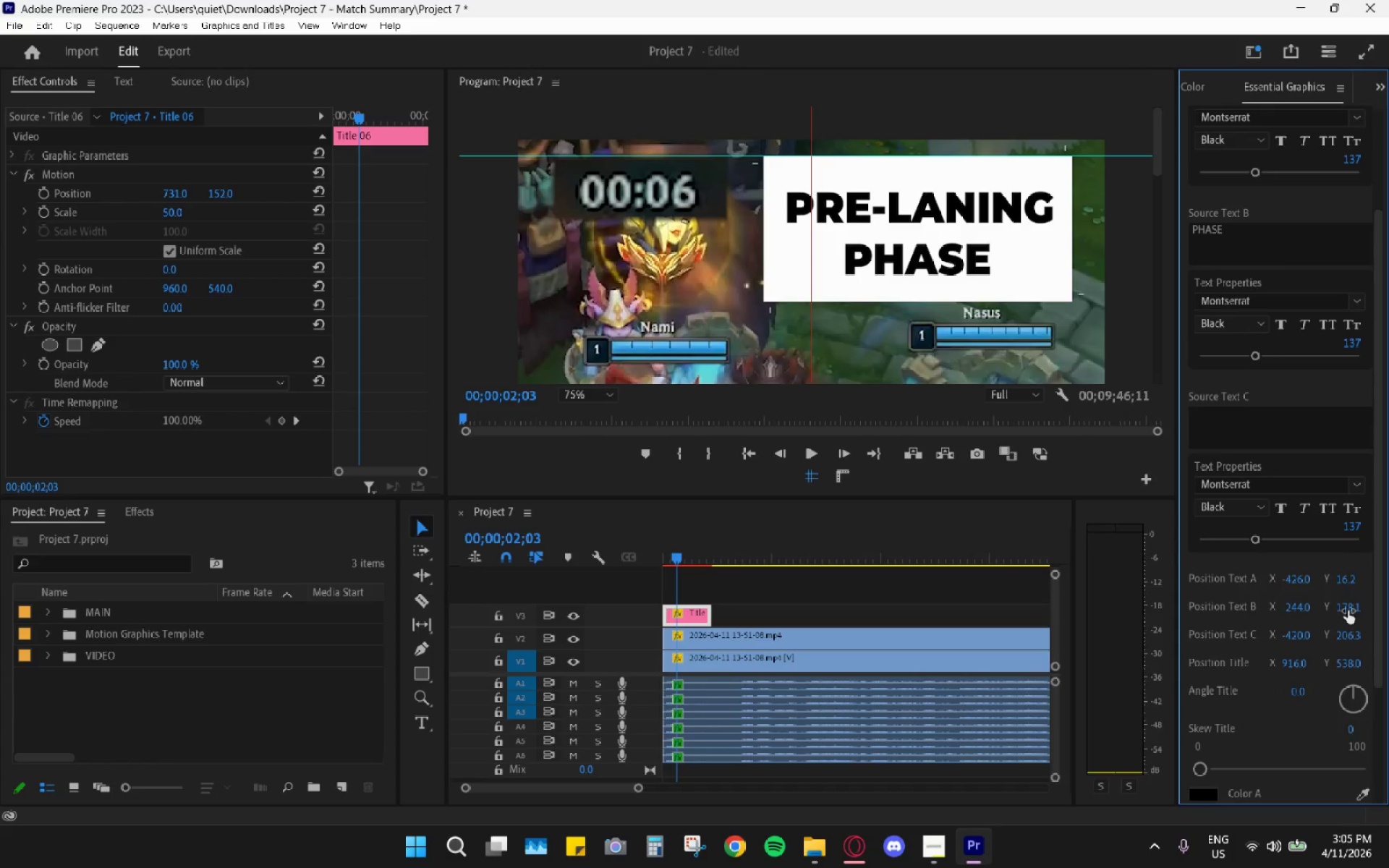 
left_click_drag(start_coordinate=[1348, 610], to_coordinate=[1322, 623])
 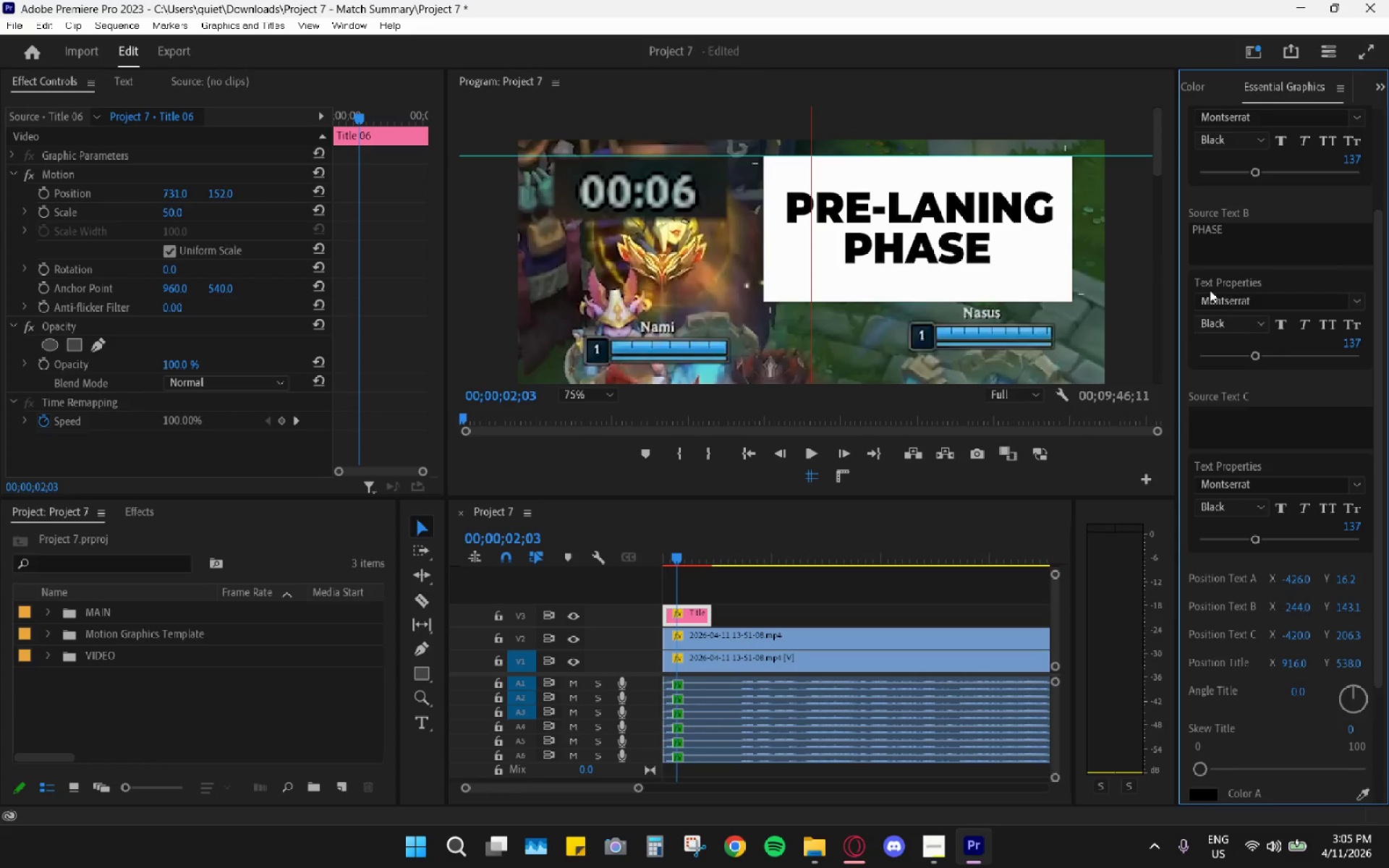 
wait(6.45)
 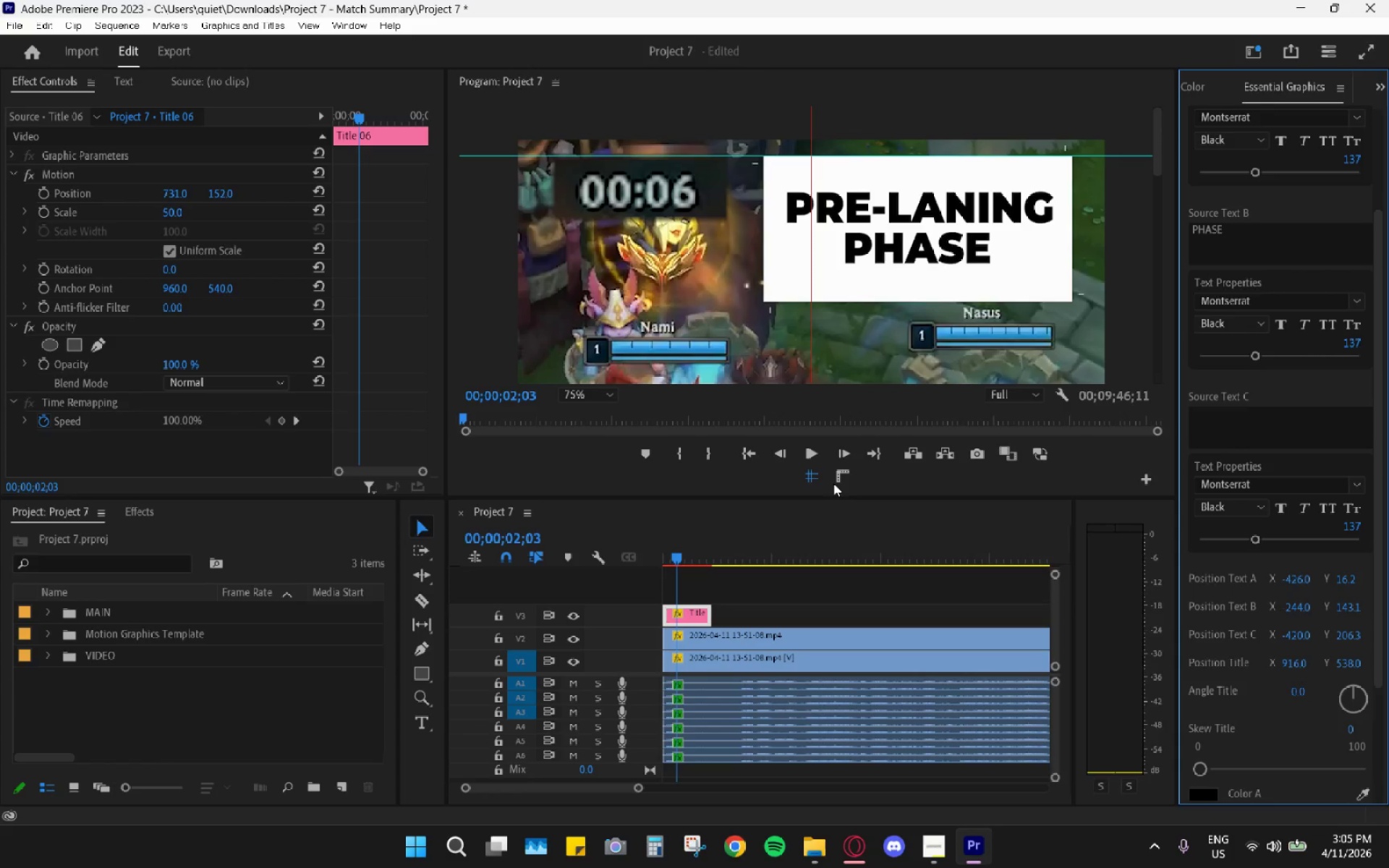 
left_click_drag(start_coordinate=[1348, 610], to_coordinate=[1341, 608])
 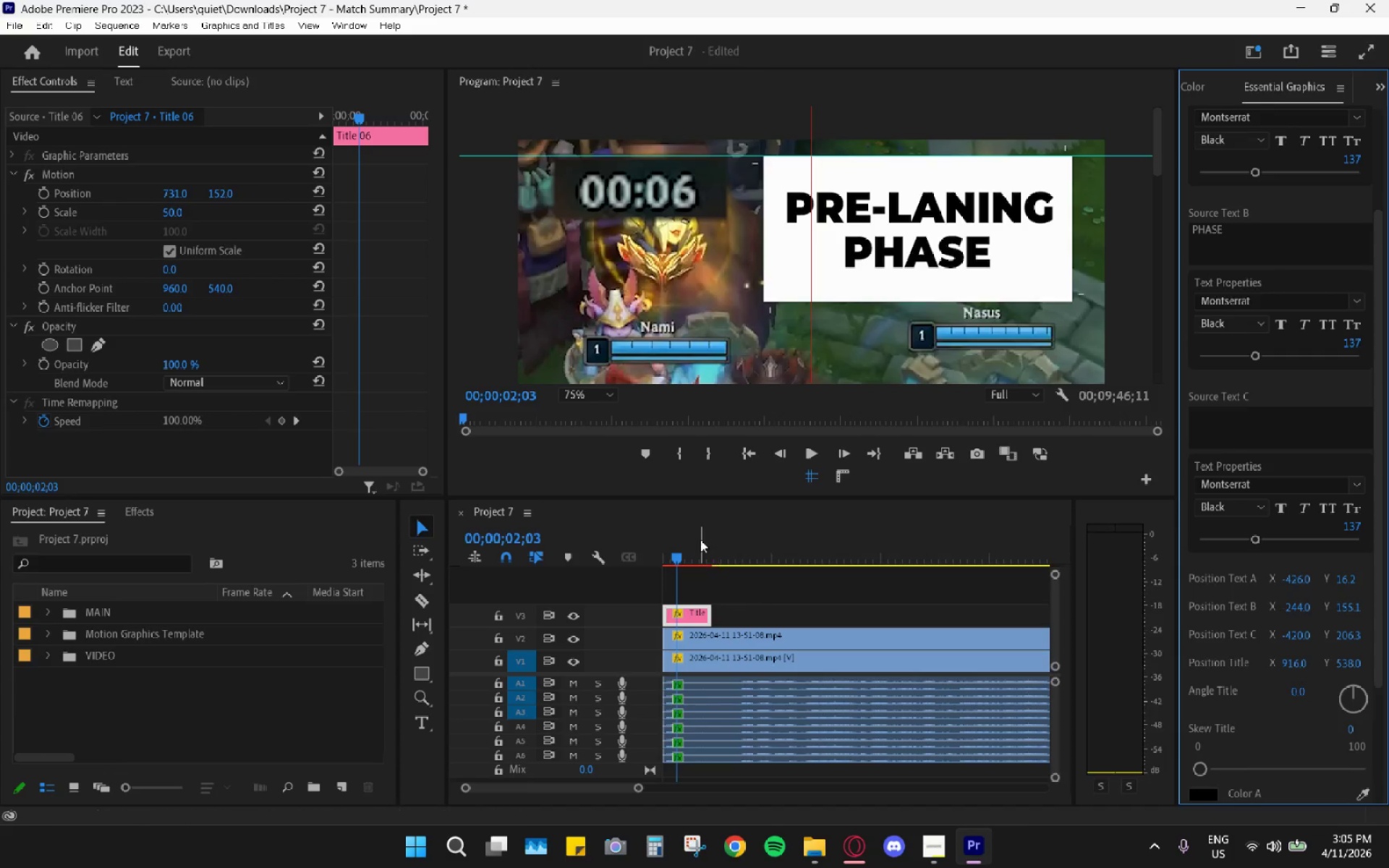 
left_click_drag(start_coordinate=[694, 543], to_coordinate=[625, 556])
 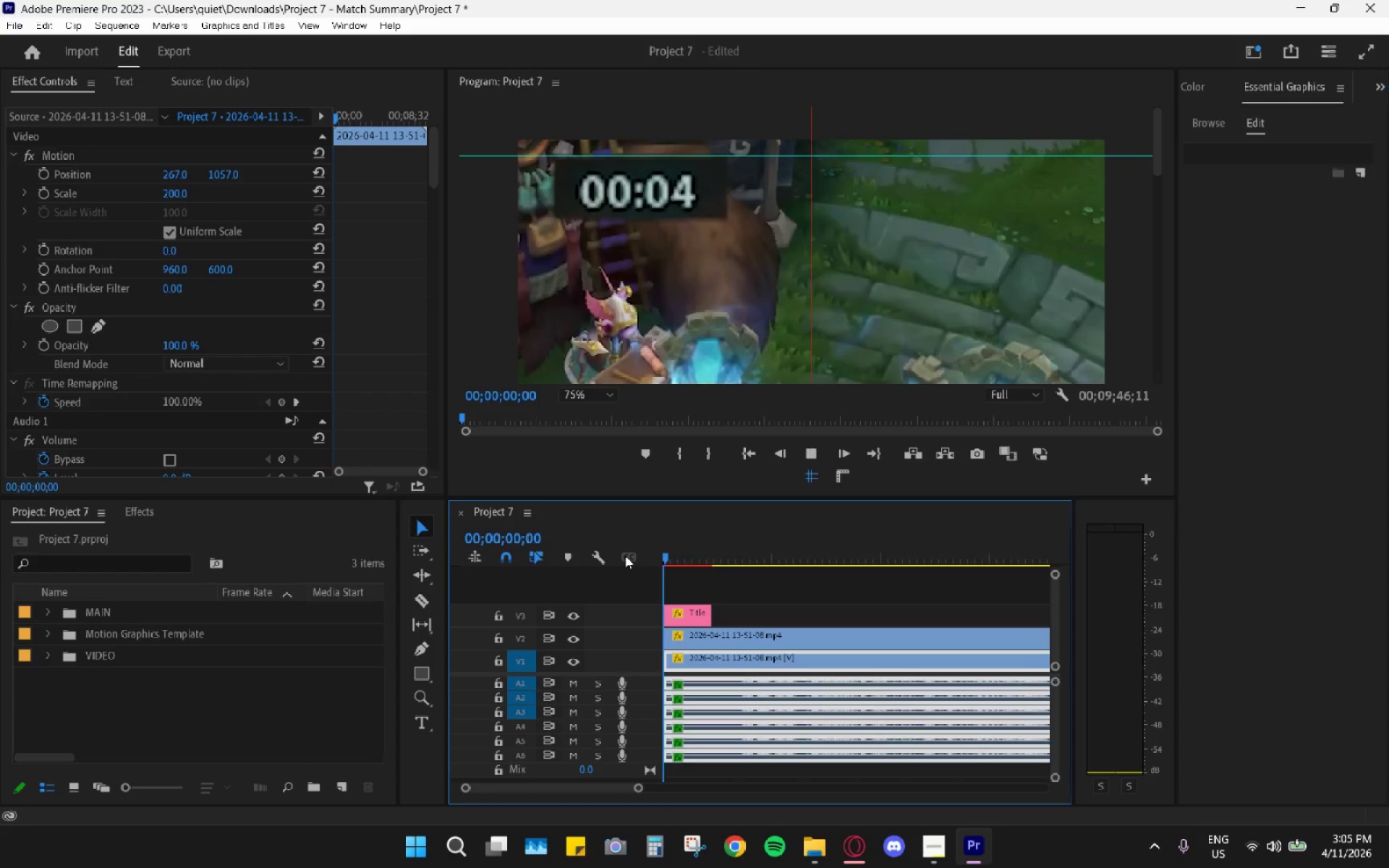 
key(Space)
 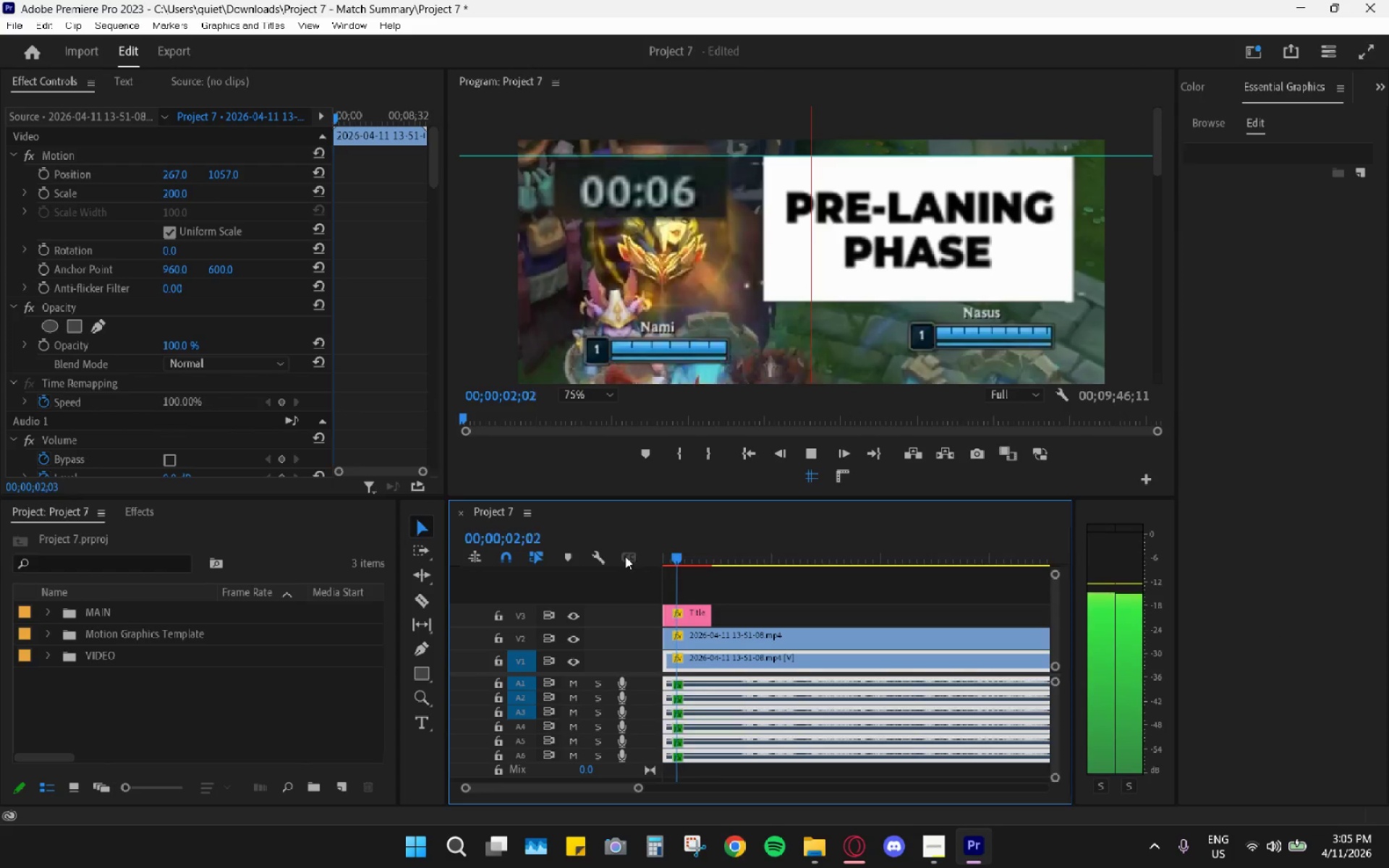 
key(Space)
 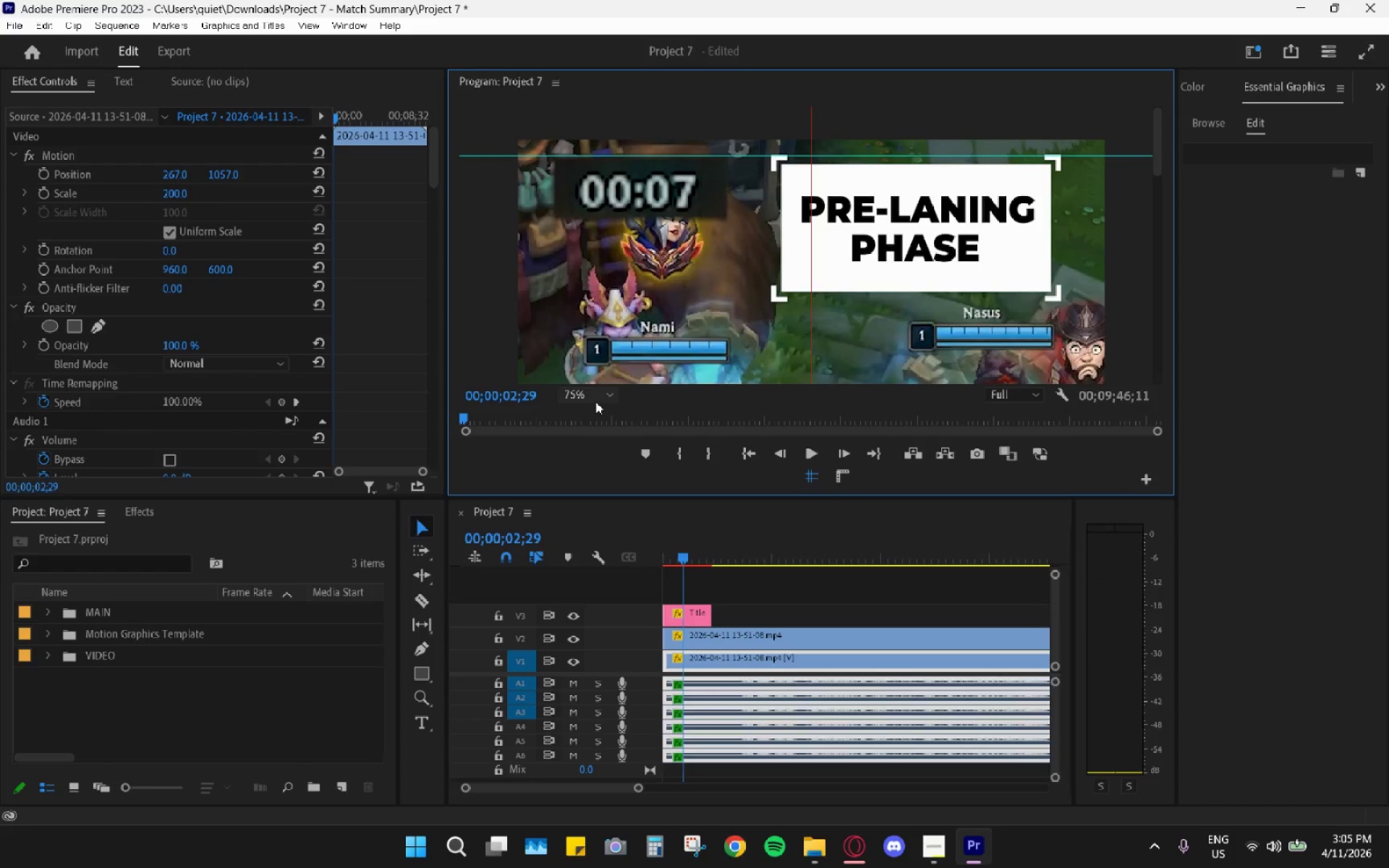 
double_click([585, 397])
 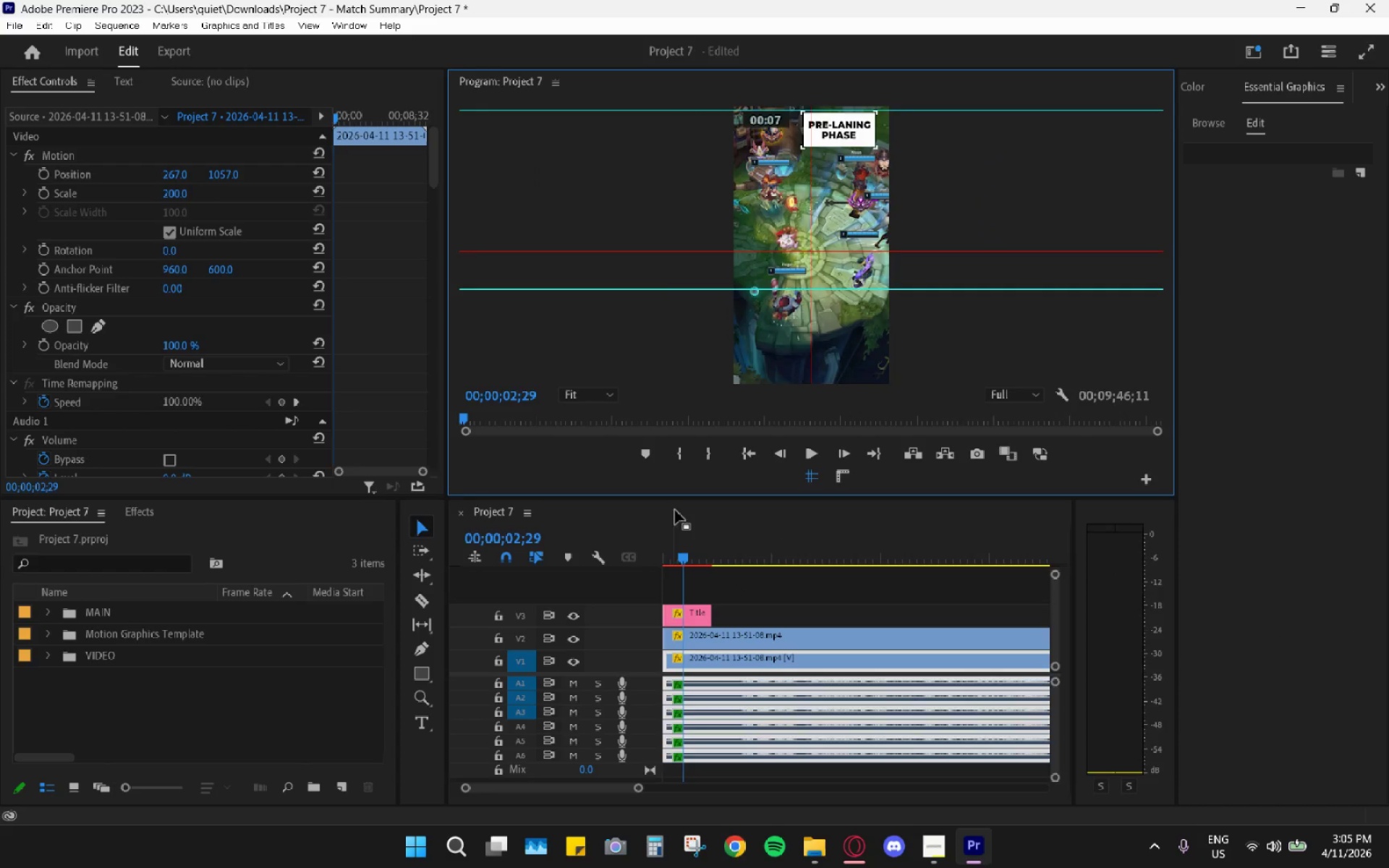 
left_click([802, 471])
 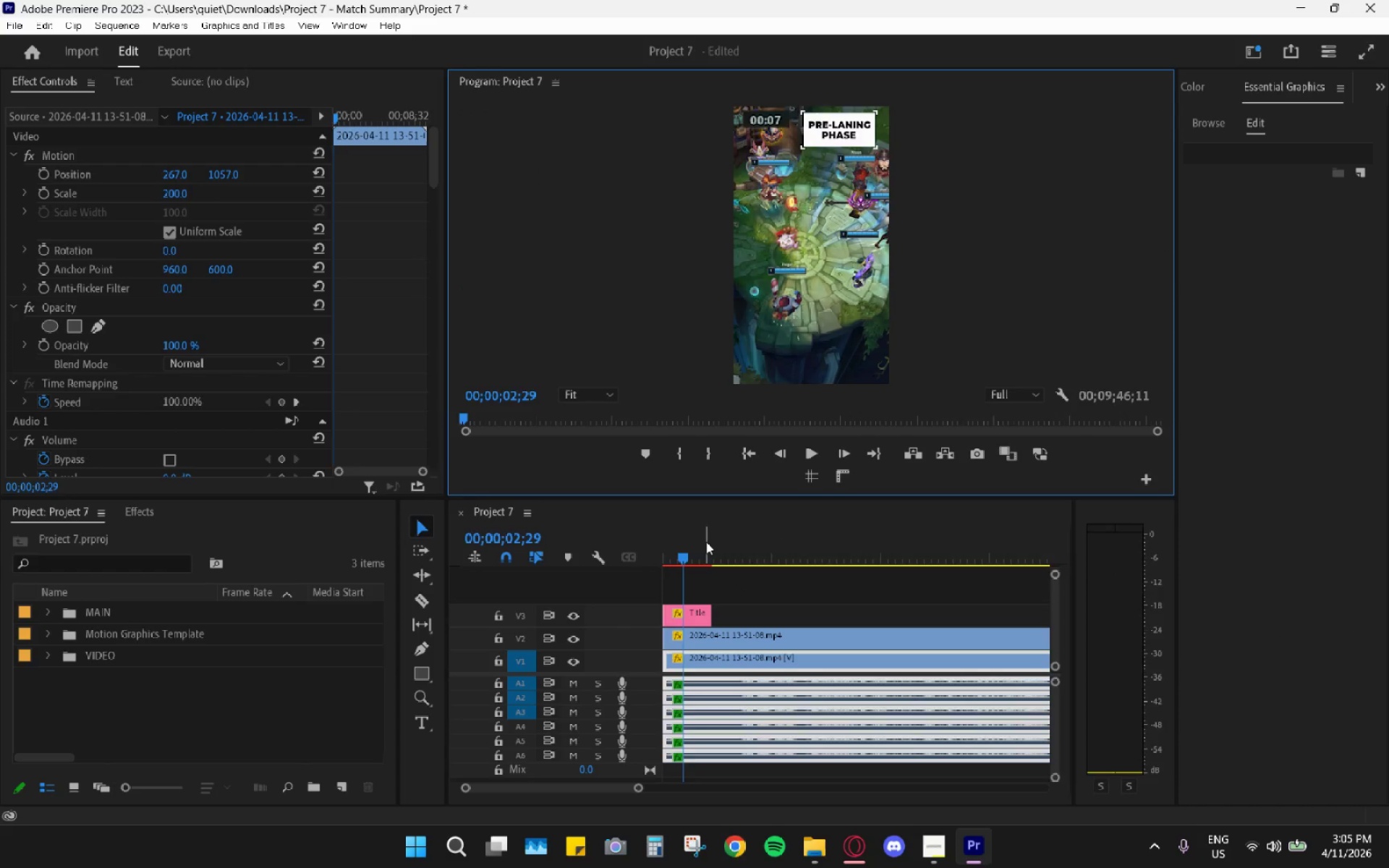 
left_click_drag(start_coordinate=[705, 542], to_coordinate=[548, 552])
 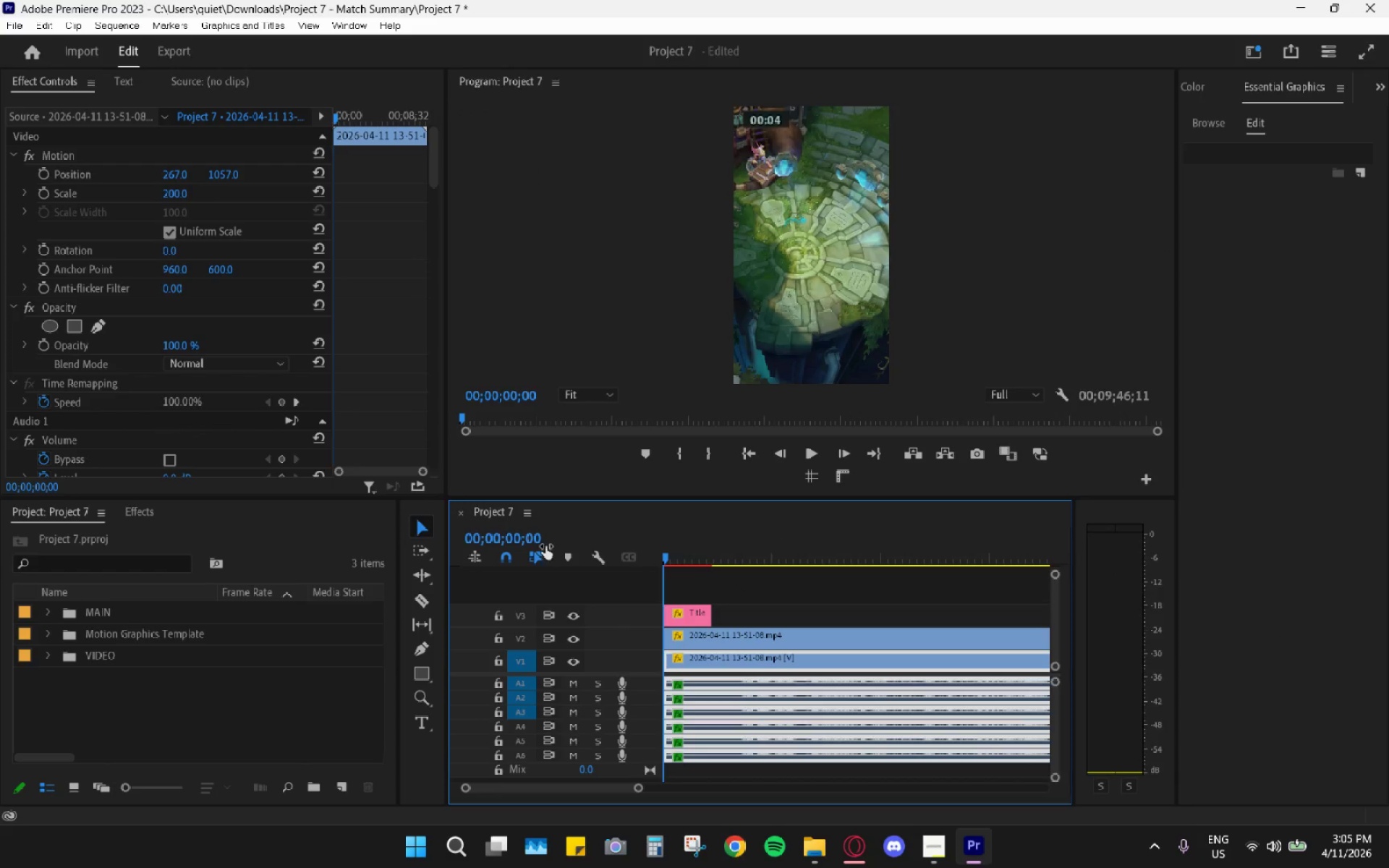 
key(Space)
 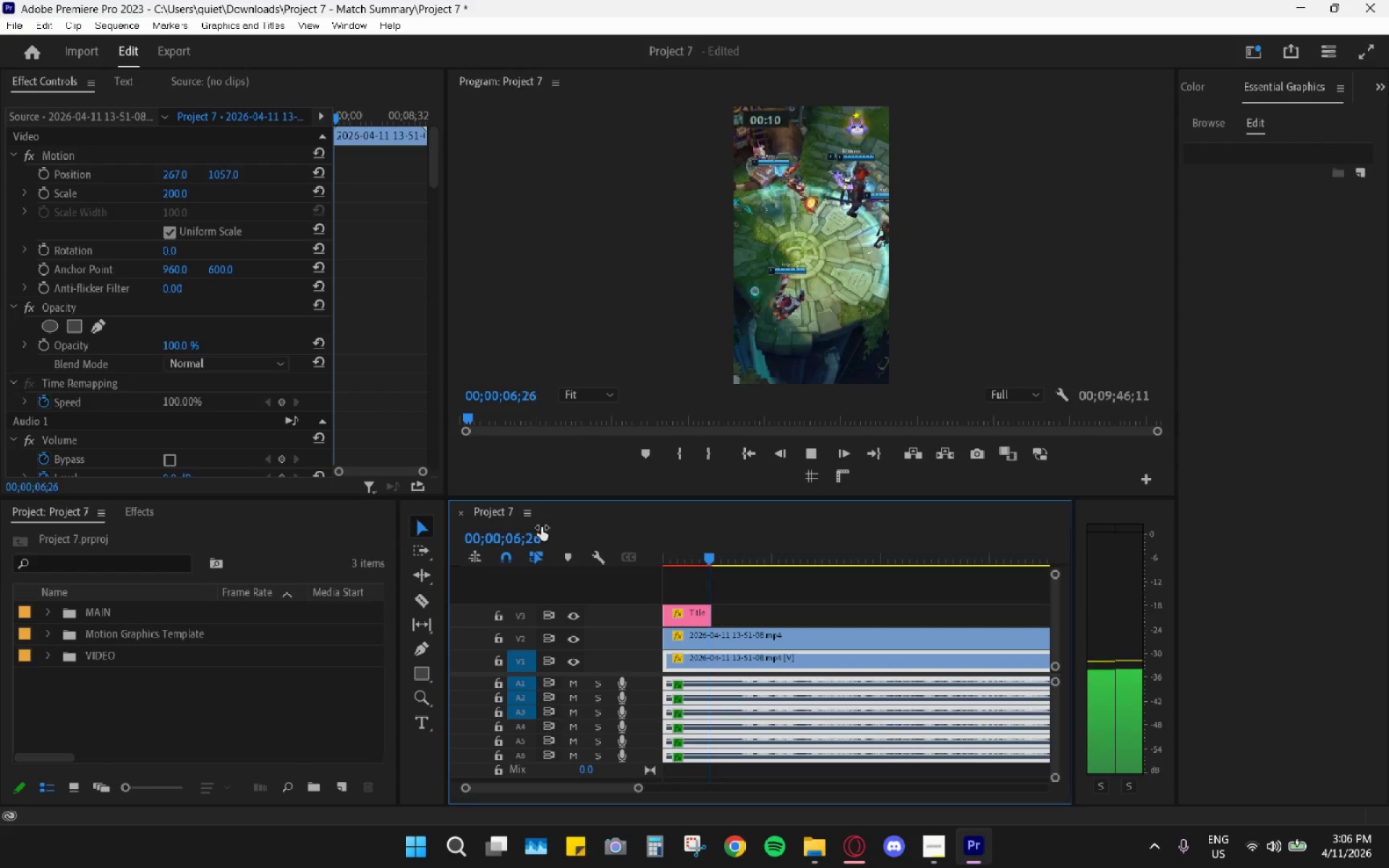 
wait(11.95)
 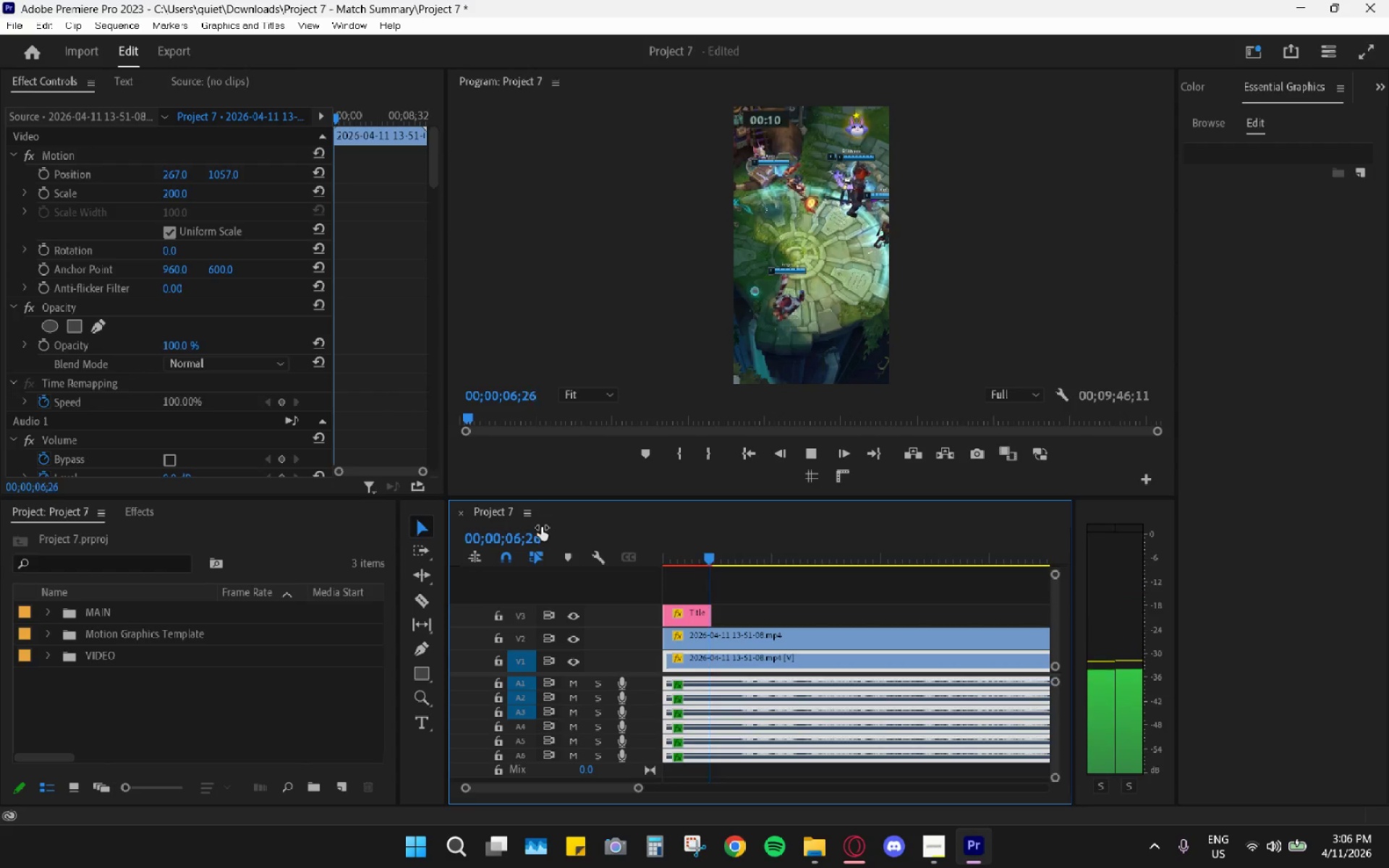 
left_click_drag(start_coordinate=[689, 556], to_coordinate=[642, 545])
 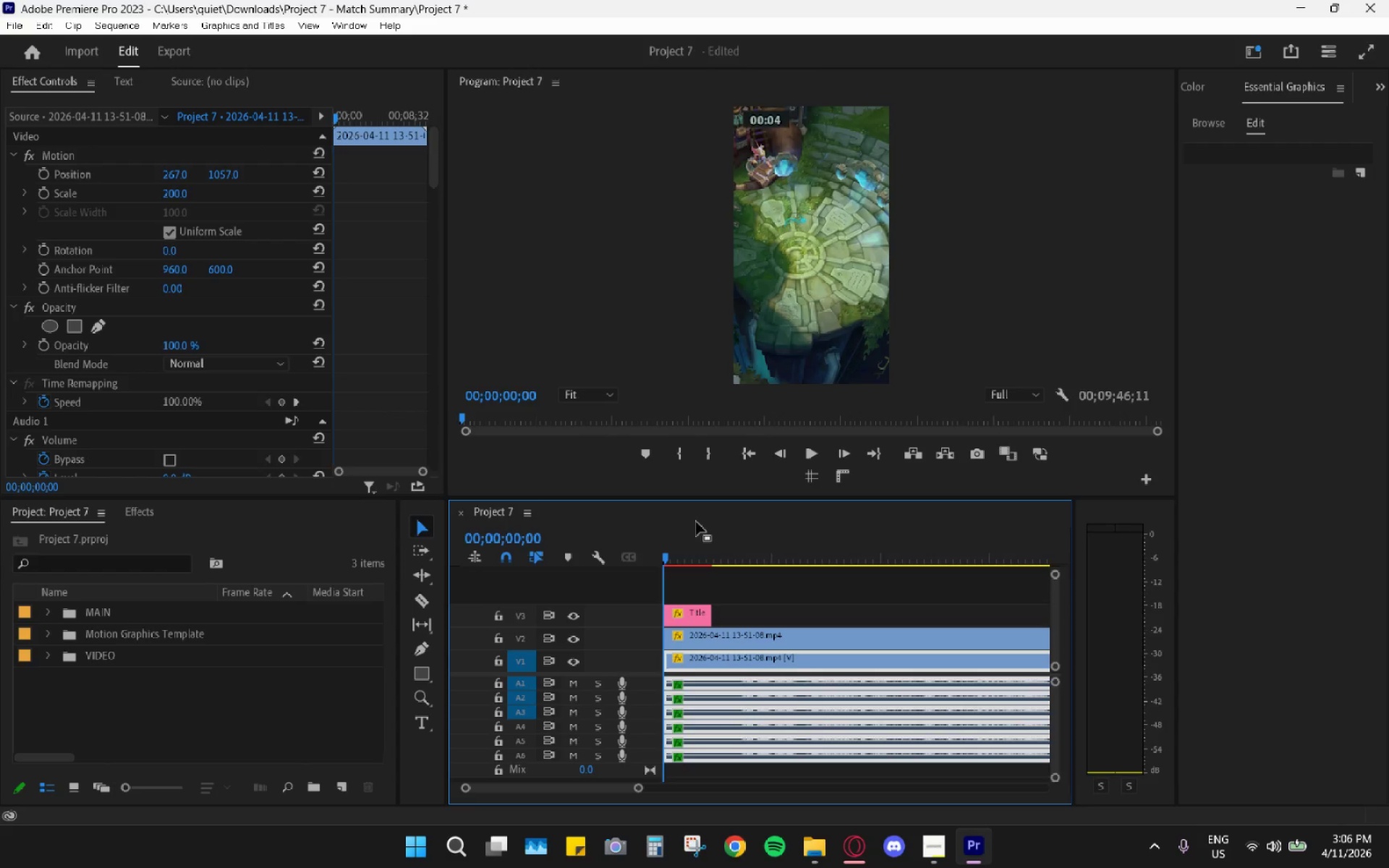 
double_click([687, 558])
 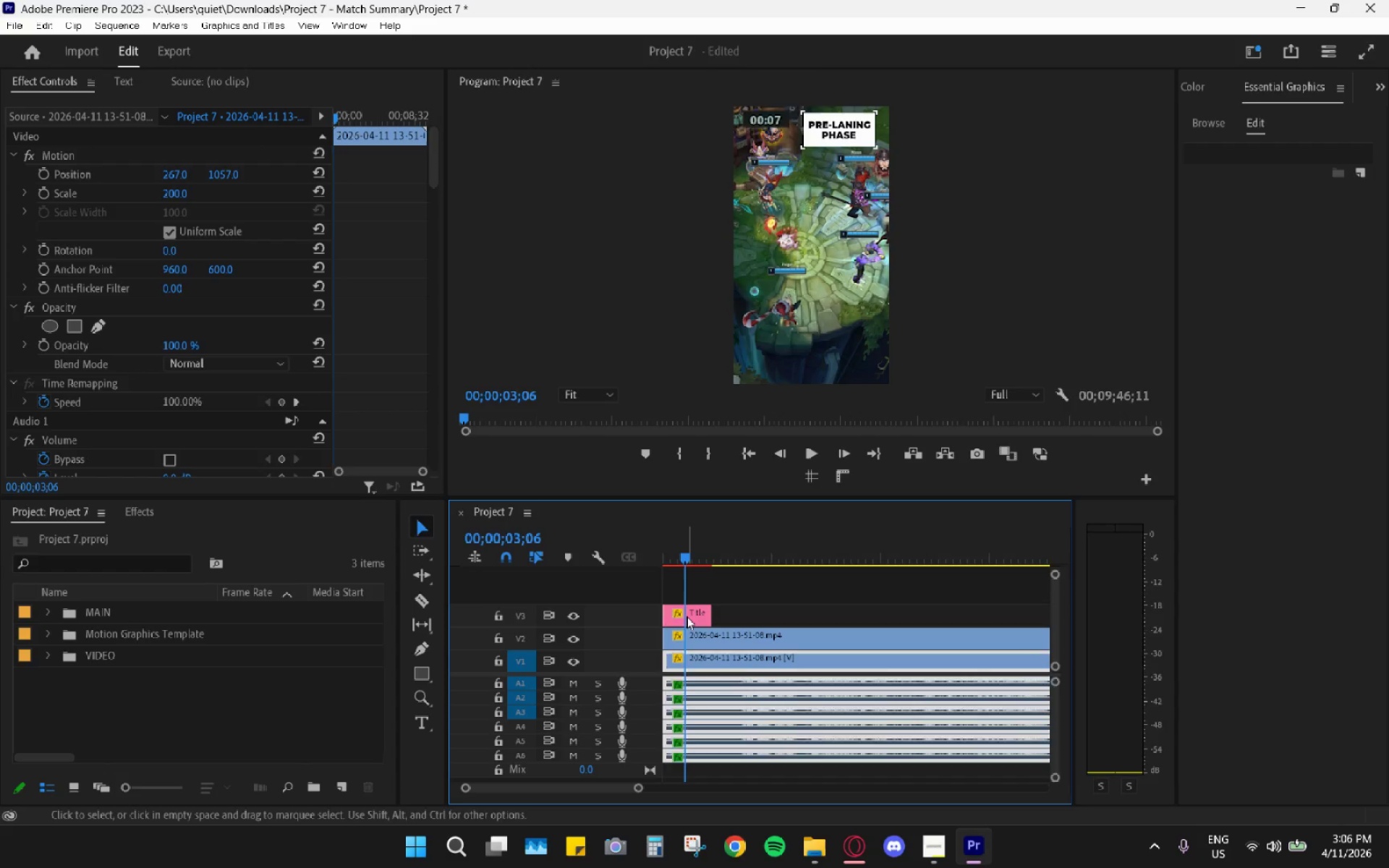 
left_click([687, 616])
 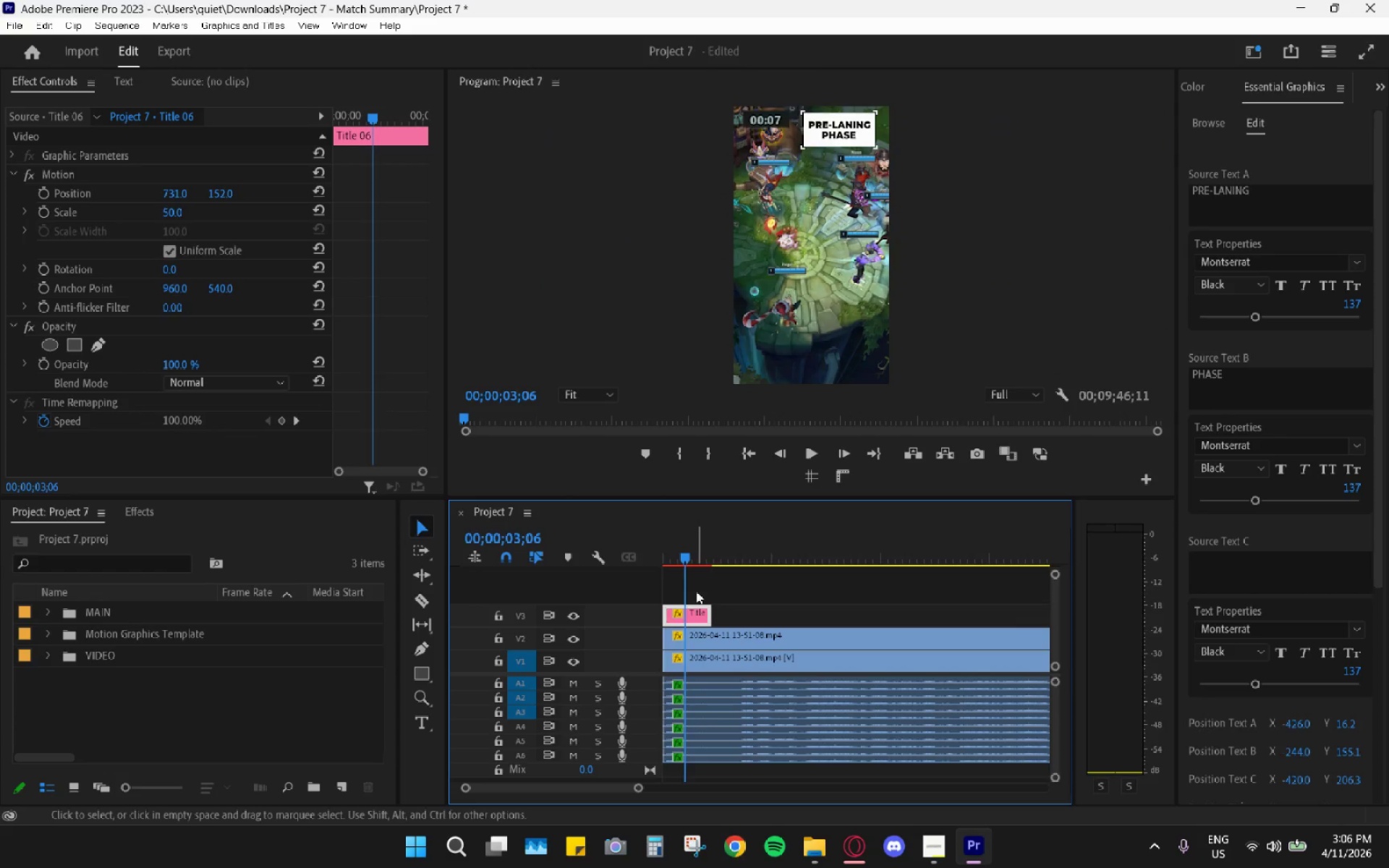 
left_click_drag(start_coordinate=[693, 617], to_coordinate=[693, 602])
 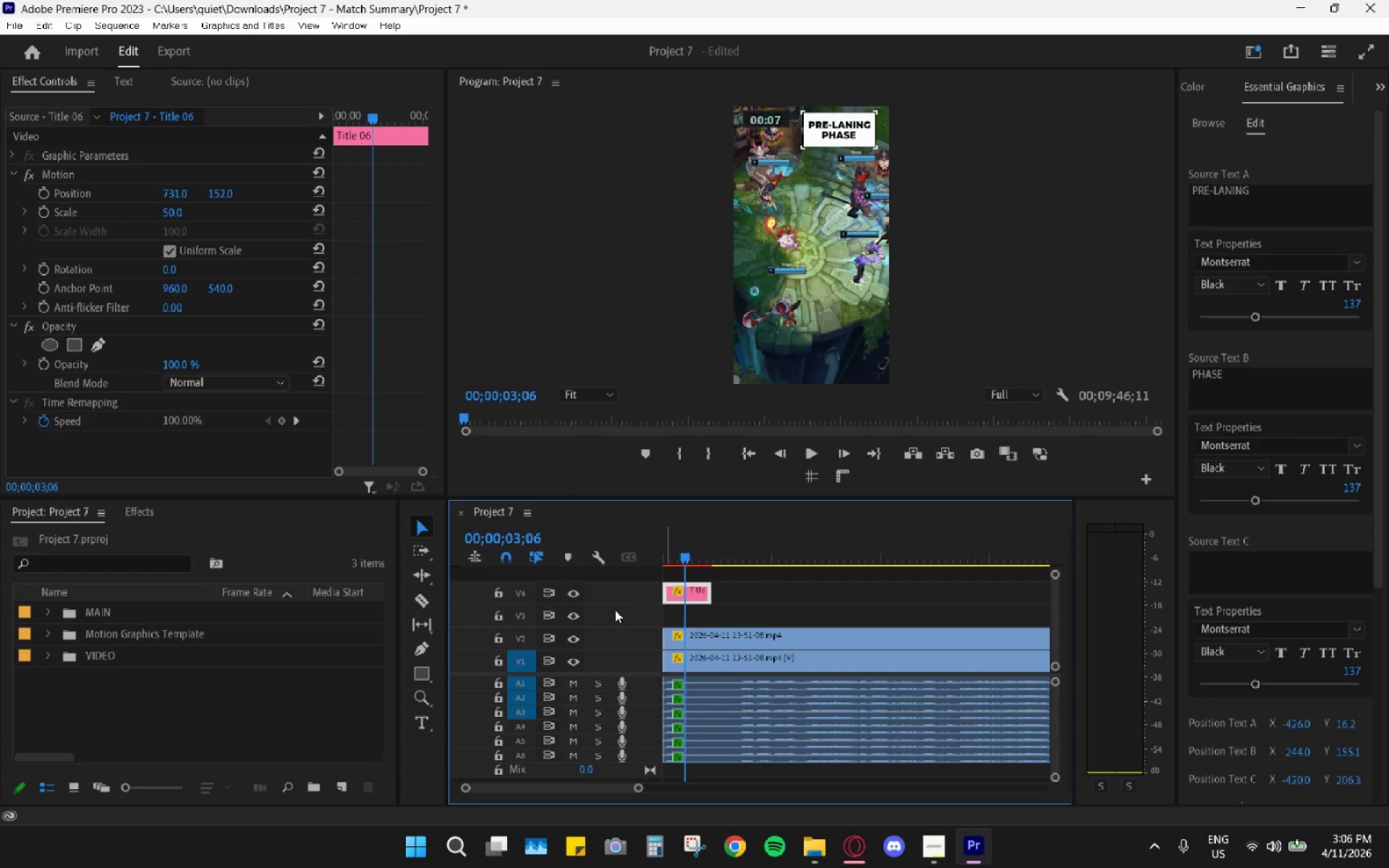 
wait(8.23)
 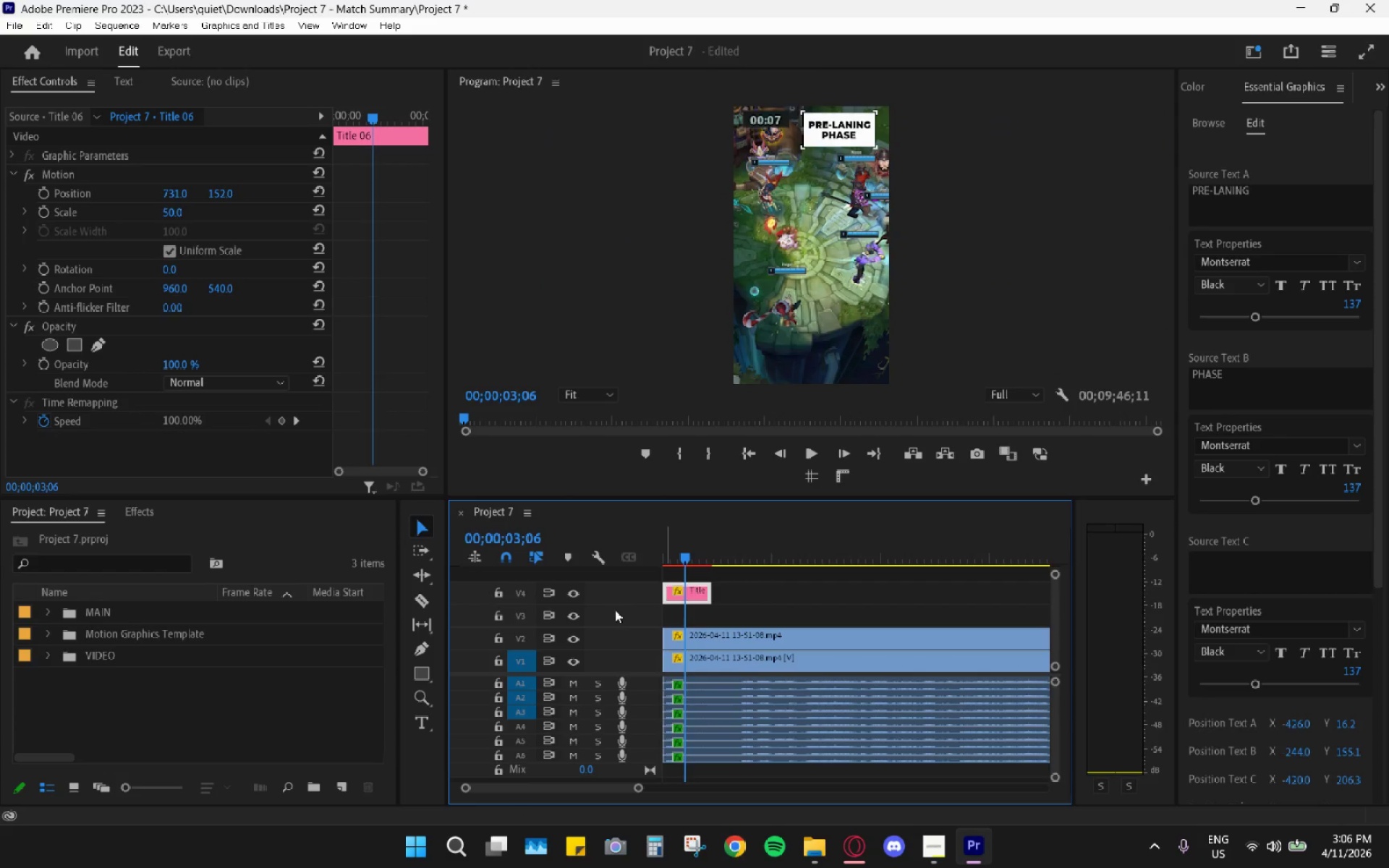 
left_click([402, 663])
 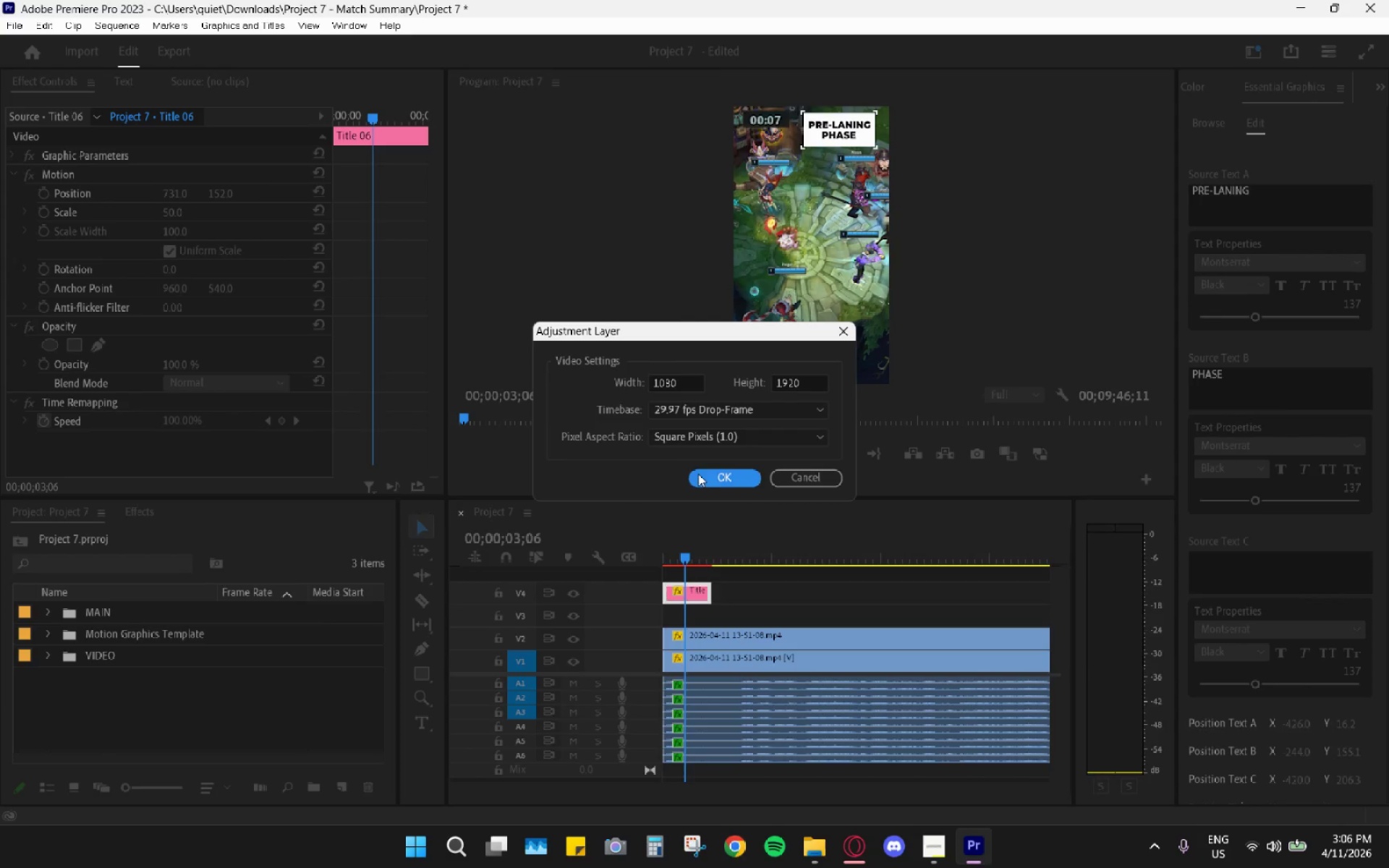 
left_click([738, 483])
 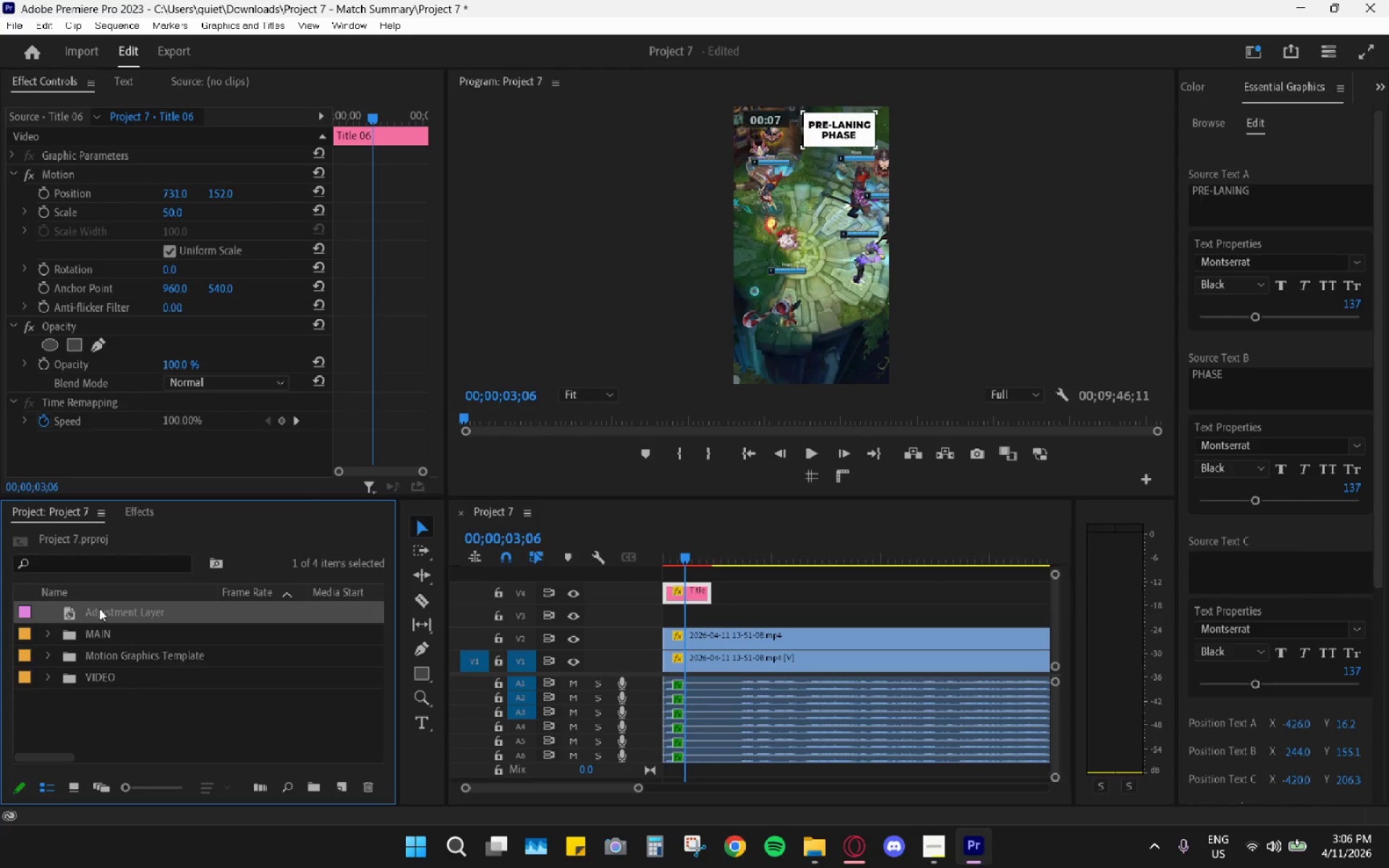 
left_click_drag(start_coordinate=[99, 608], to_coordinate=[659, 618])
 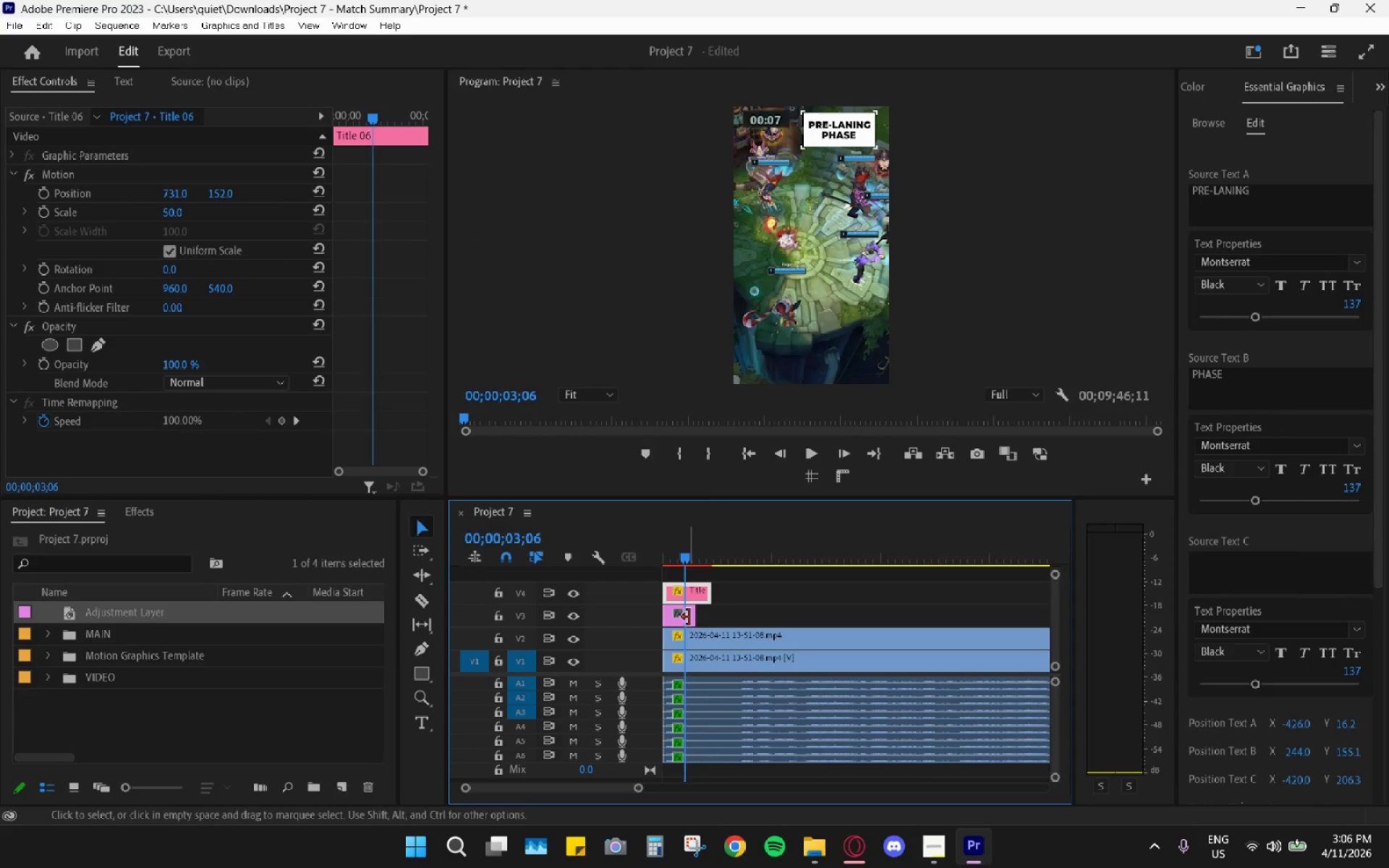 
left_click_drag(start_coordinate=[692, 614], to_coordinate=[705, 616])
 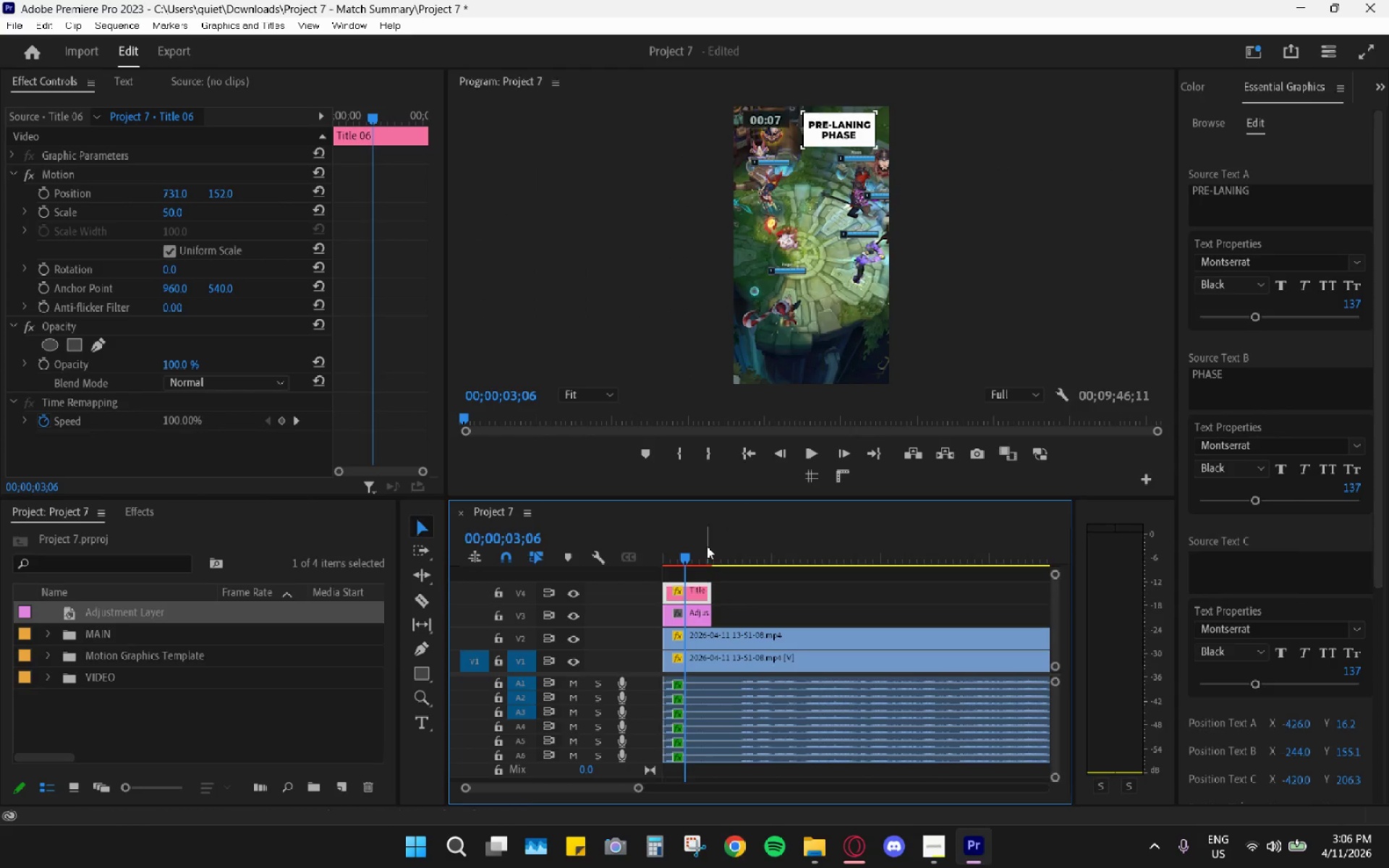 
left_click([707, 545])
 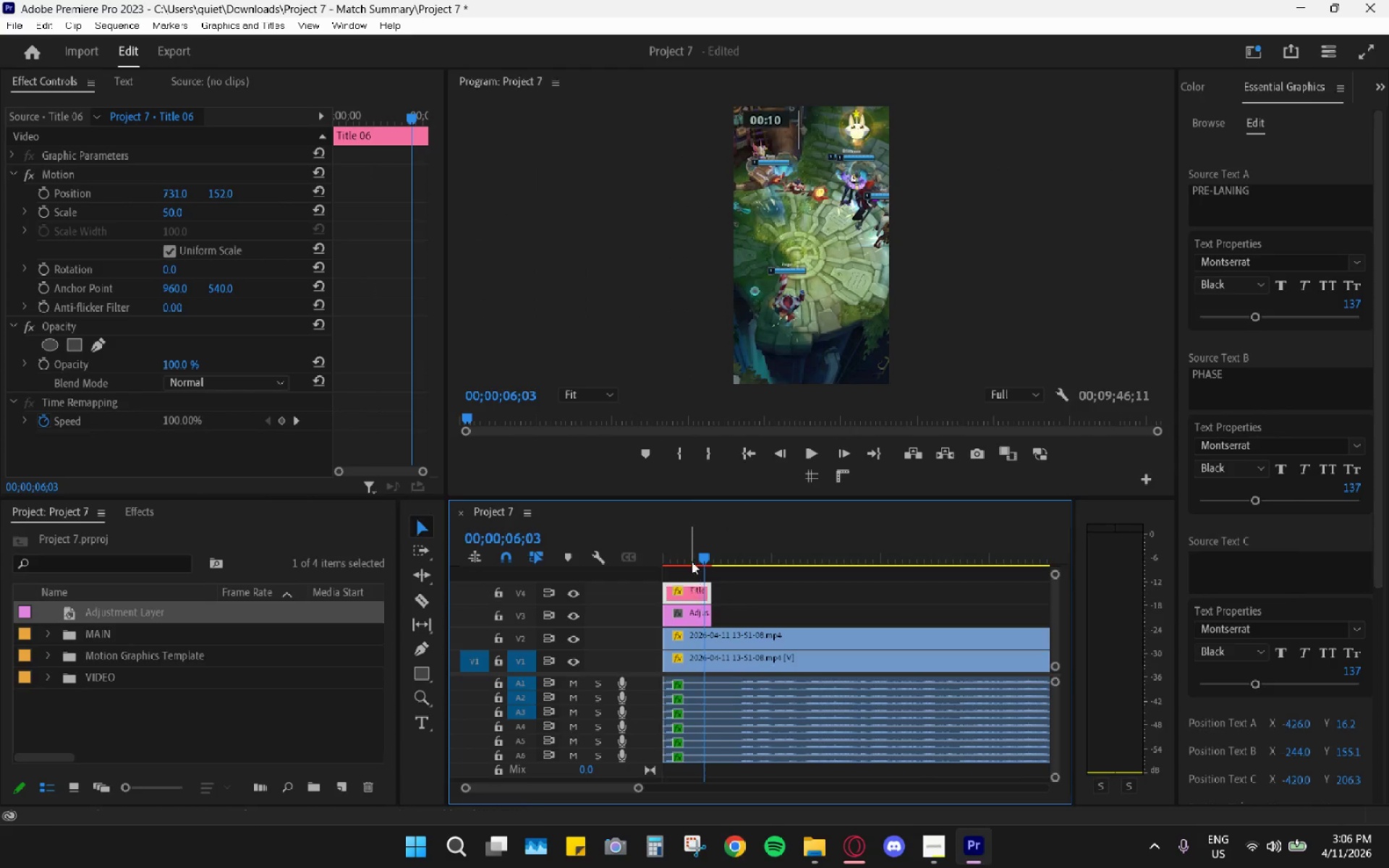 
left_click_drag(start_coordinate=[695, 548], to_coordinate=[686, 550])
 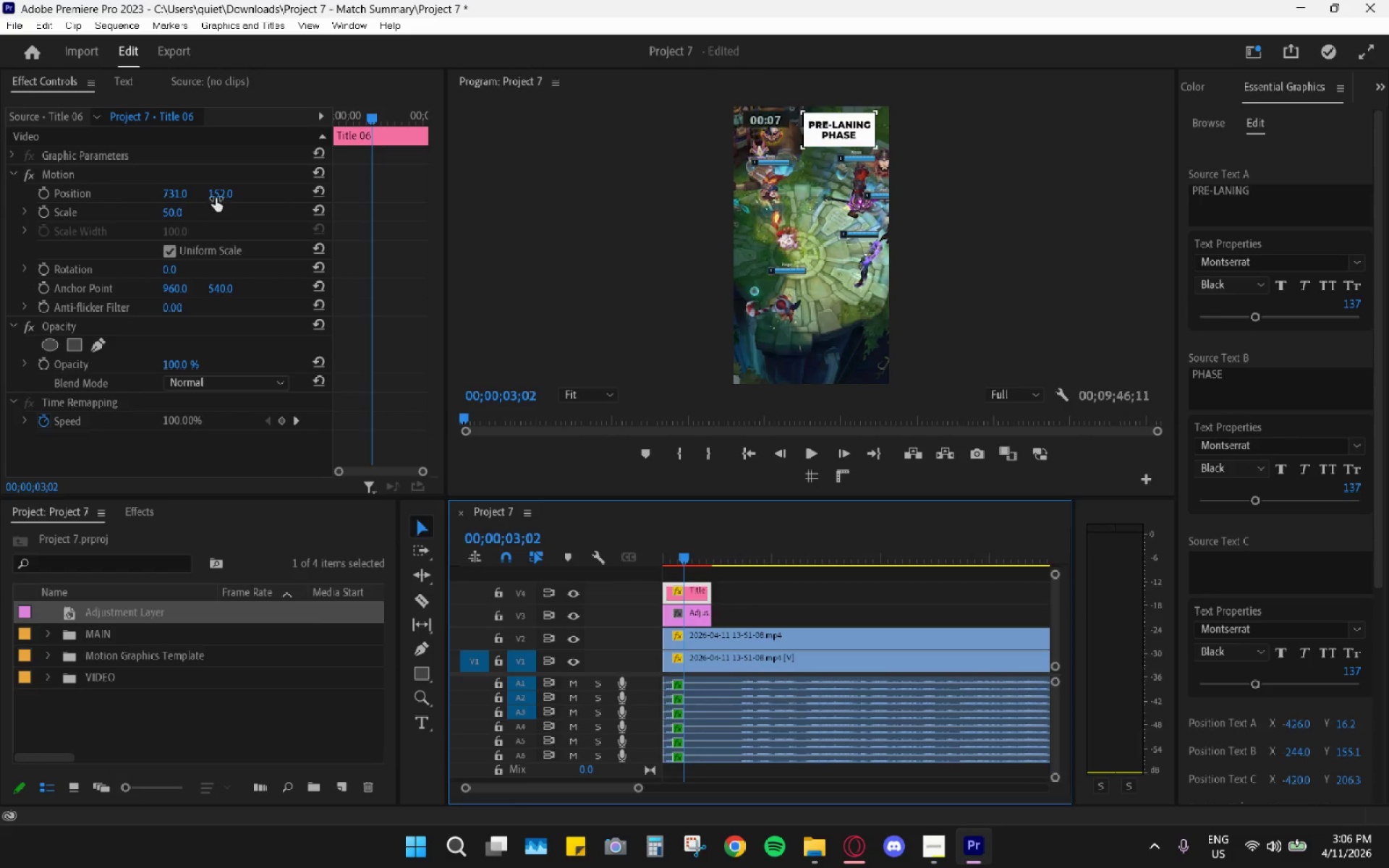 
left_click([815, 475])
 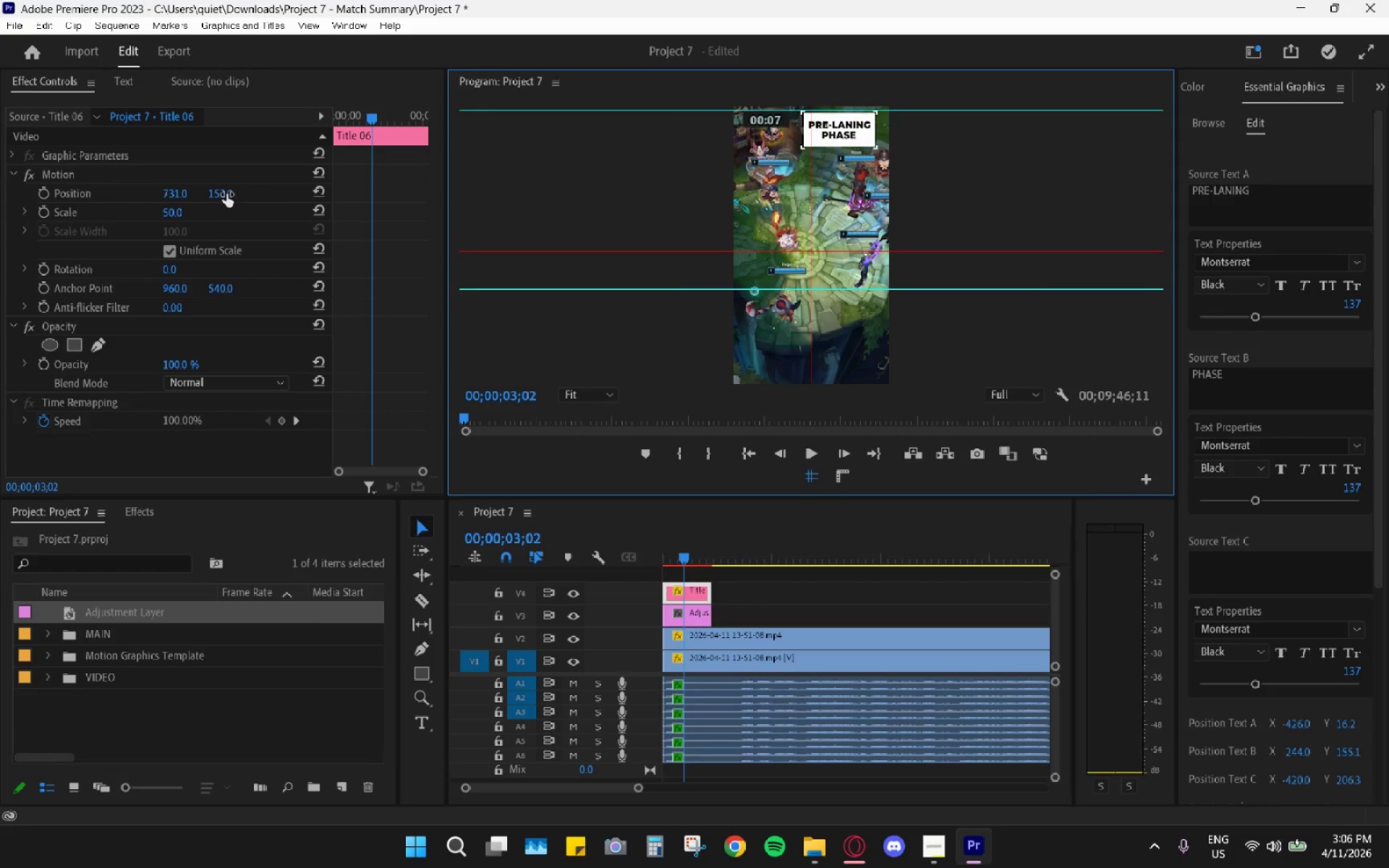 
left_click_drag(start_coordinate=[226, 195], to_coordinate=[993, 201])
 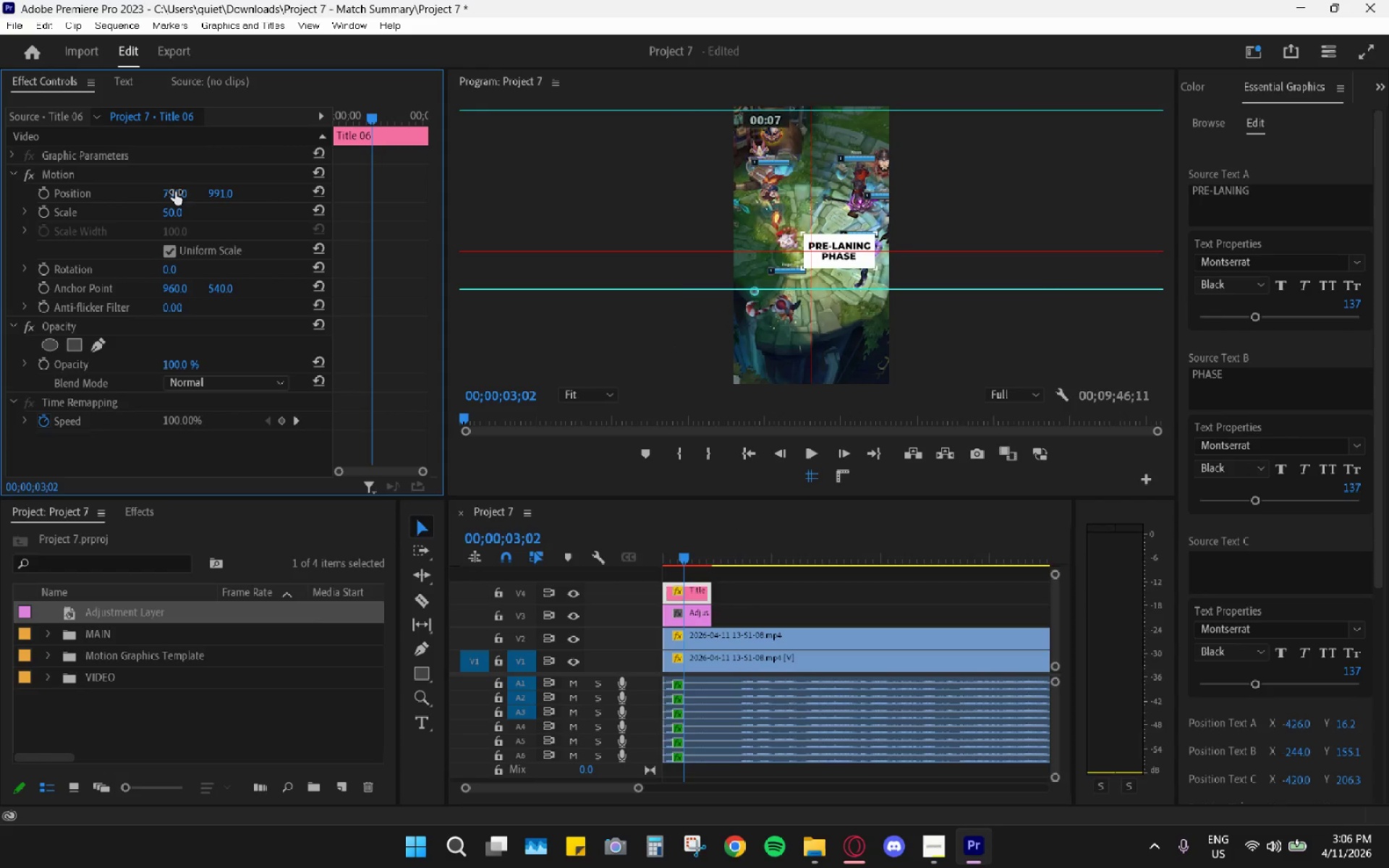 
left_click_drag(start_coordinate=[176, 191], to_coordinate=[152, 200])
 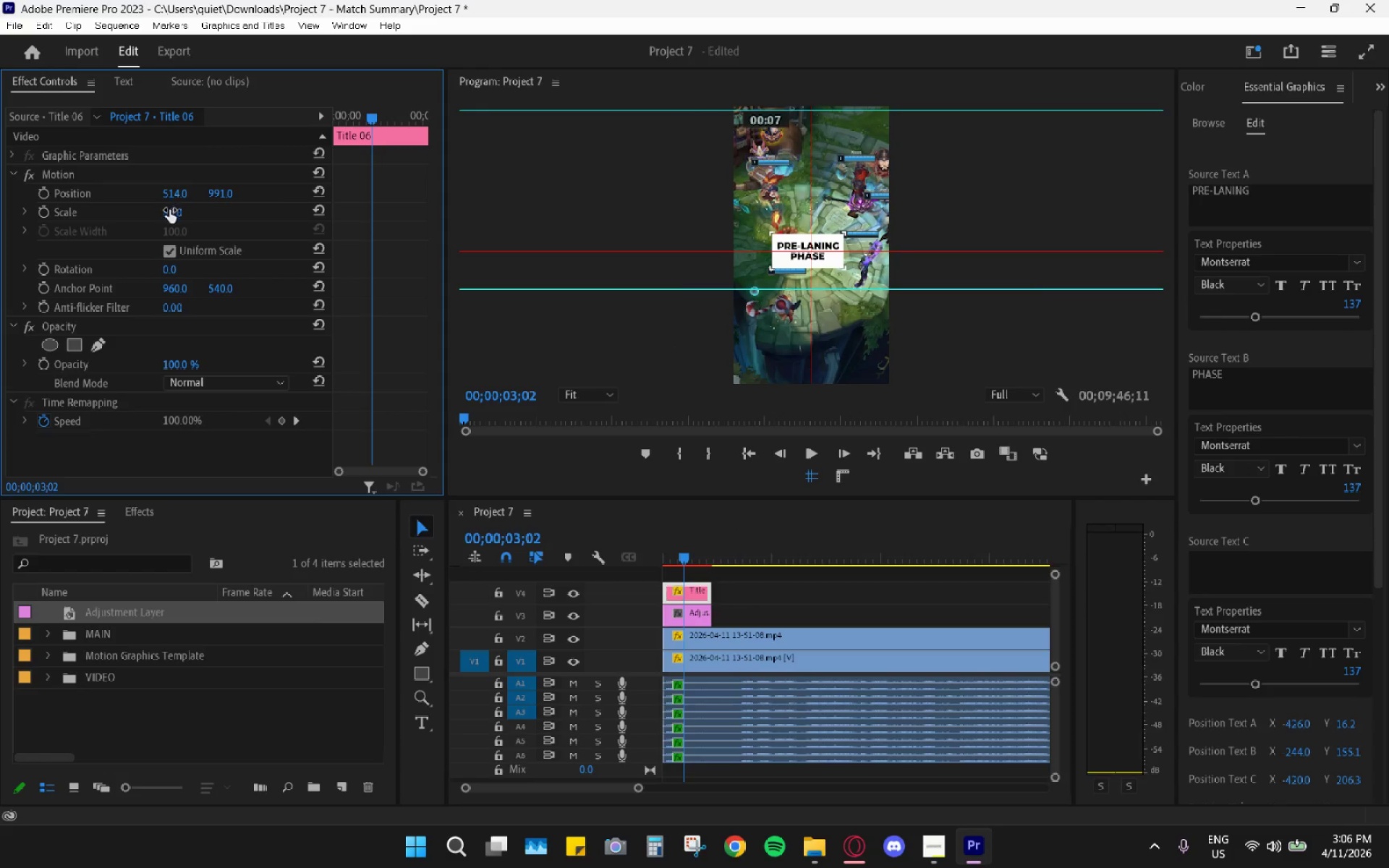 
left_click([179, 214])
 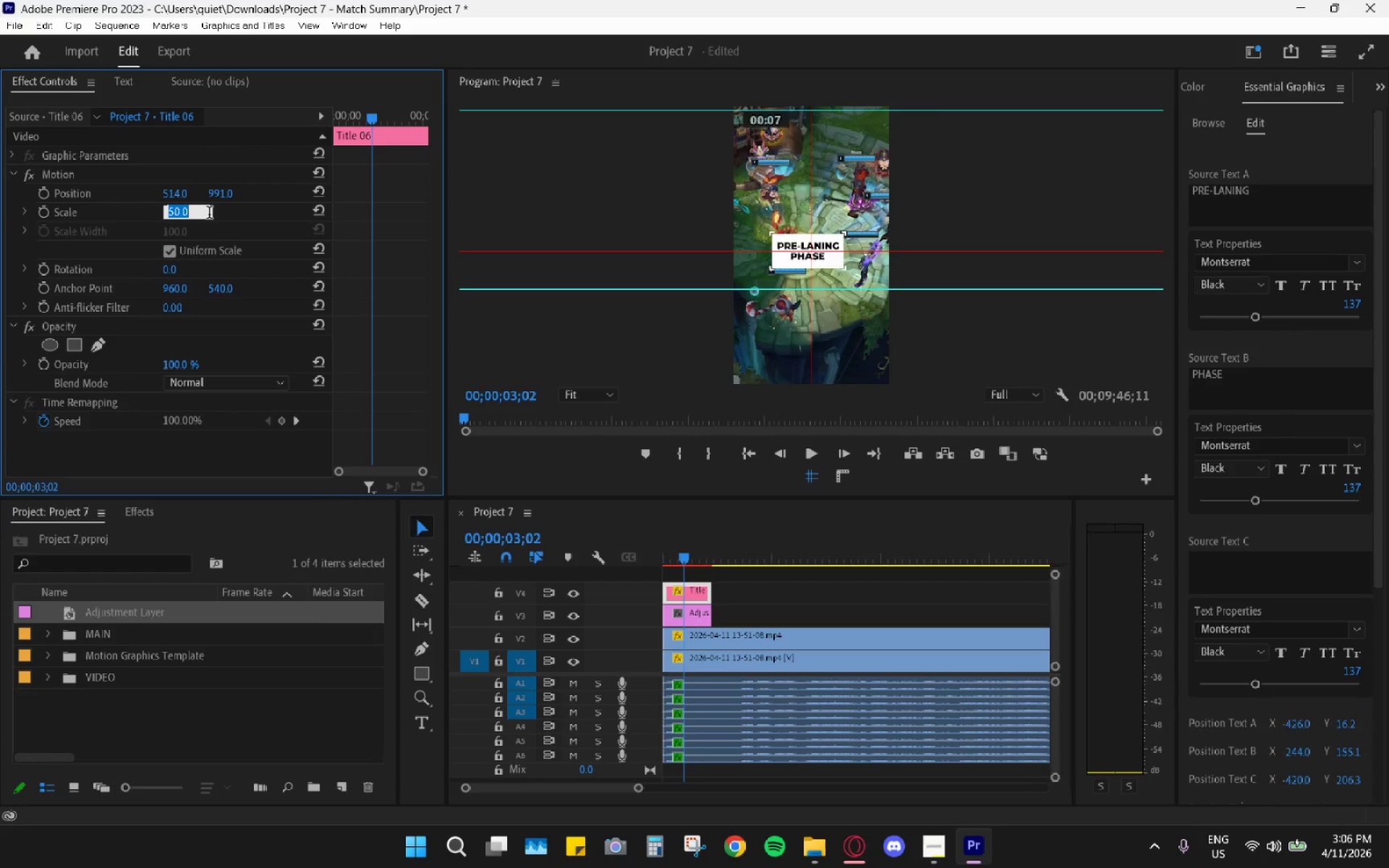 
key(Numpad1)
 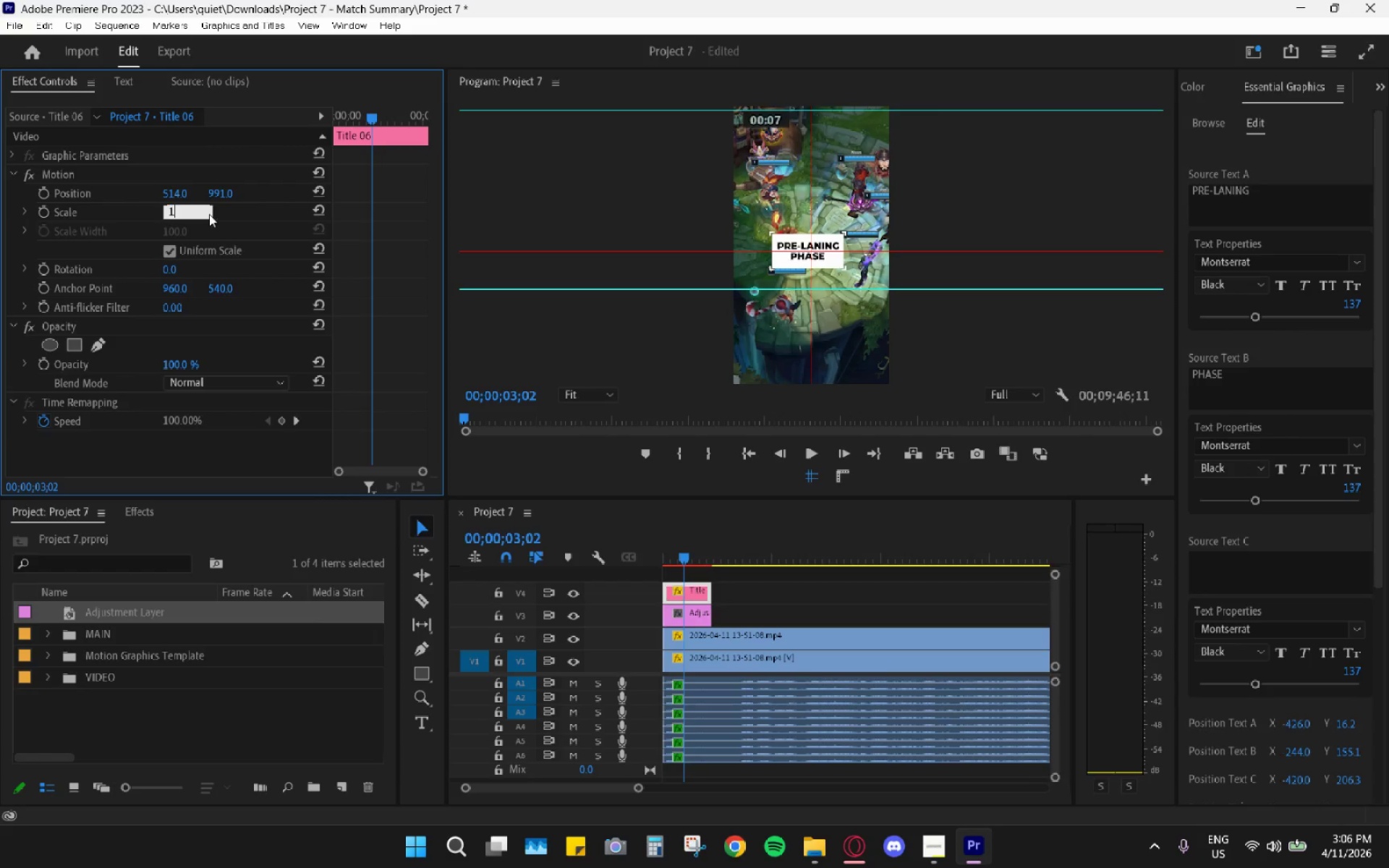 
key(Numpad0)
 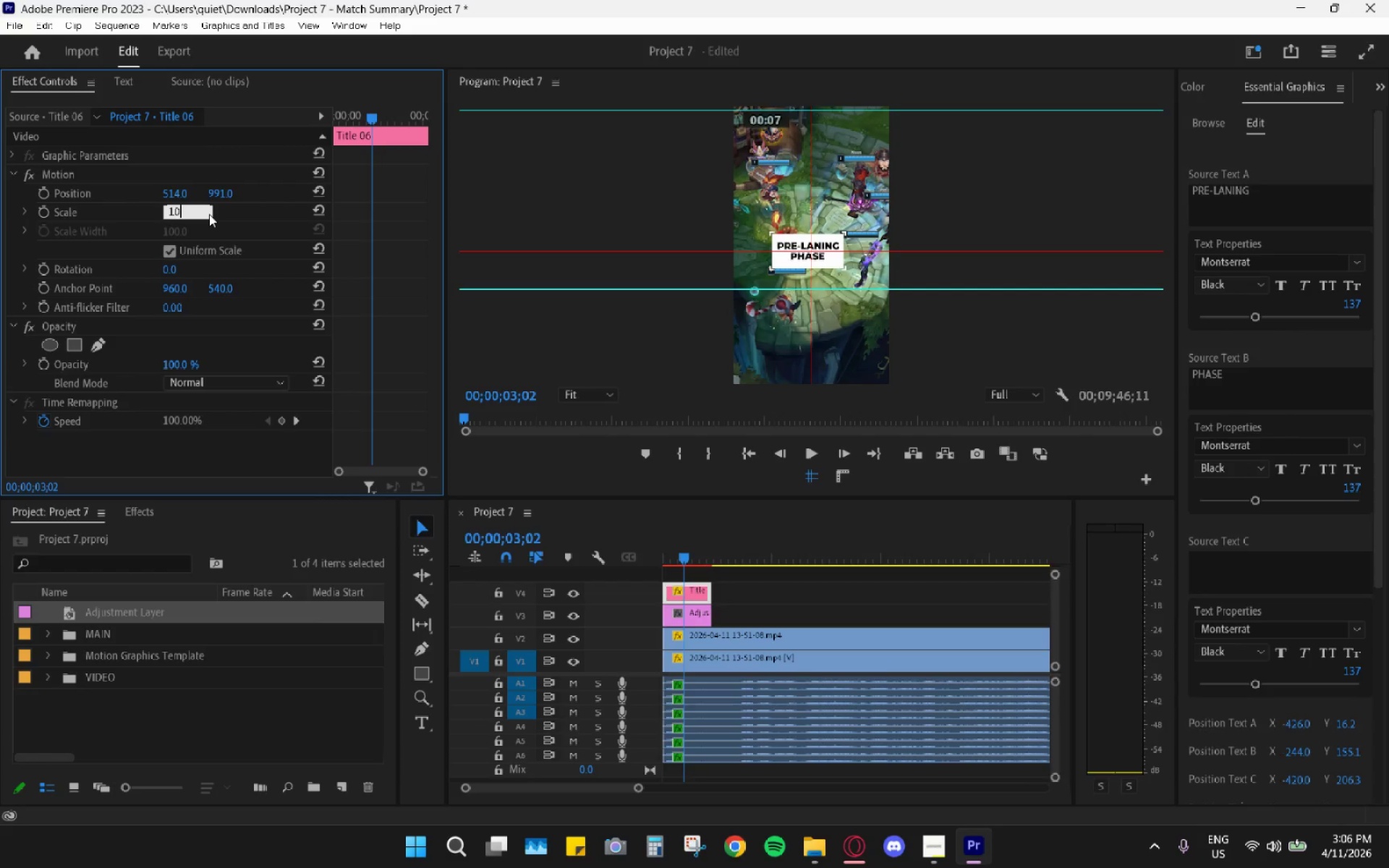 
key(Numpad0)
 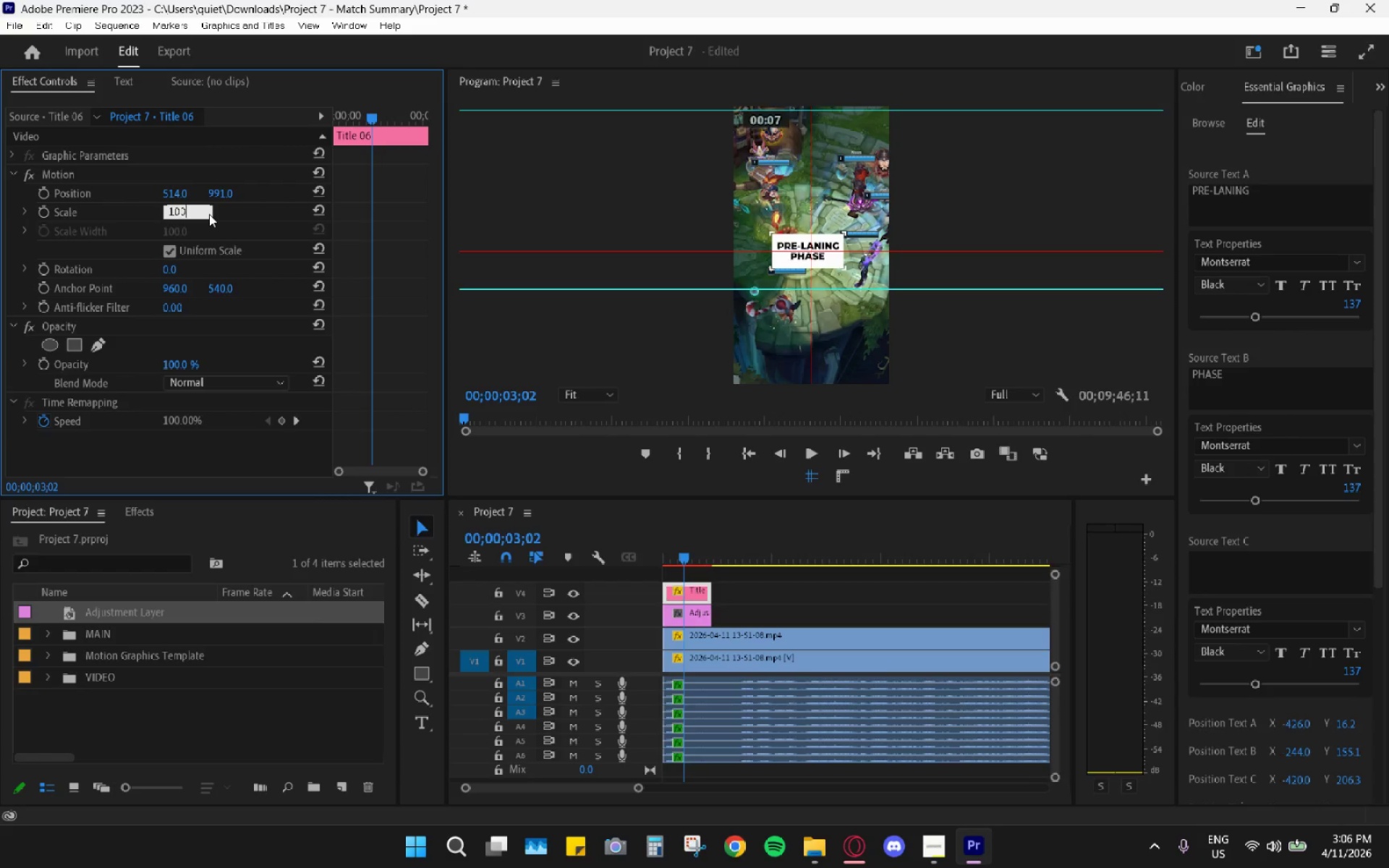 
key(Enter)
 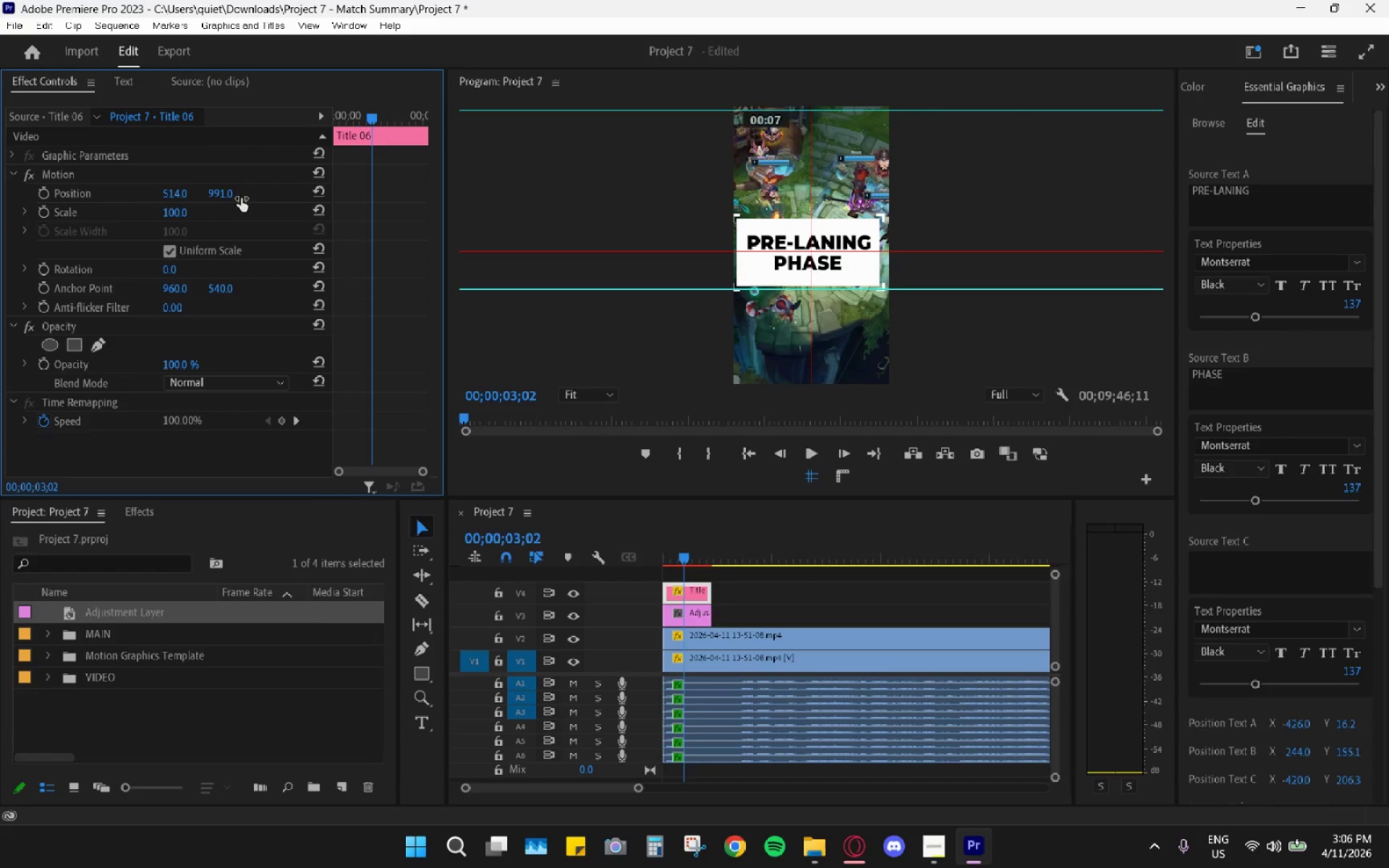 
left_click_drag(start_coordinate=[231, 194], to_coordinate=[240, 192])
 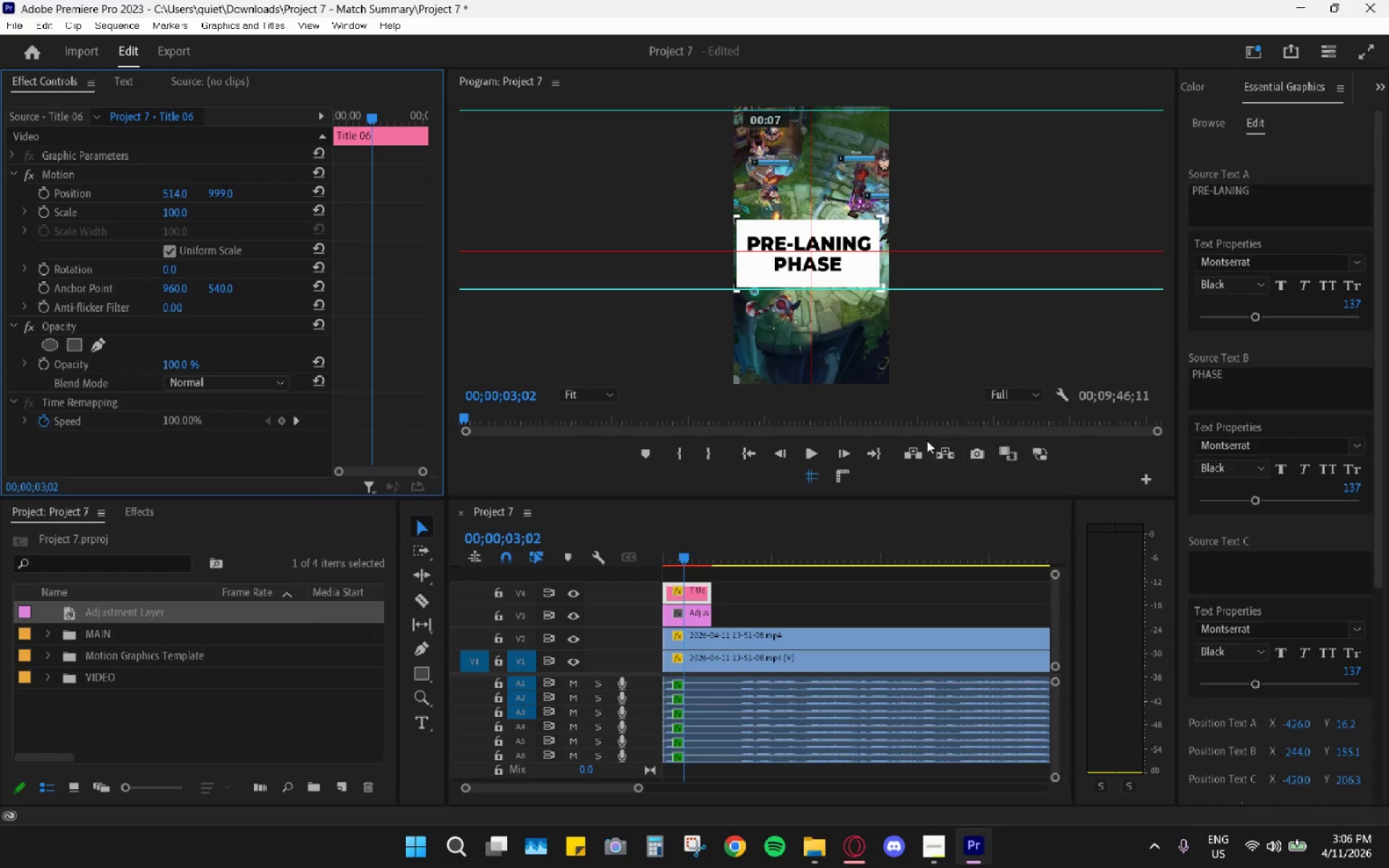 
left_click([832, 479])
 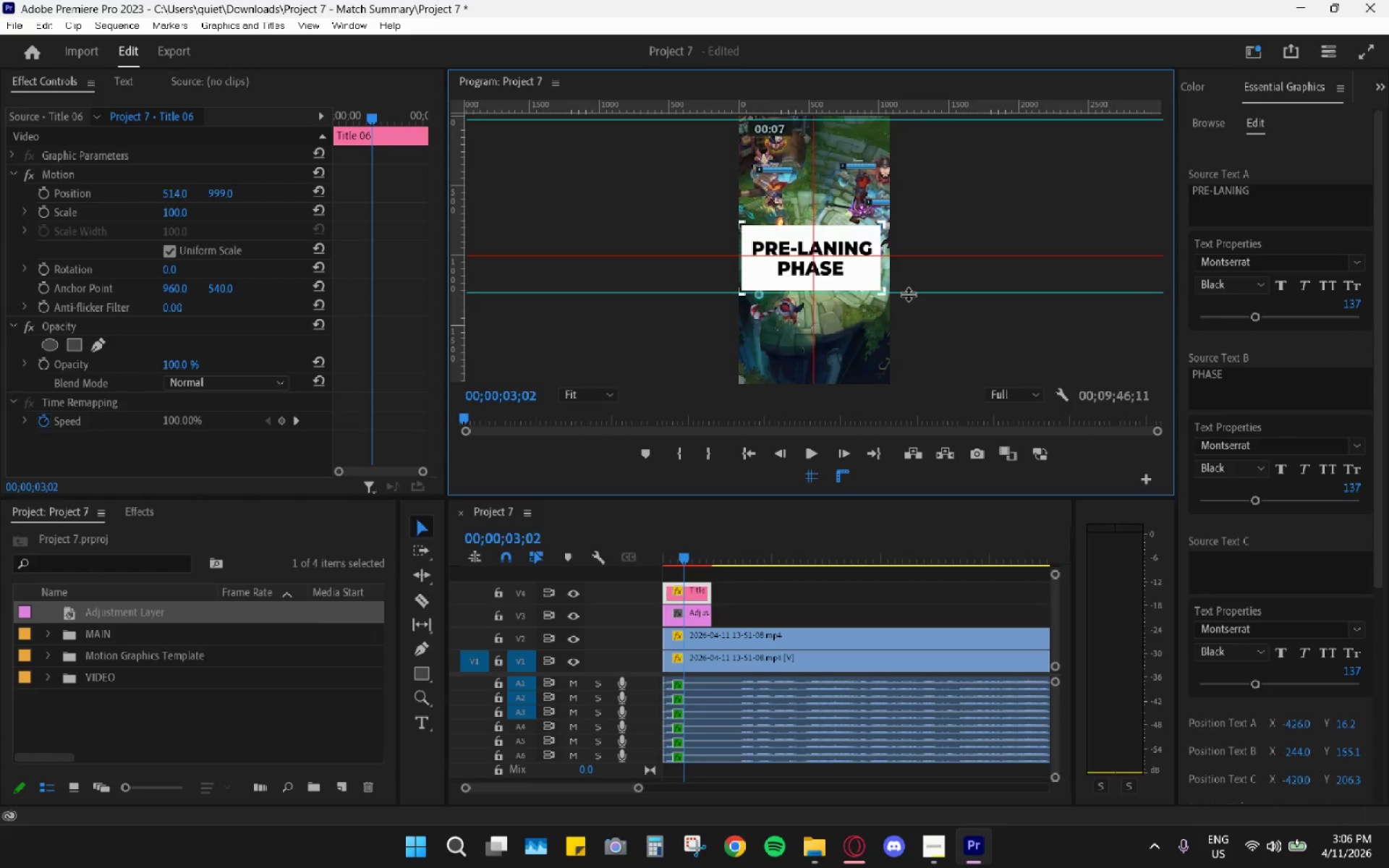 
left_click_drag(start_coordinate=[908, 293], to_coordinate=[903, 105])
 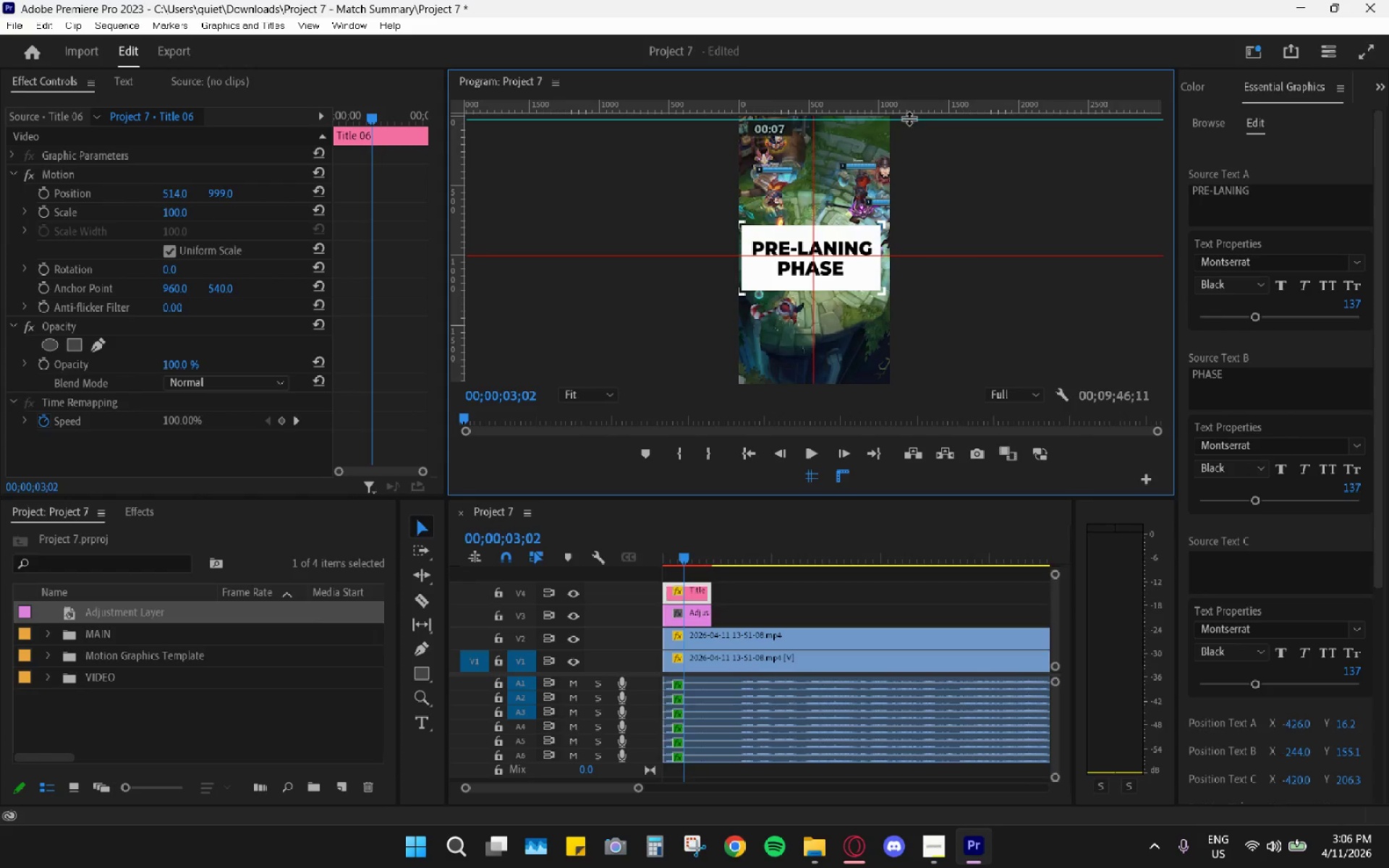 
left_click_drag(start_coordinate=[909, 118], to_coordinate=[909, 103])
 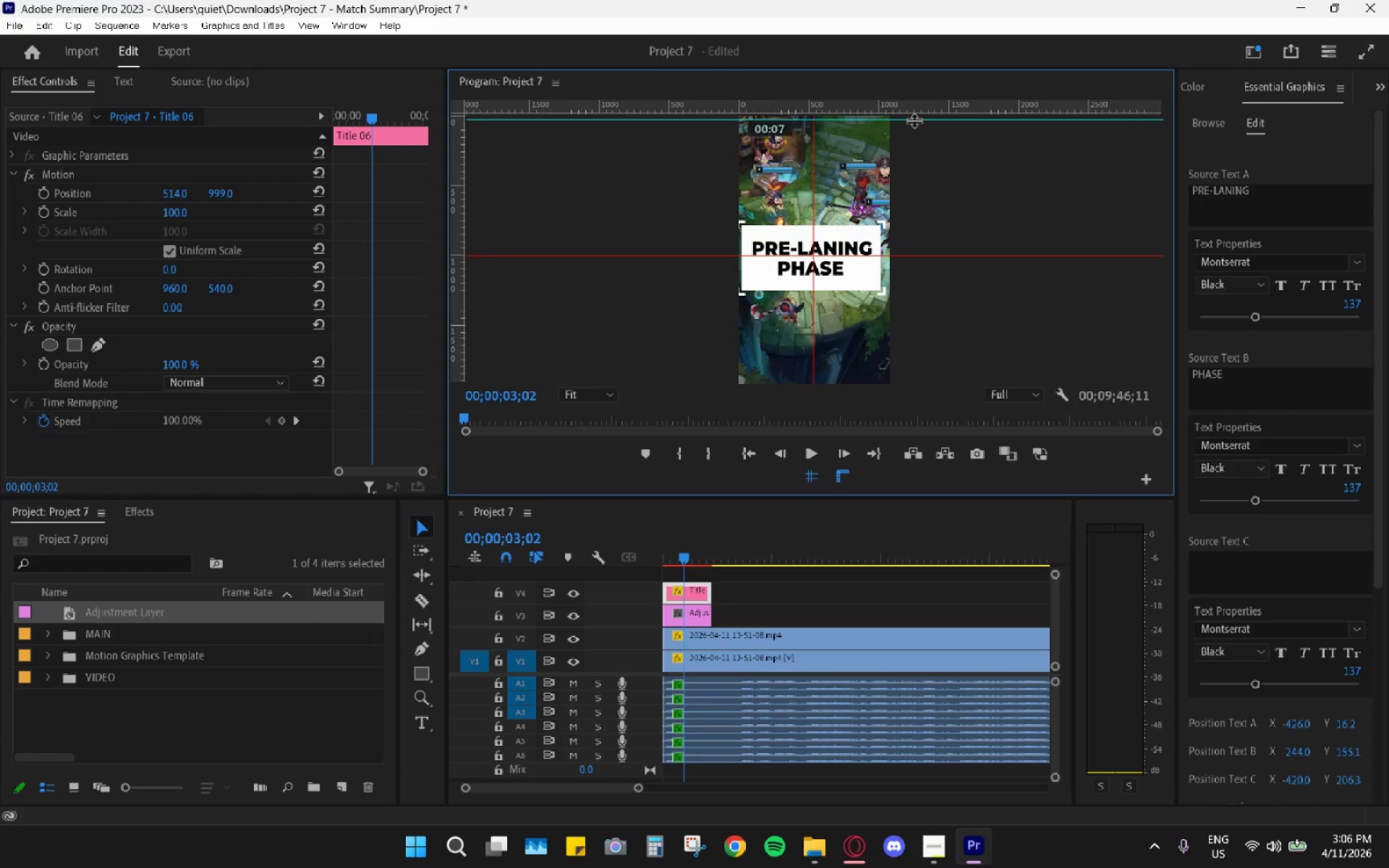 
left_click_drag(start_coordinate=[914, 120], to_coordinate=[912, 106])
 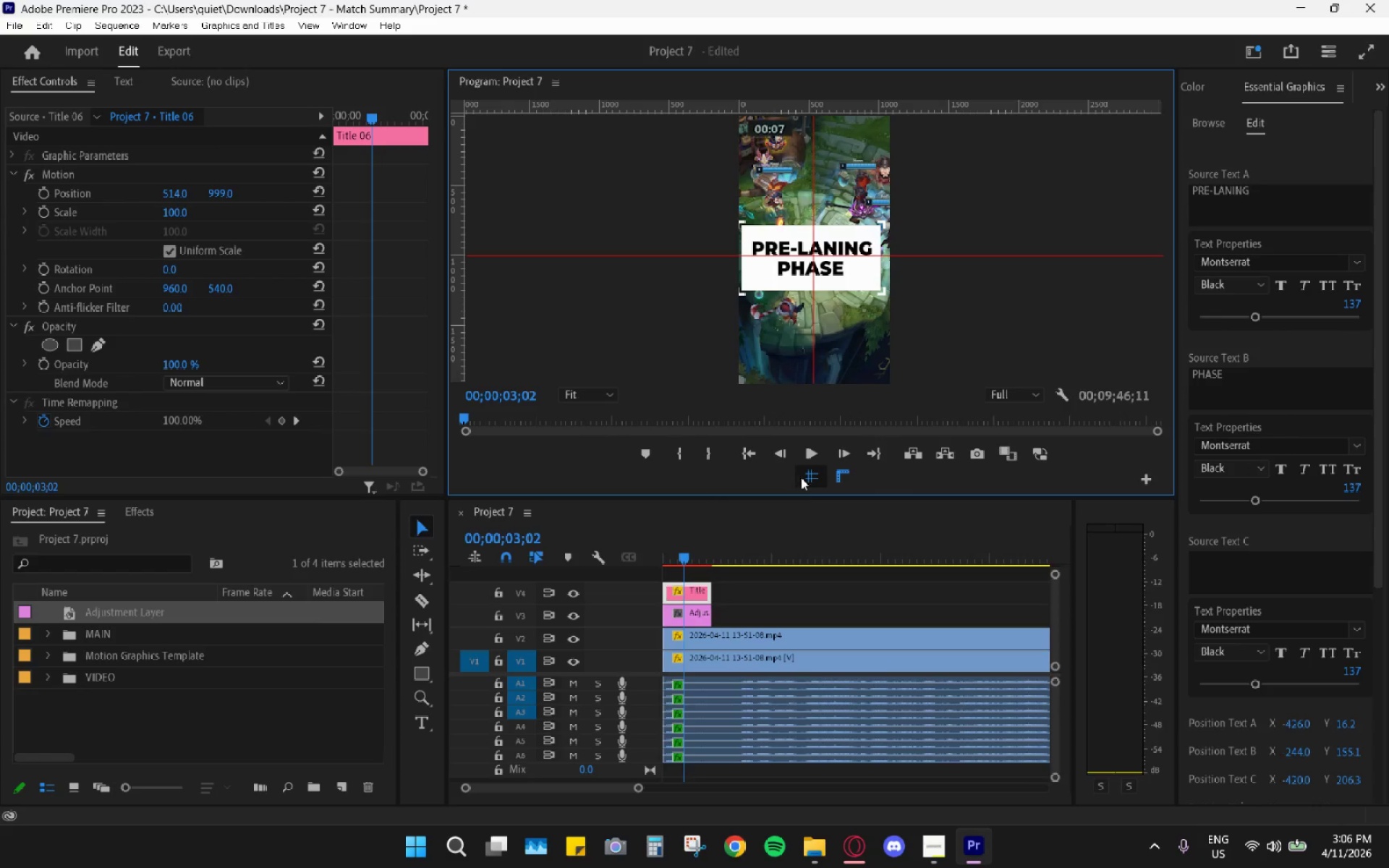 
double_click([838, 477])
 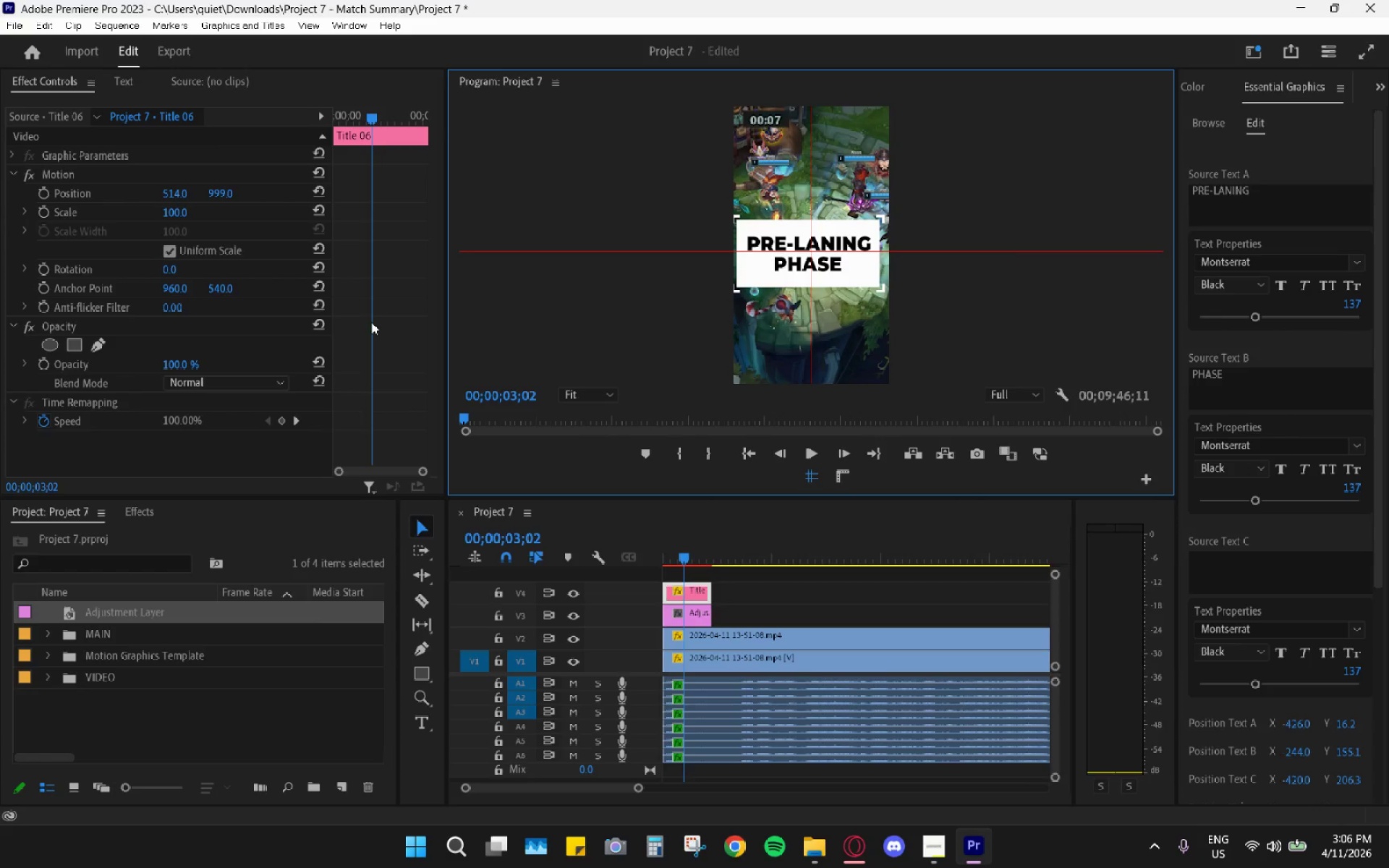 
left_click([178, 210])
 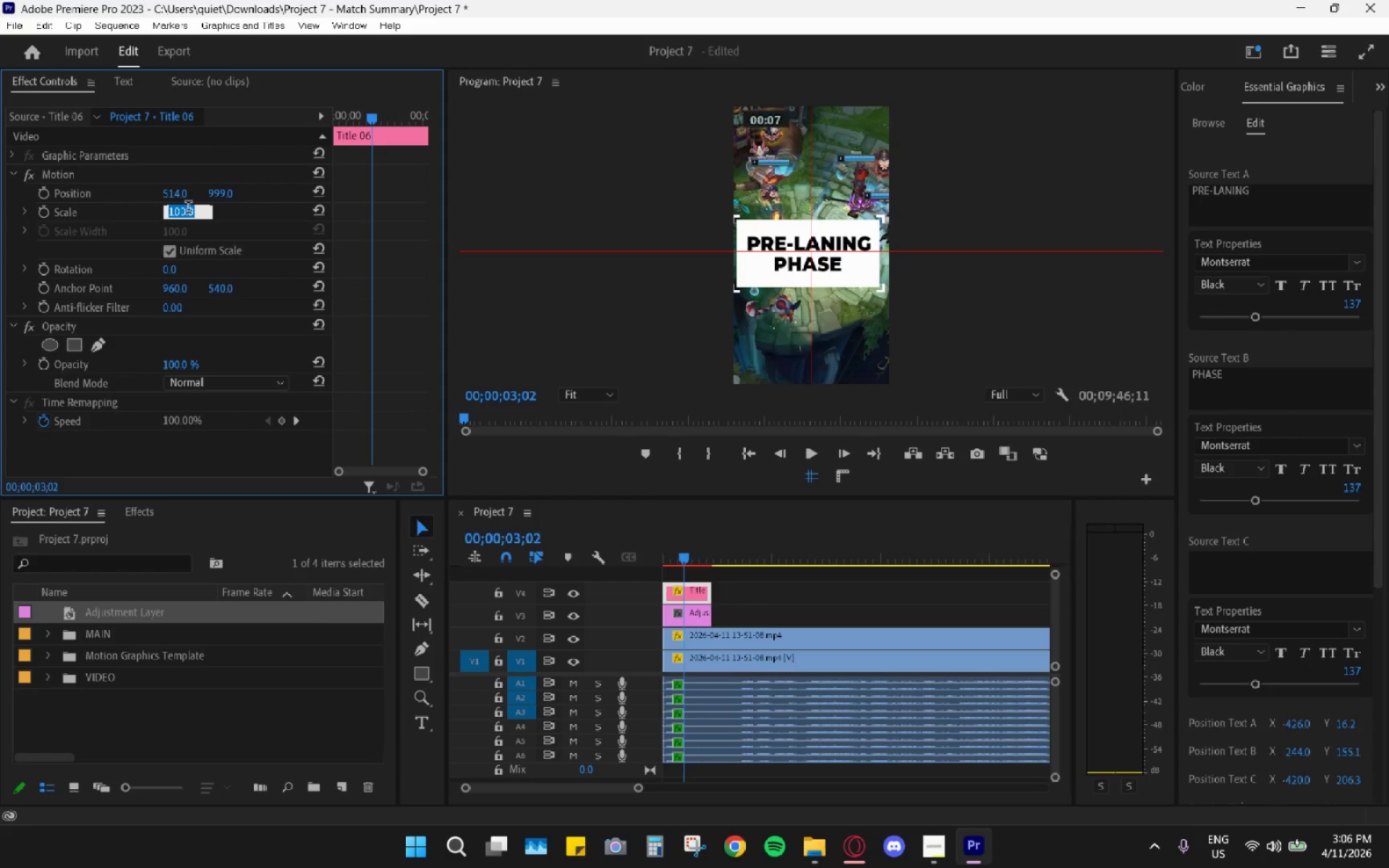 
key(Numpad9)
 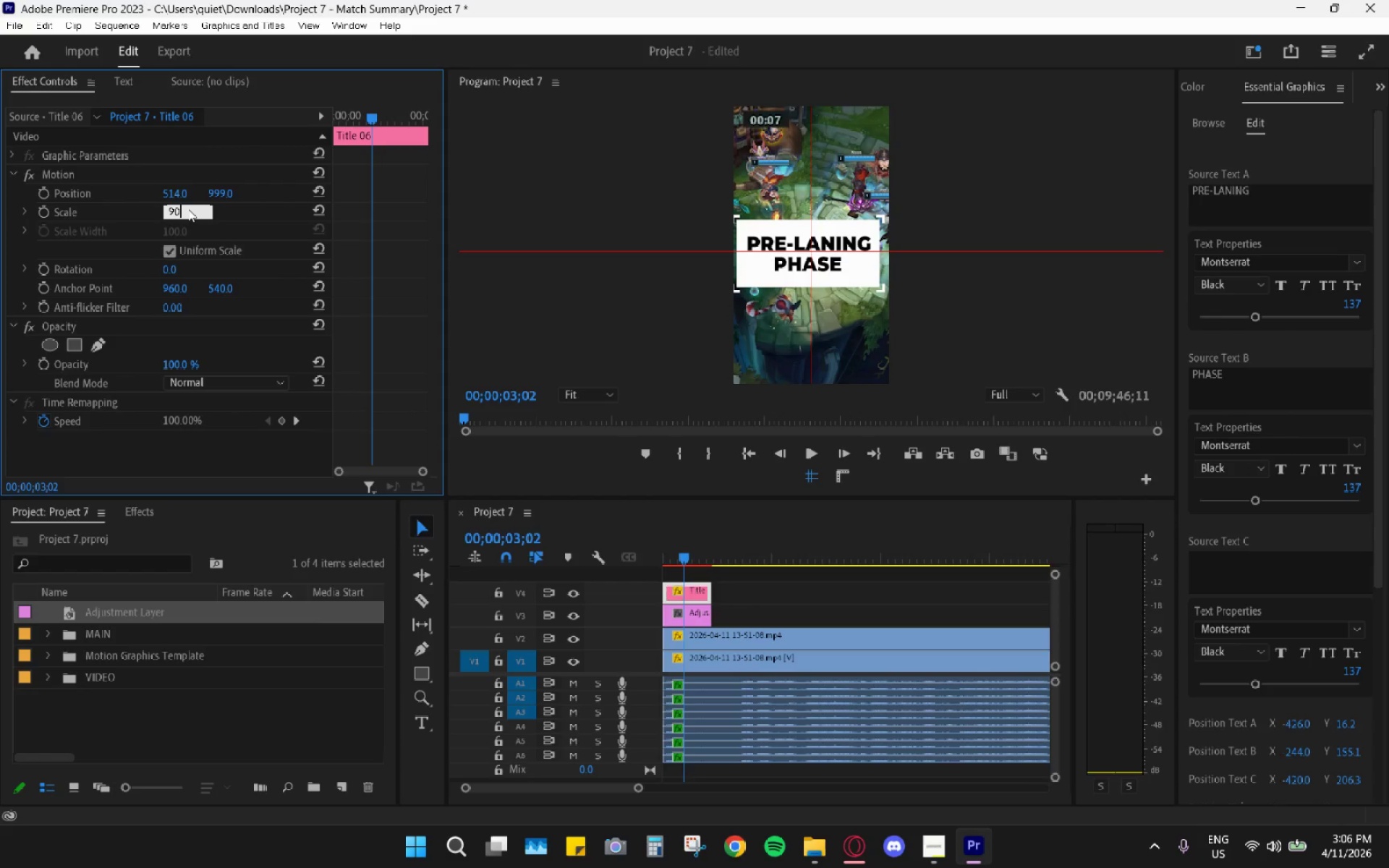 
key(Numpad0)
 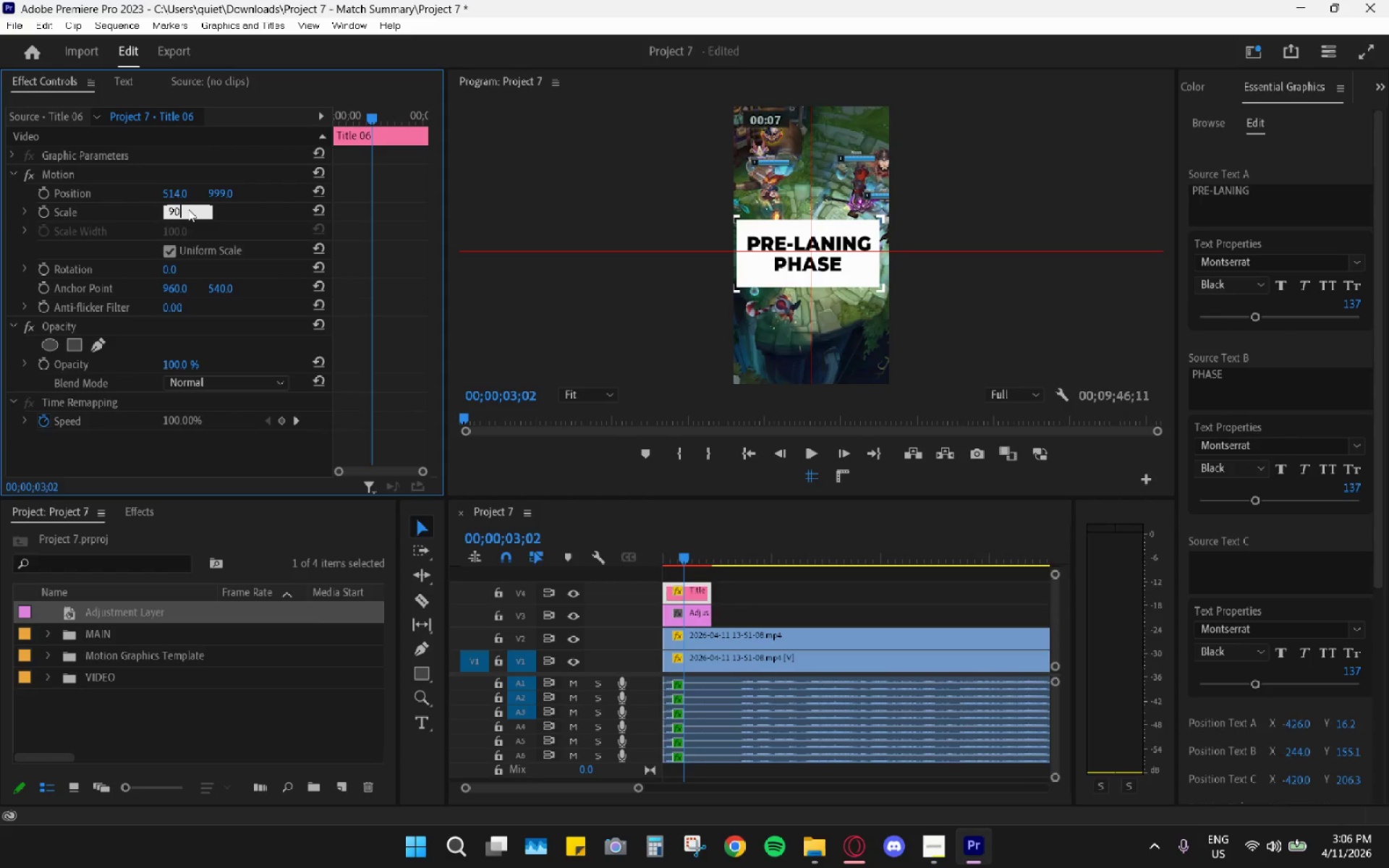 
key(Enter)
 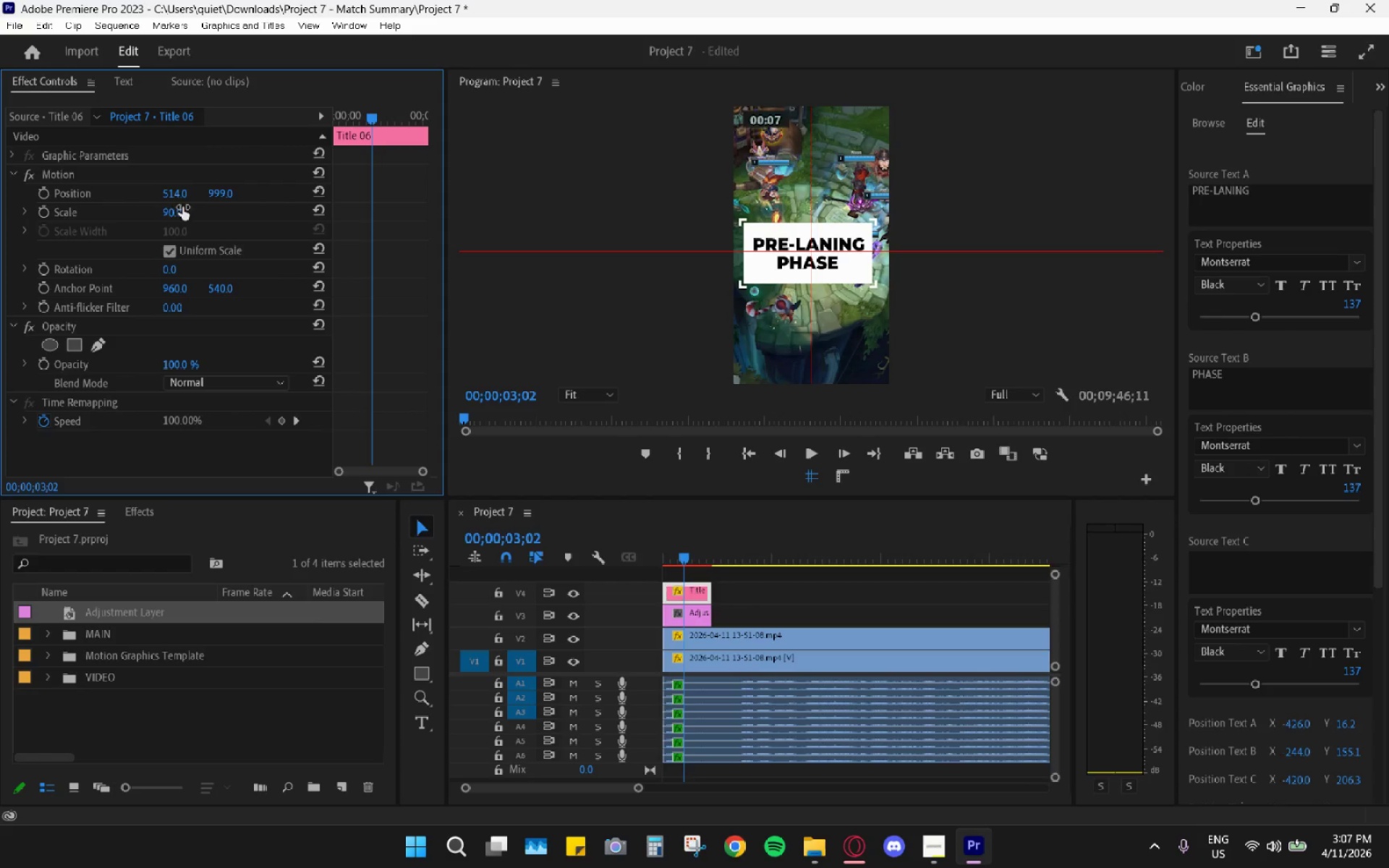 
left_click_drag(start_coordinate=[174, 197], to_coordinate=[208, 192])
 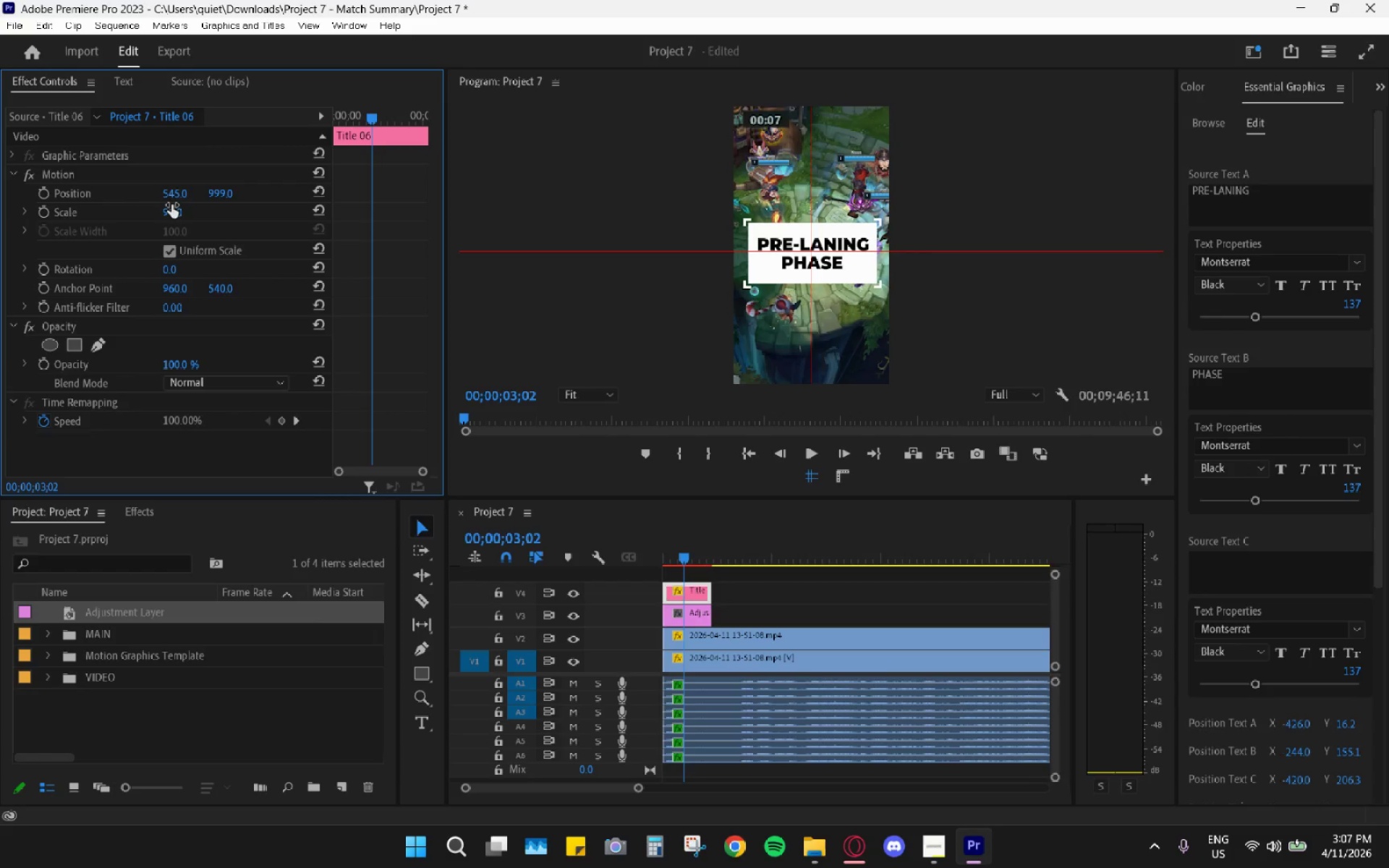 
left_click([169, 209])
 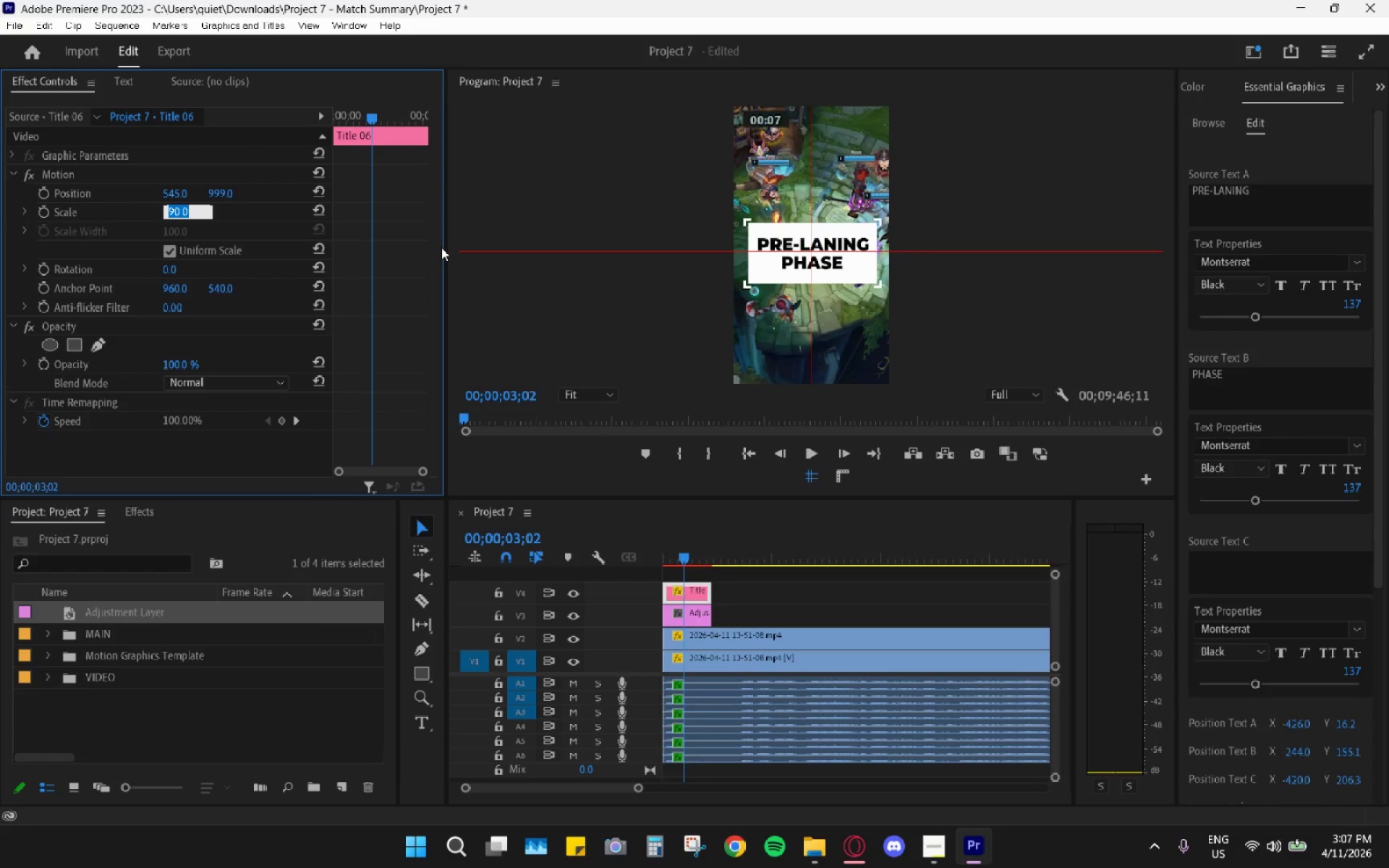 
key(Numpad8)
 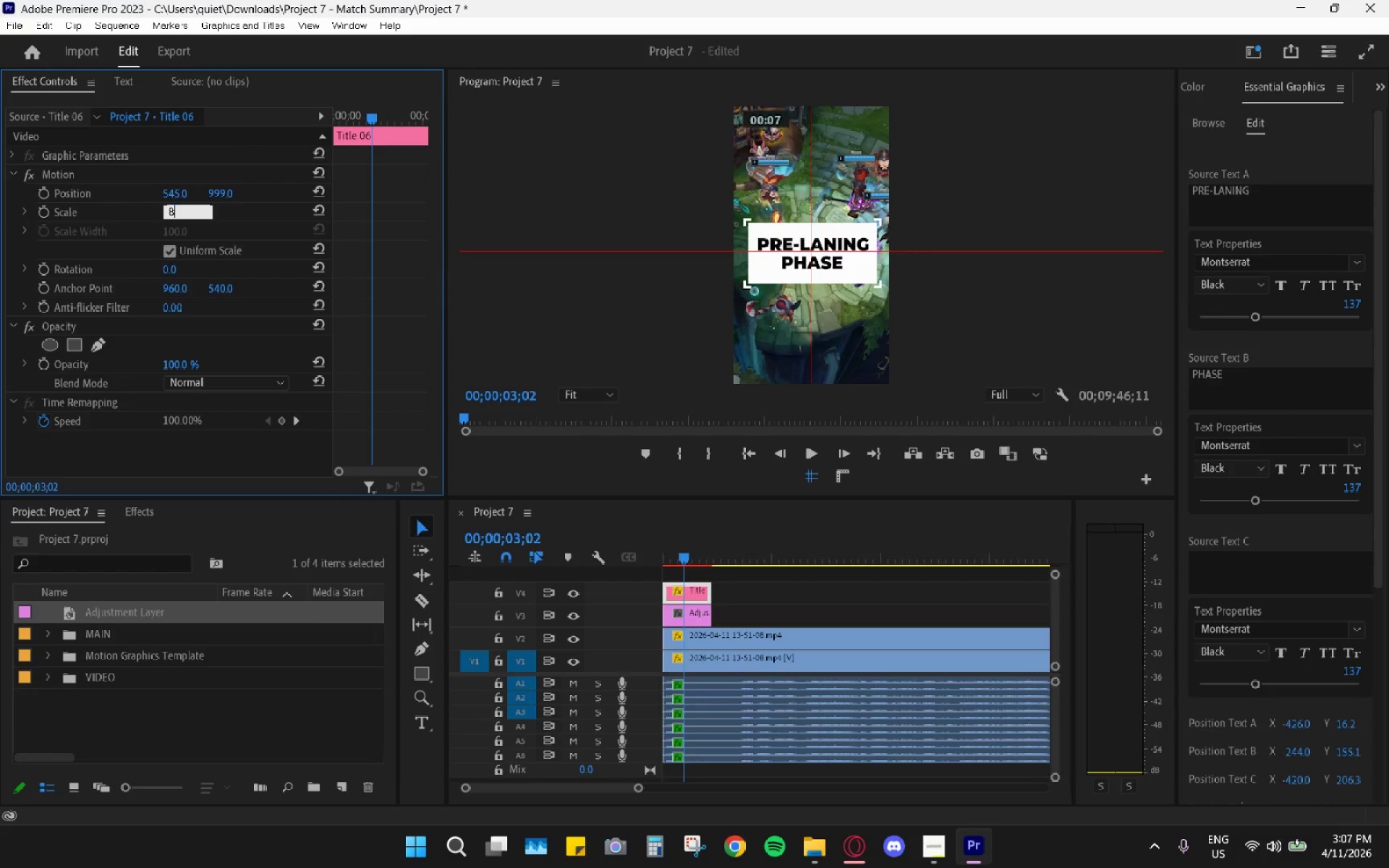 
key(Numpad0)
 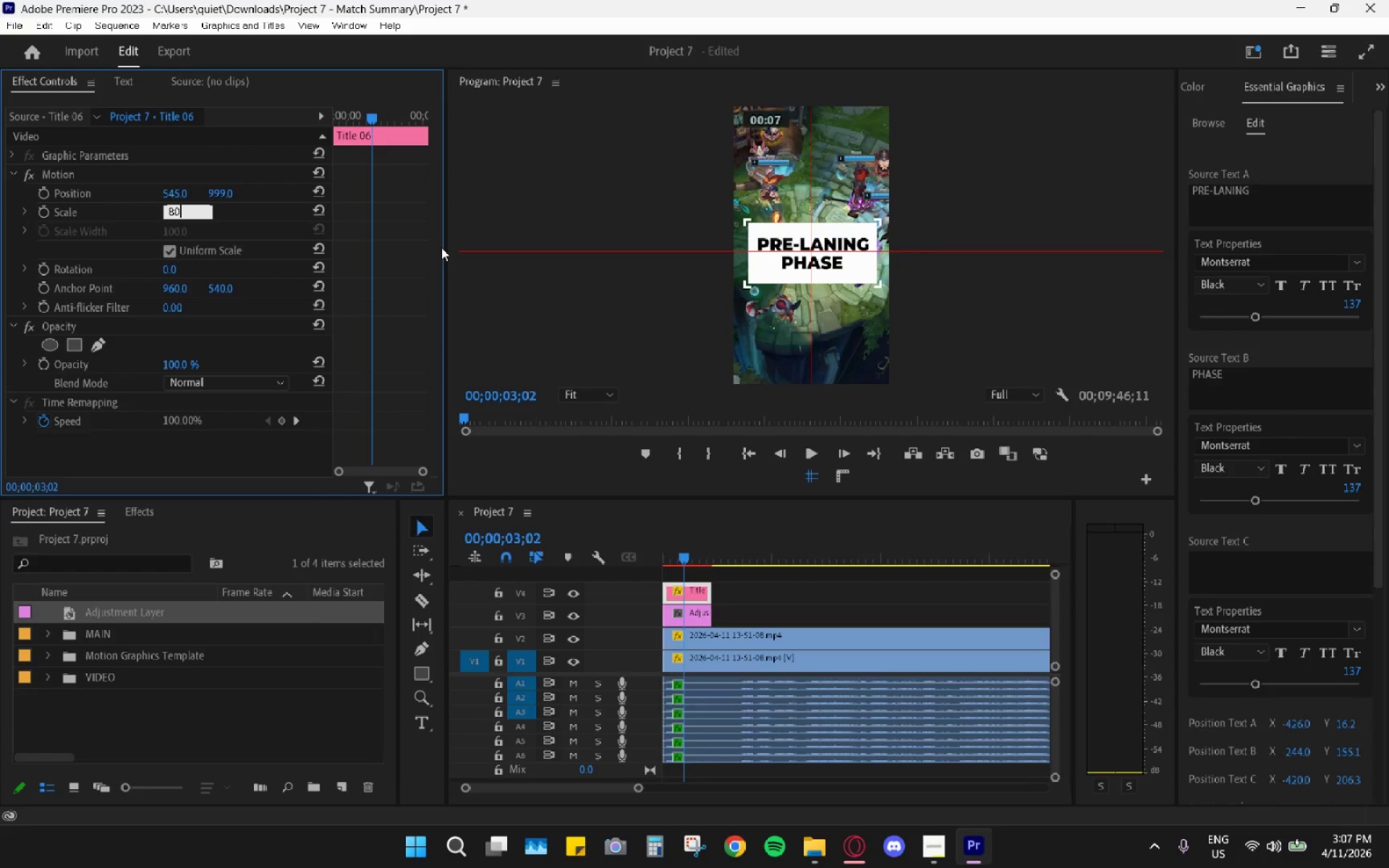 
key(Enter)
 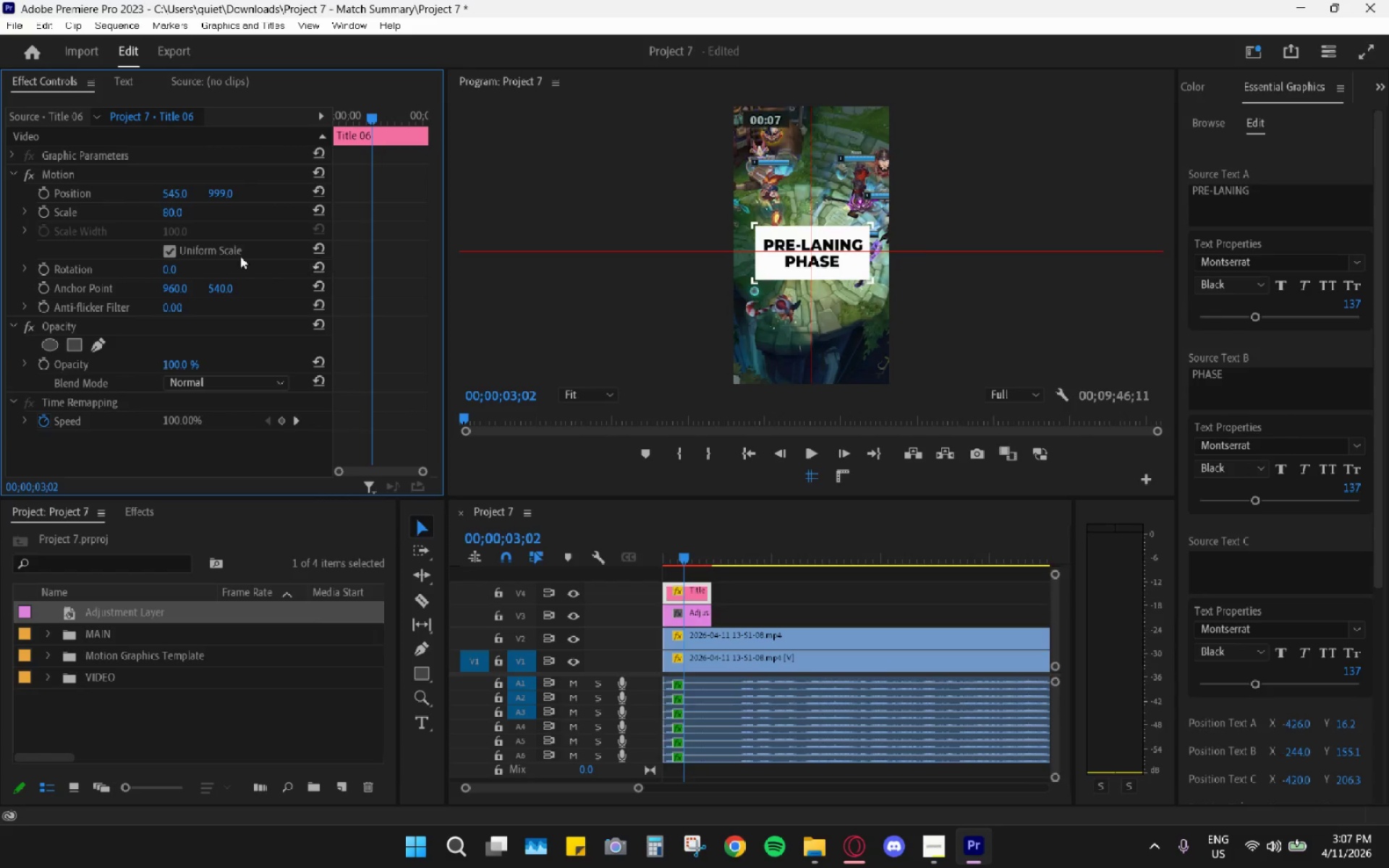 
left_click_drag(start_coordinate=[177, 189], to_coordinate=[183, 195])
 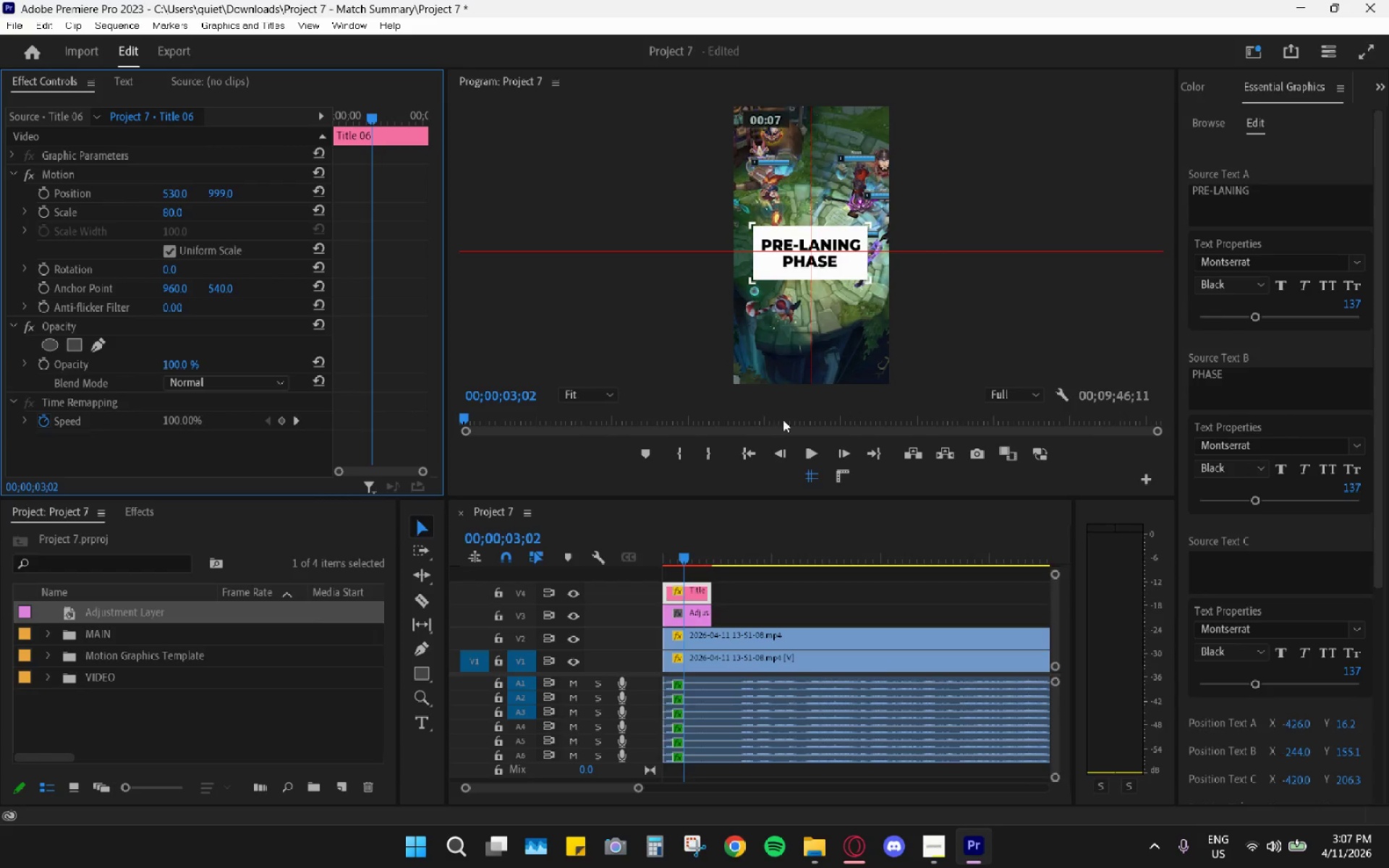 
left_click([806, 480])
 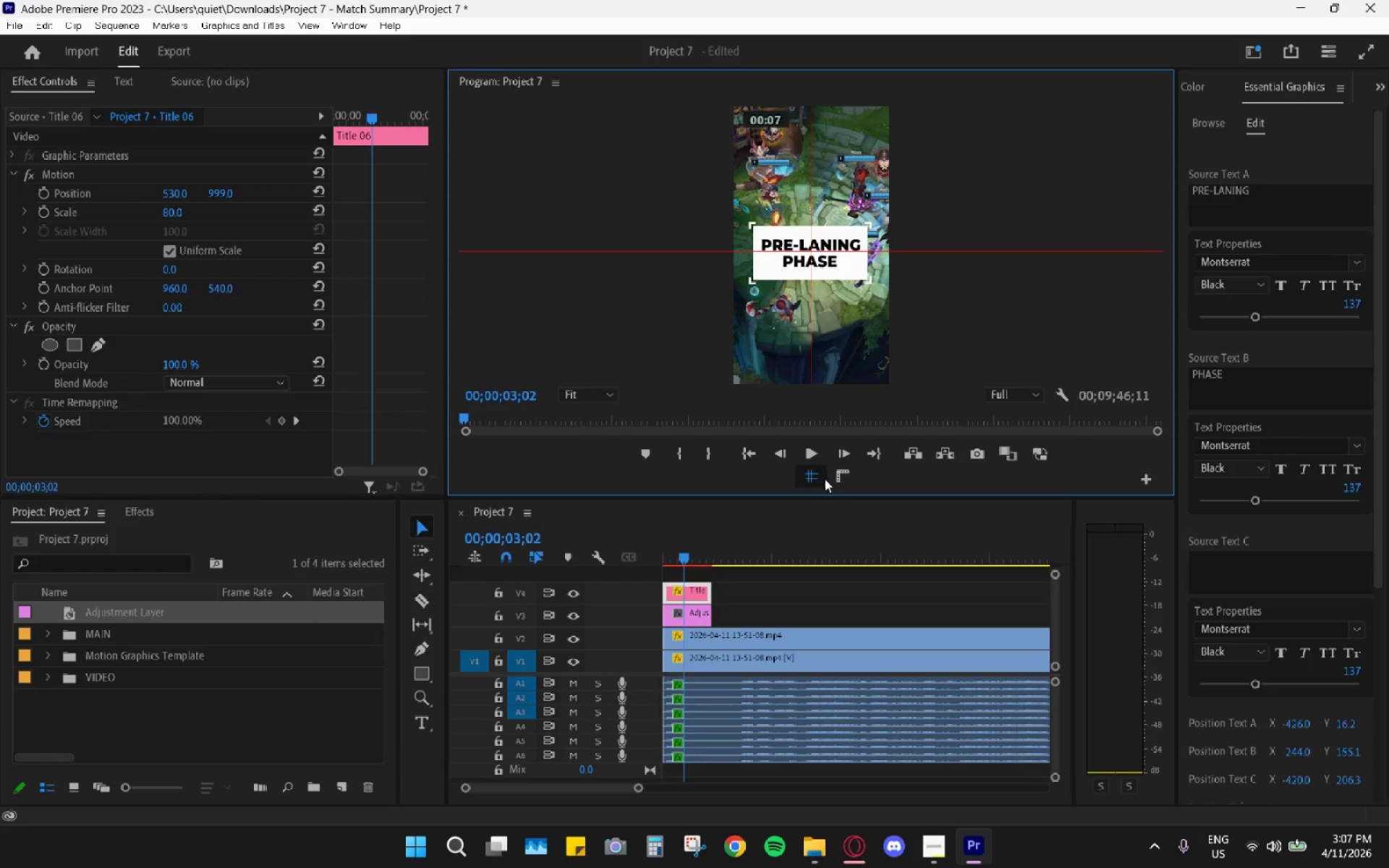 
double_click([849, 474])
 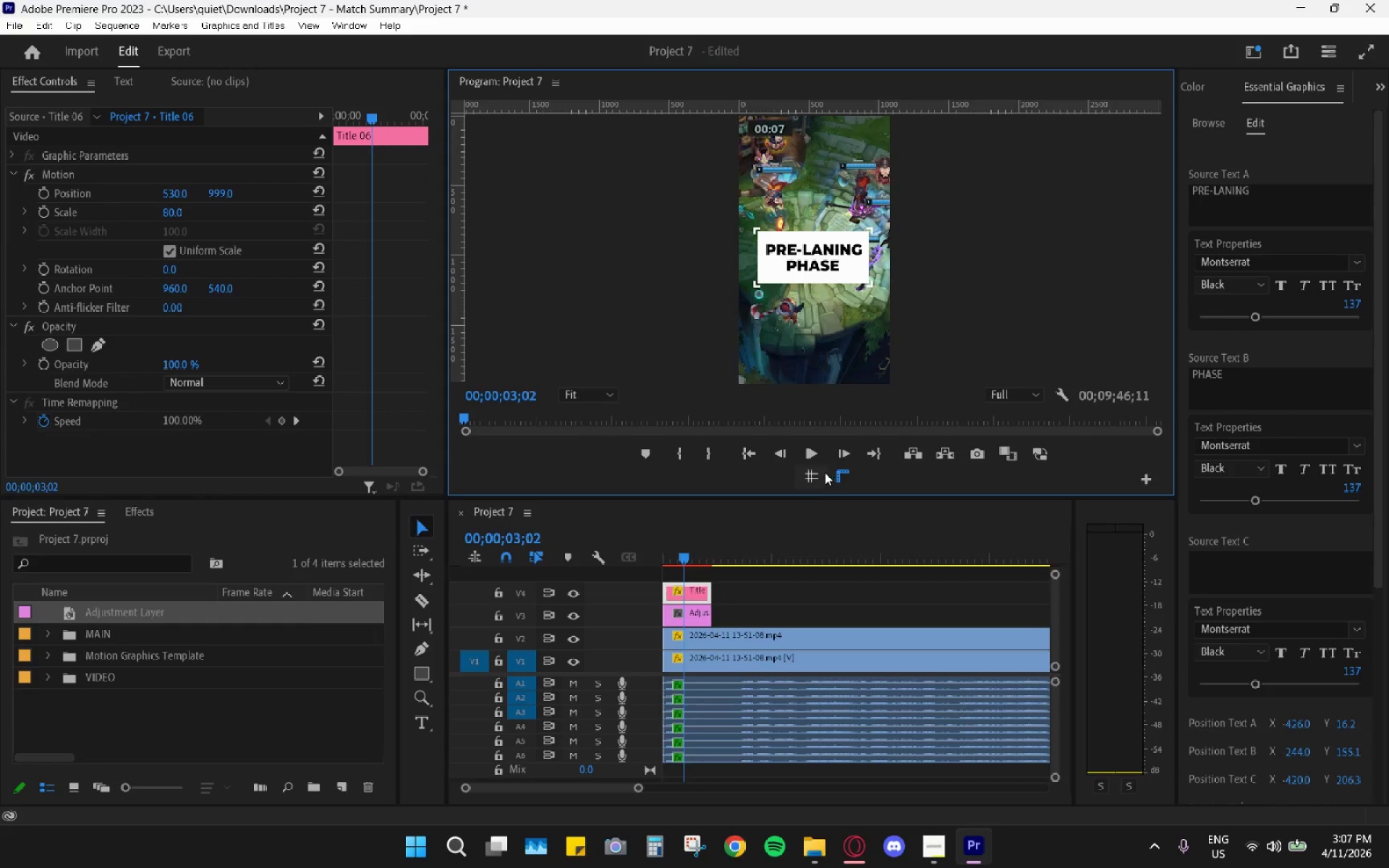 
left_click([812, 473])
 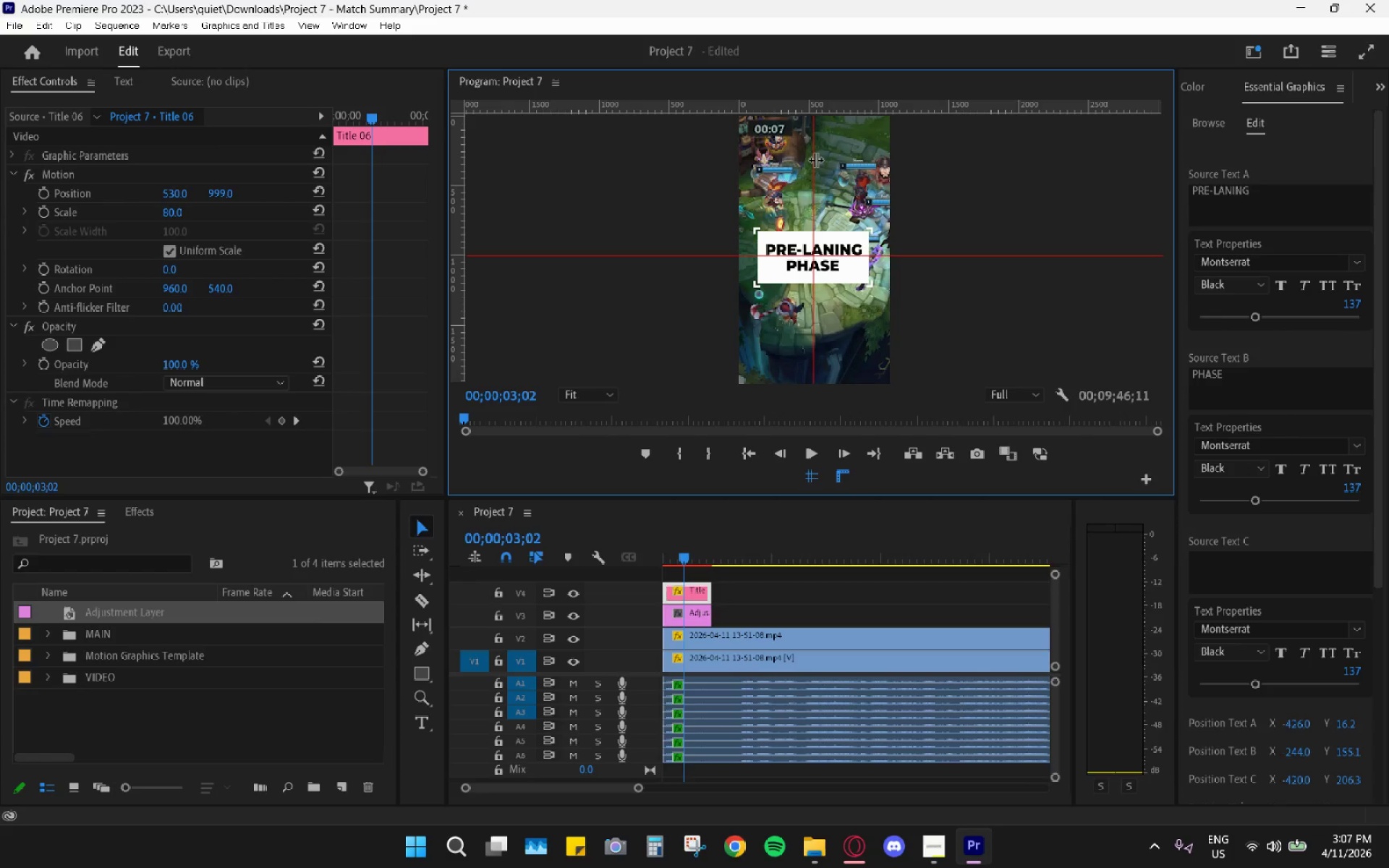 
left_click([814, 159])
 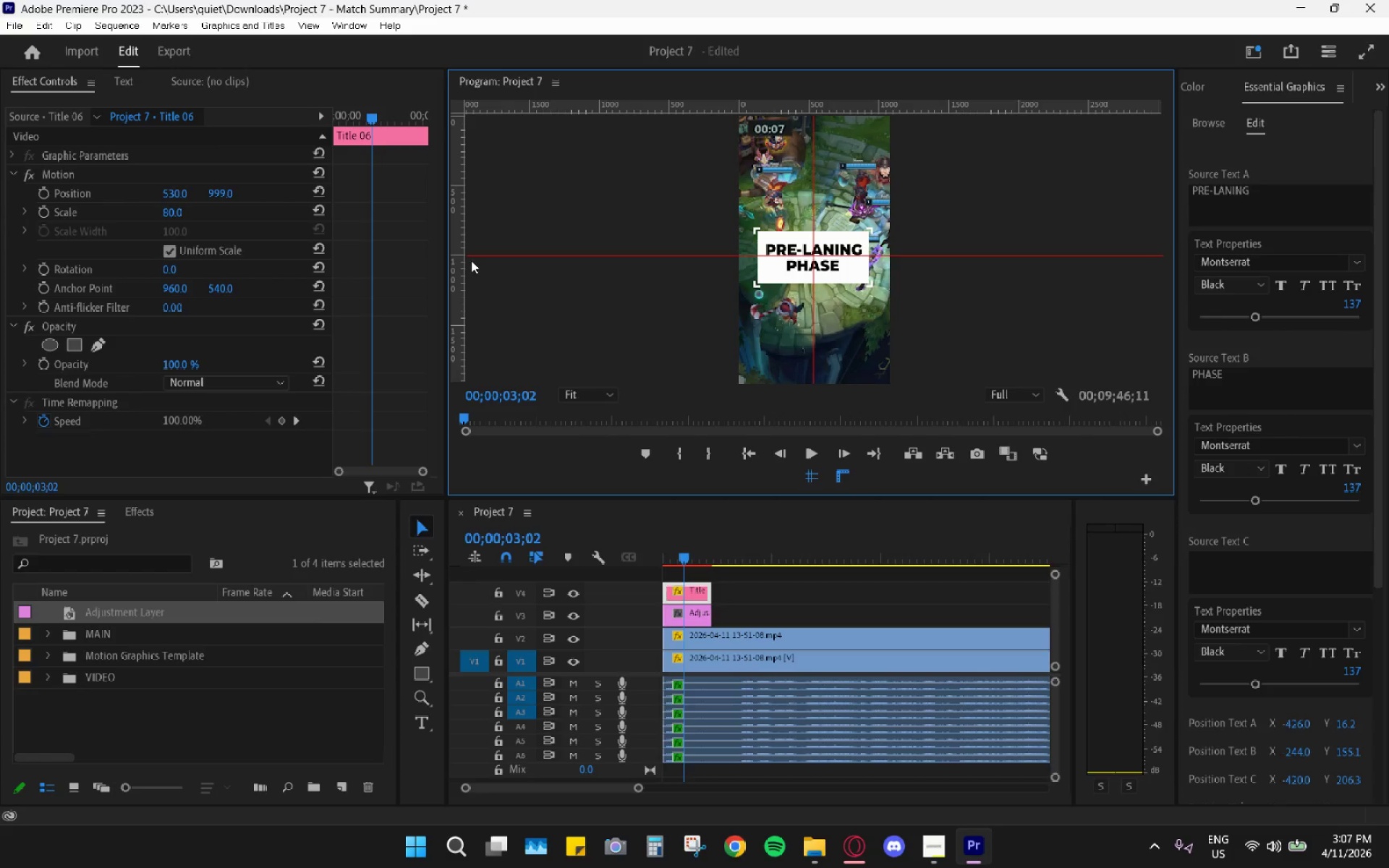 
left_click_drag(start_coordinate=[460, 254], to_coordinate=[464, 258])
 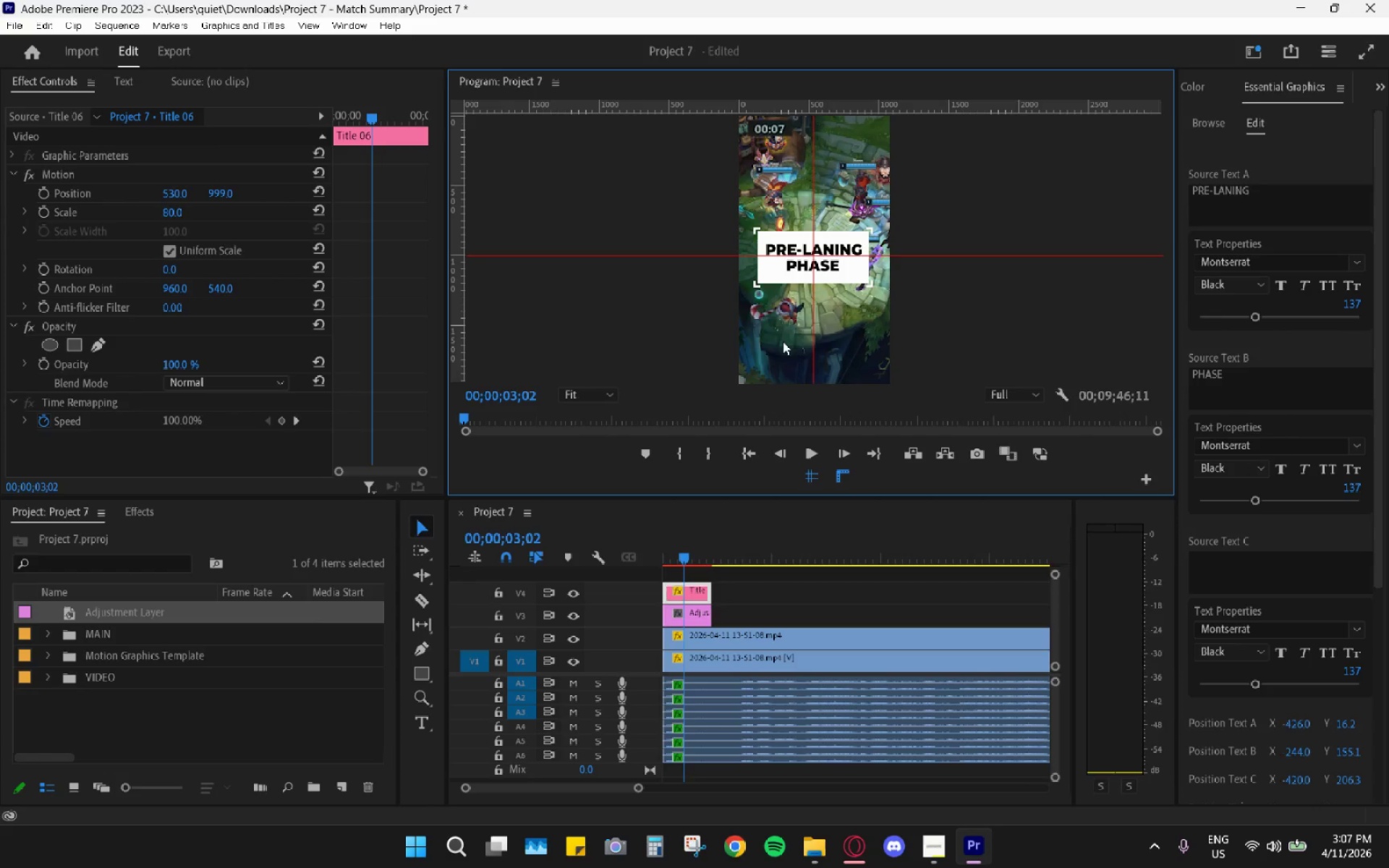 
wait(5.29)
 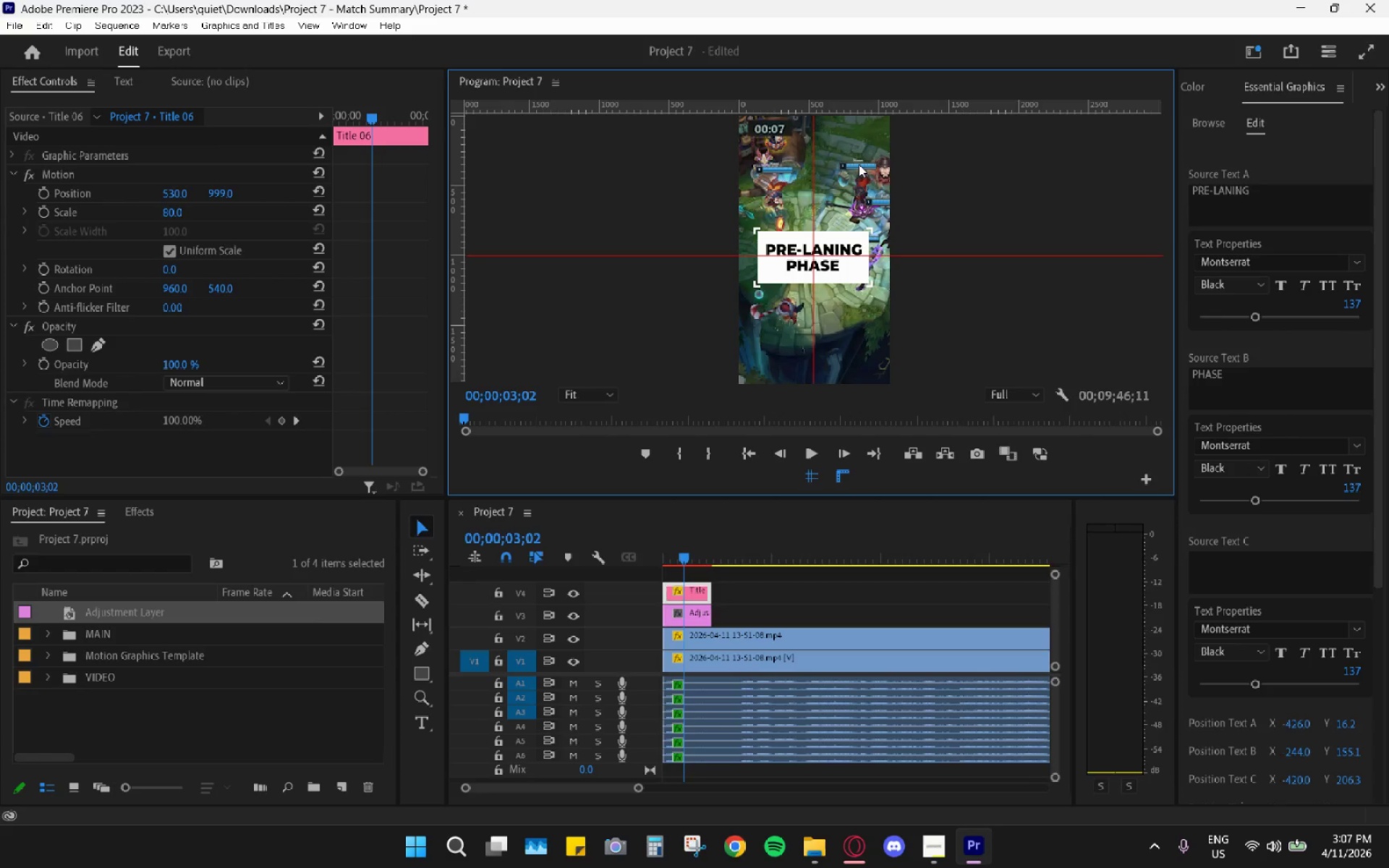 
mouse_move([826, 477])
 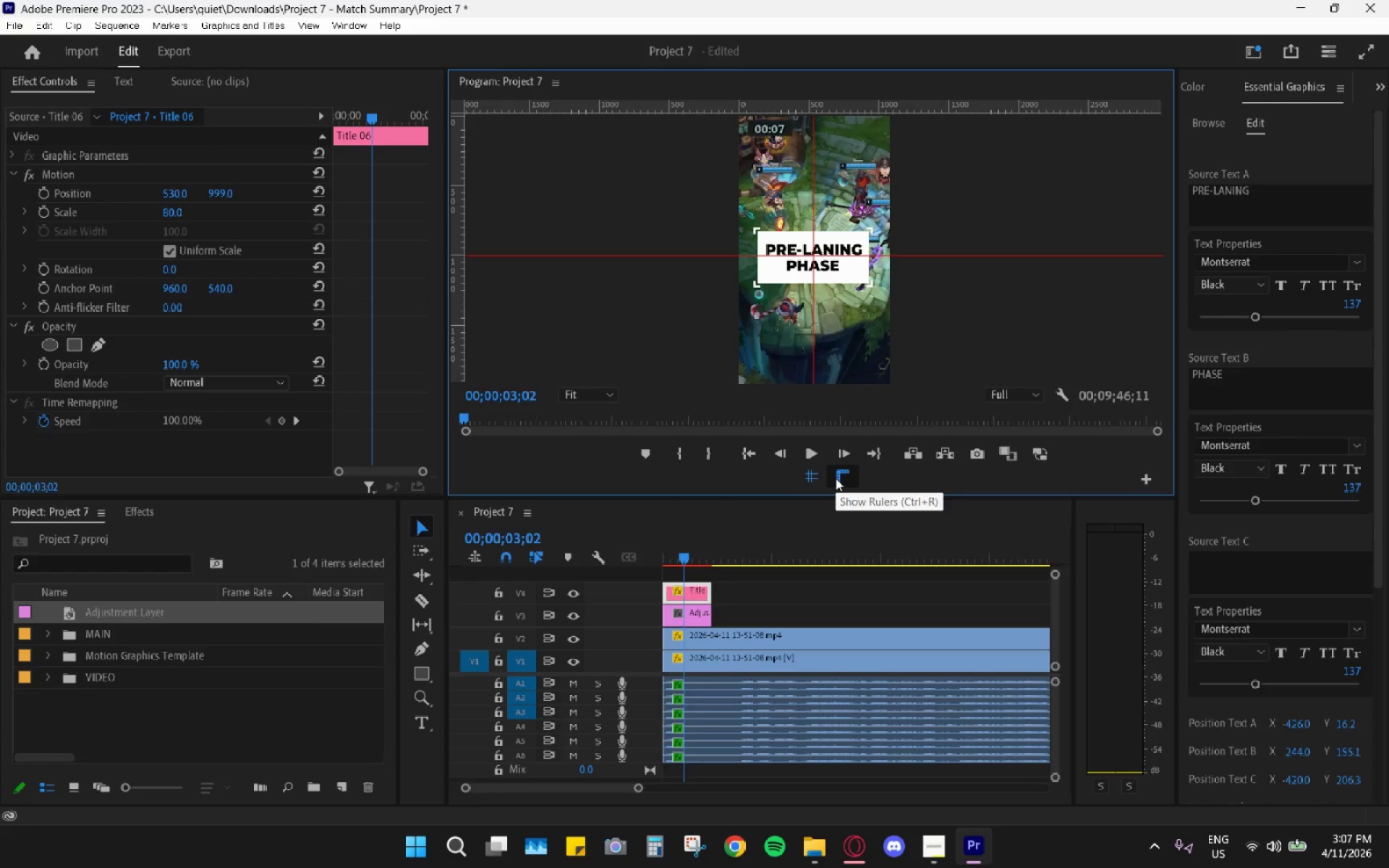 
left_click([851, 843])
 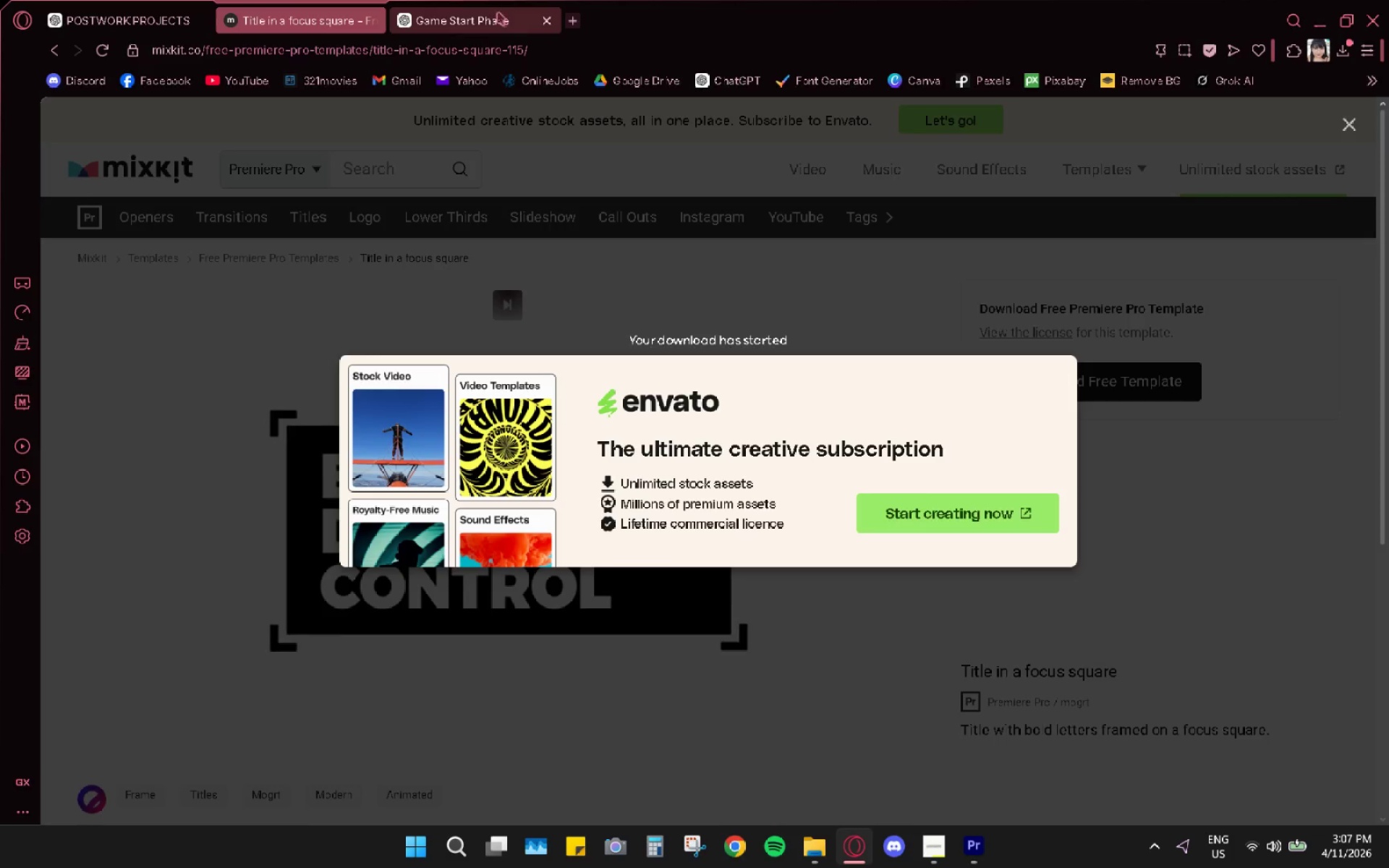 
left_click([482, 12])
 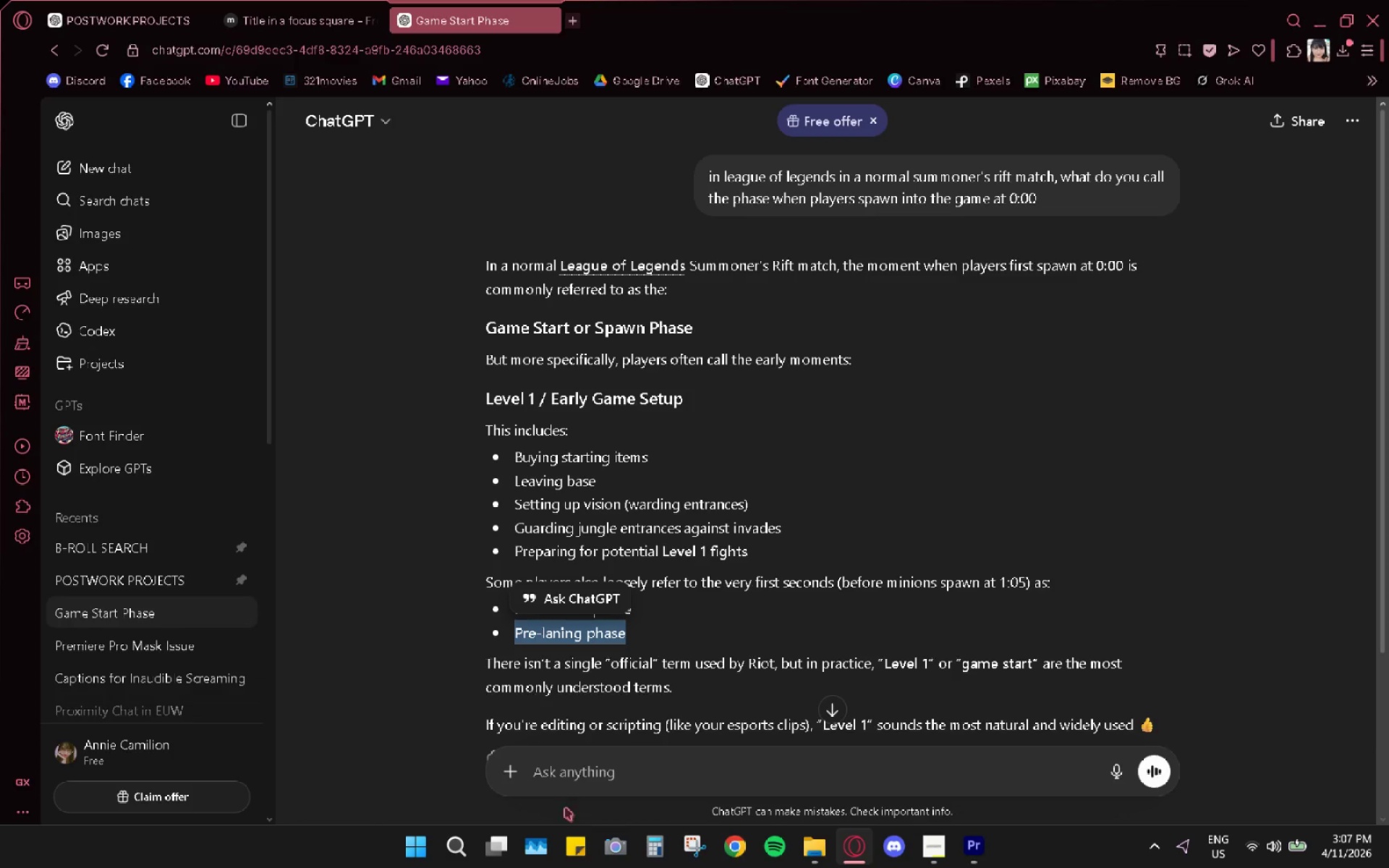 
left_click([572, 762])
 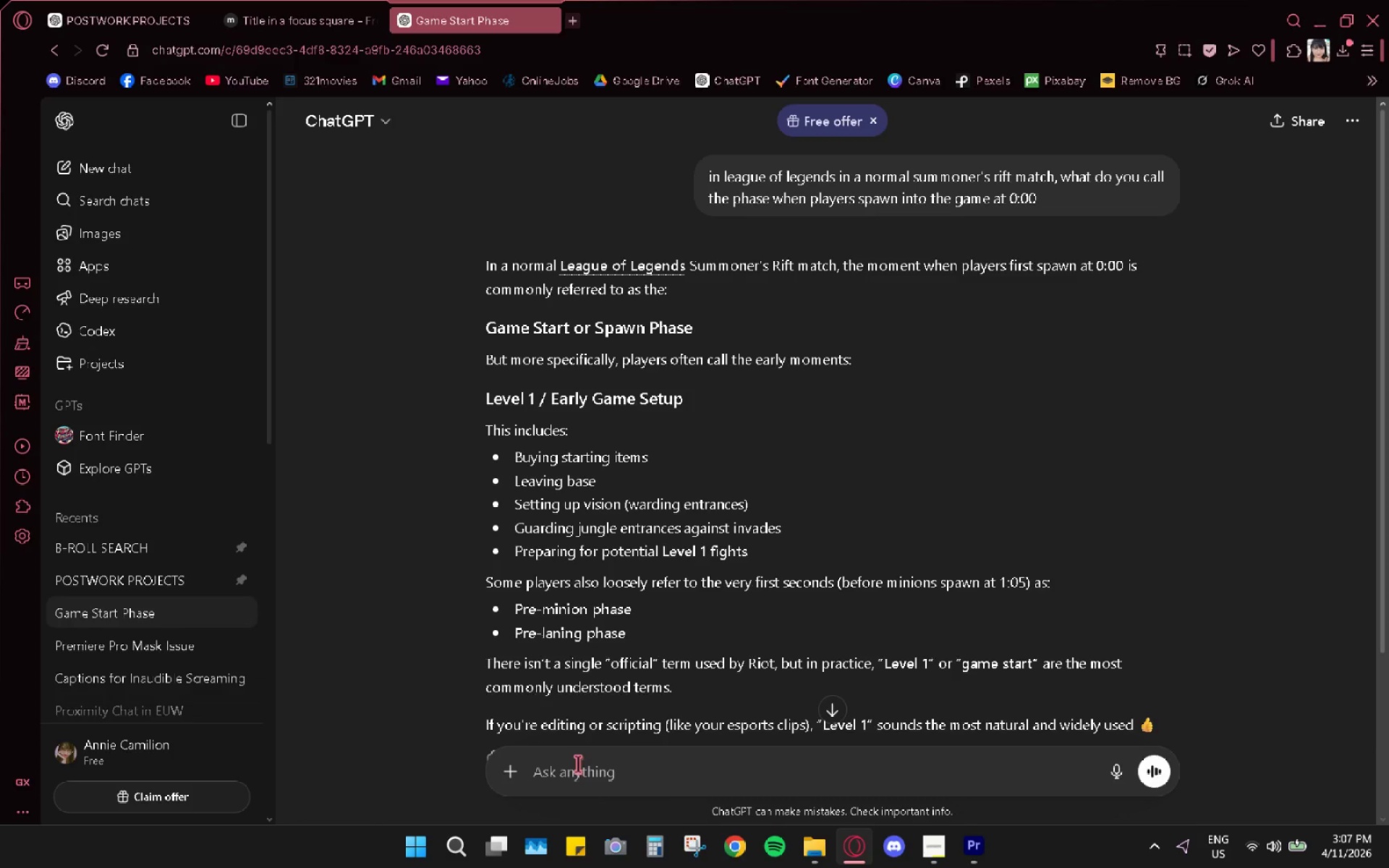 
type(in video edi)
 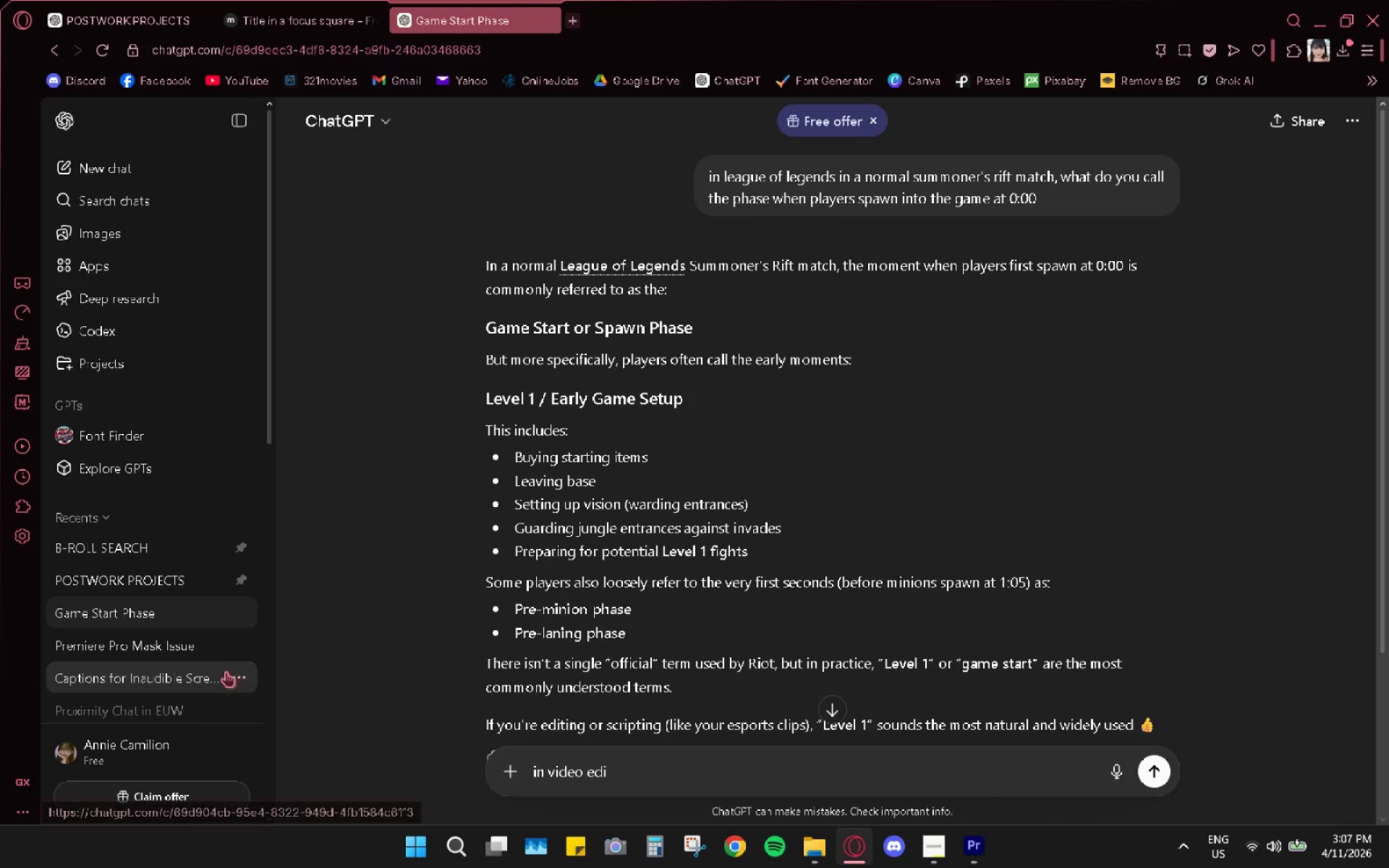 
left_click([182, 652])
 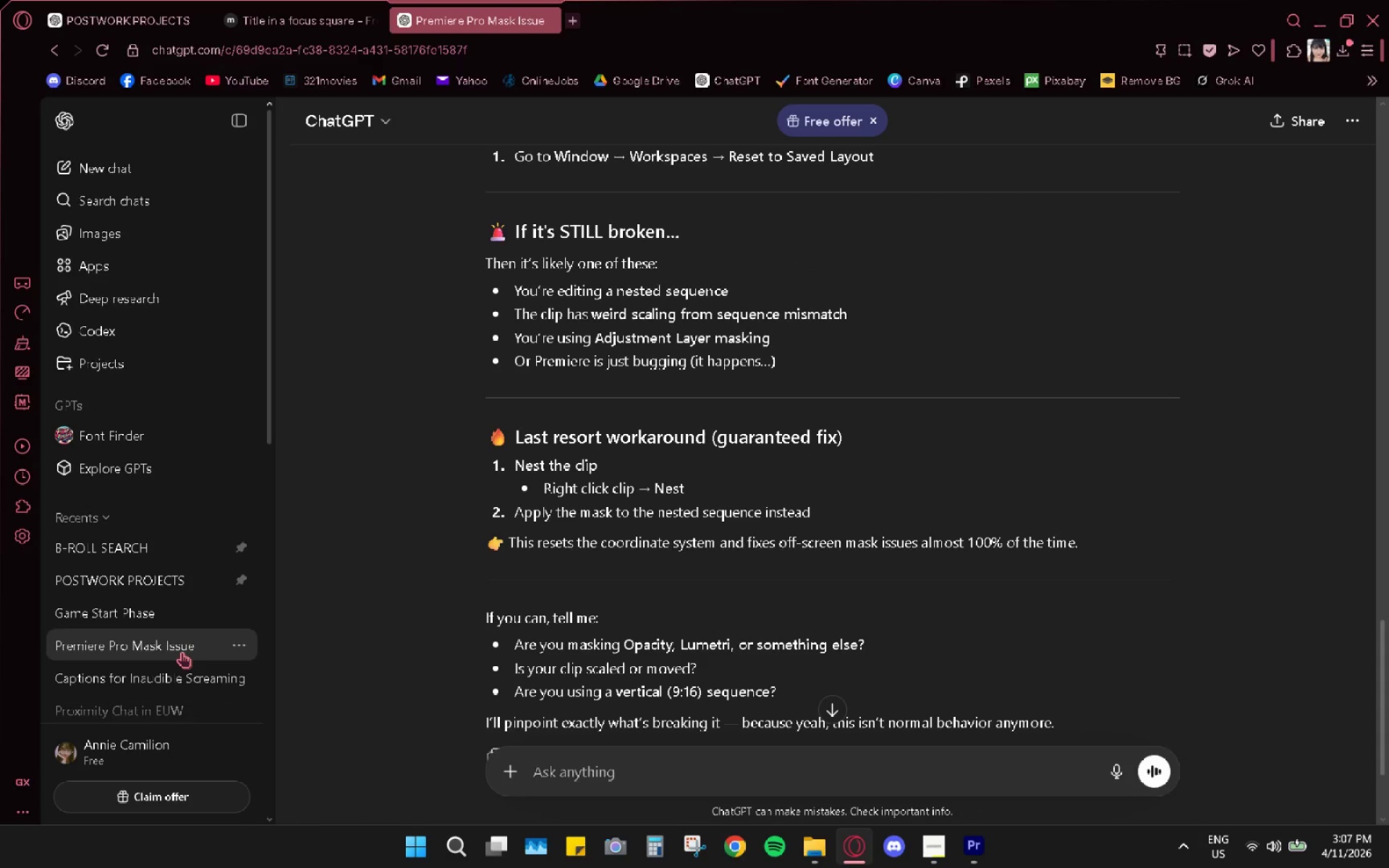 
type(in video editing in premiere pro, for show gi)
key(Backspace)
type(uides and show rue)
key(Backspace)
type(les, what is the centered number for X and Y)
 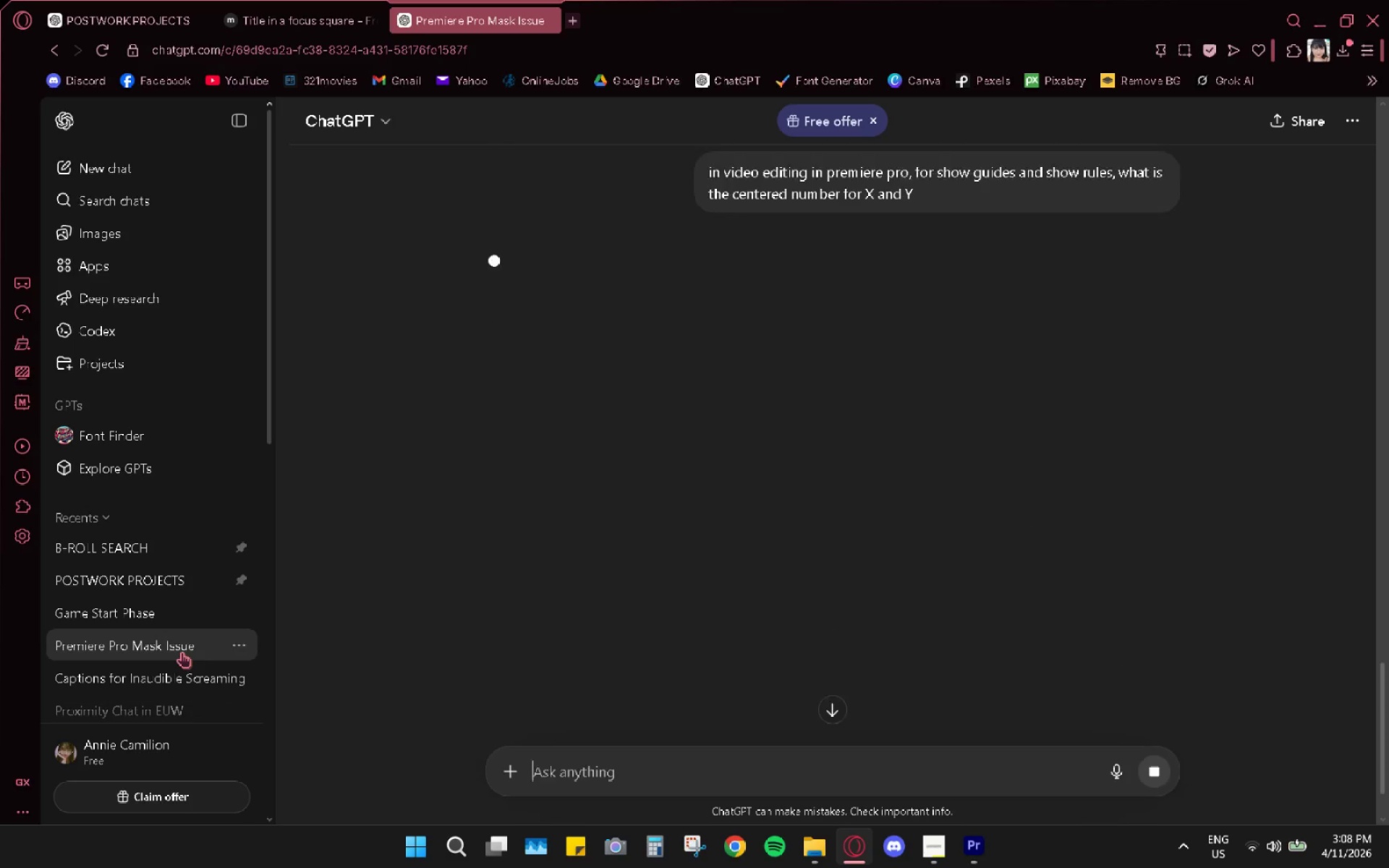 
 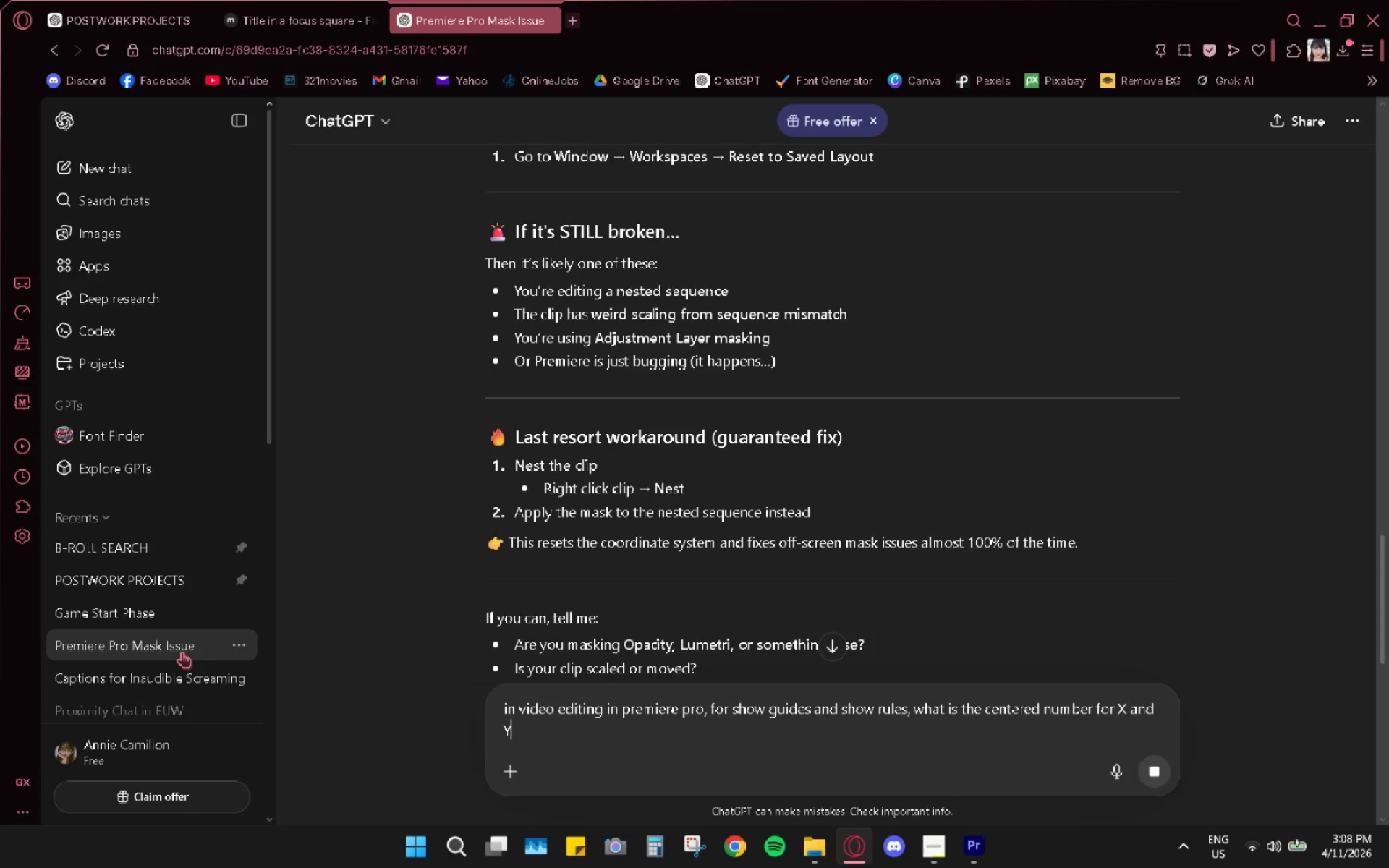 
key(Enter)
 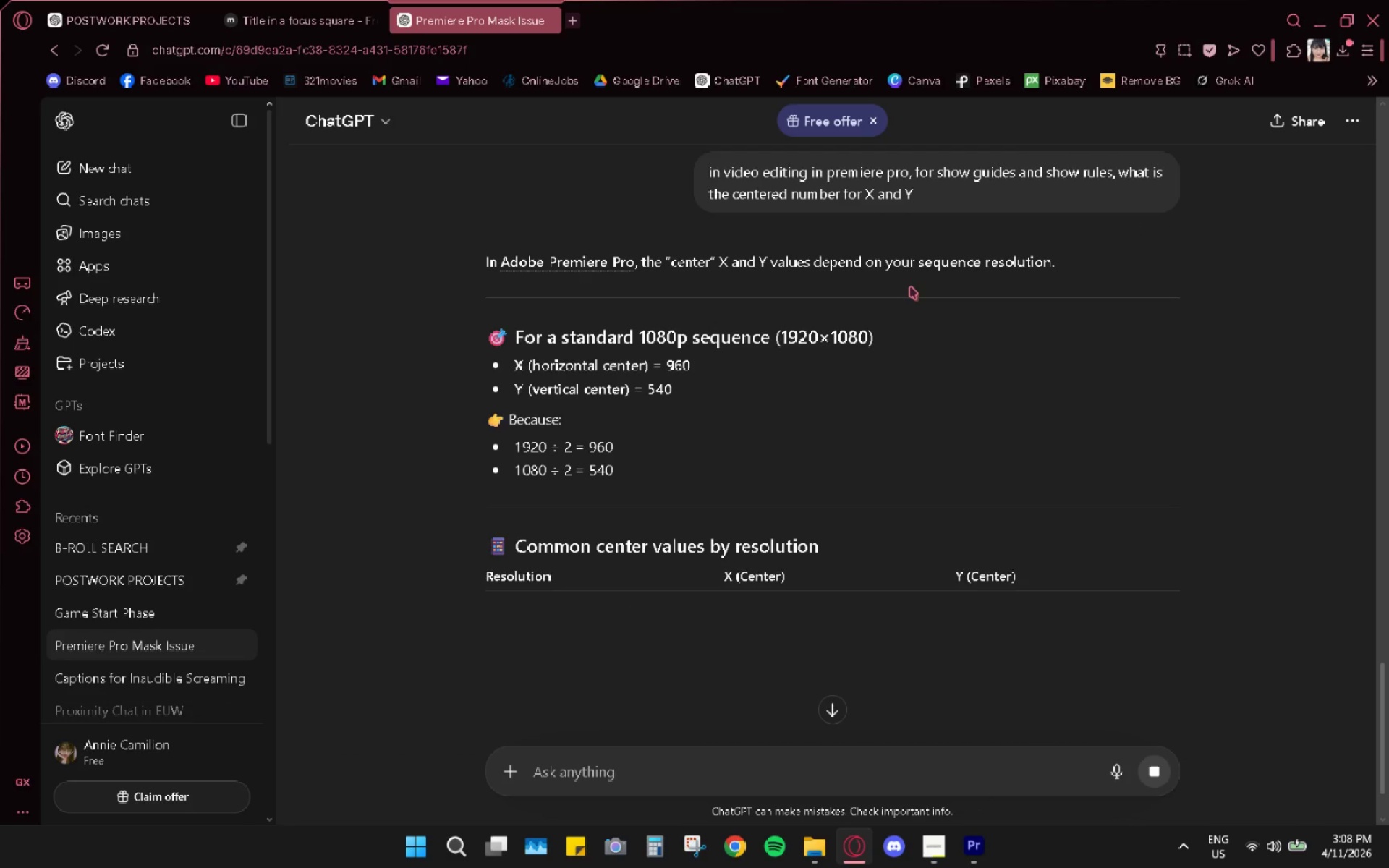 
wait(6.84)
 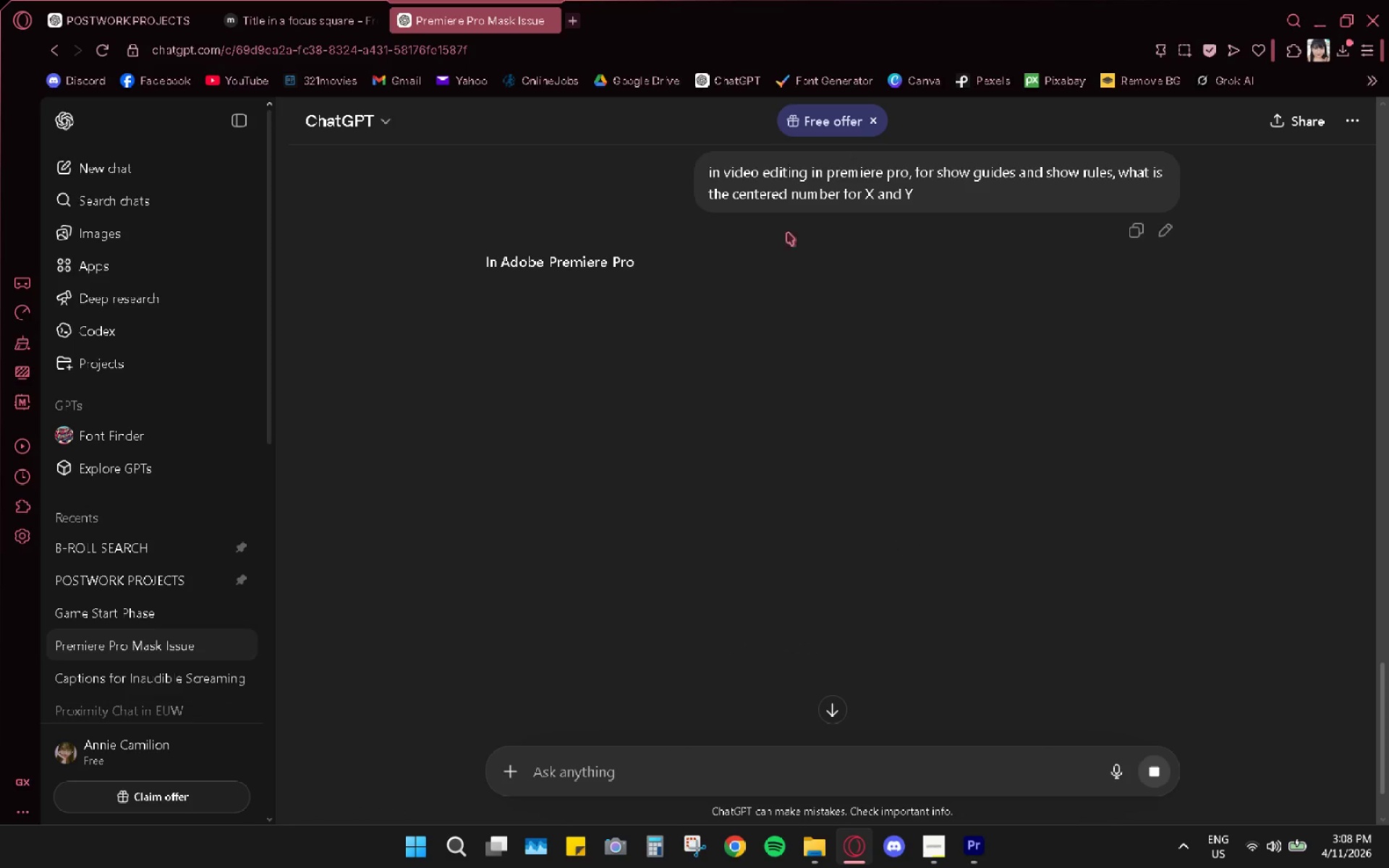 
key(Alt+AltLeft)
 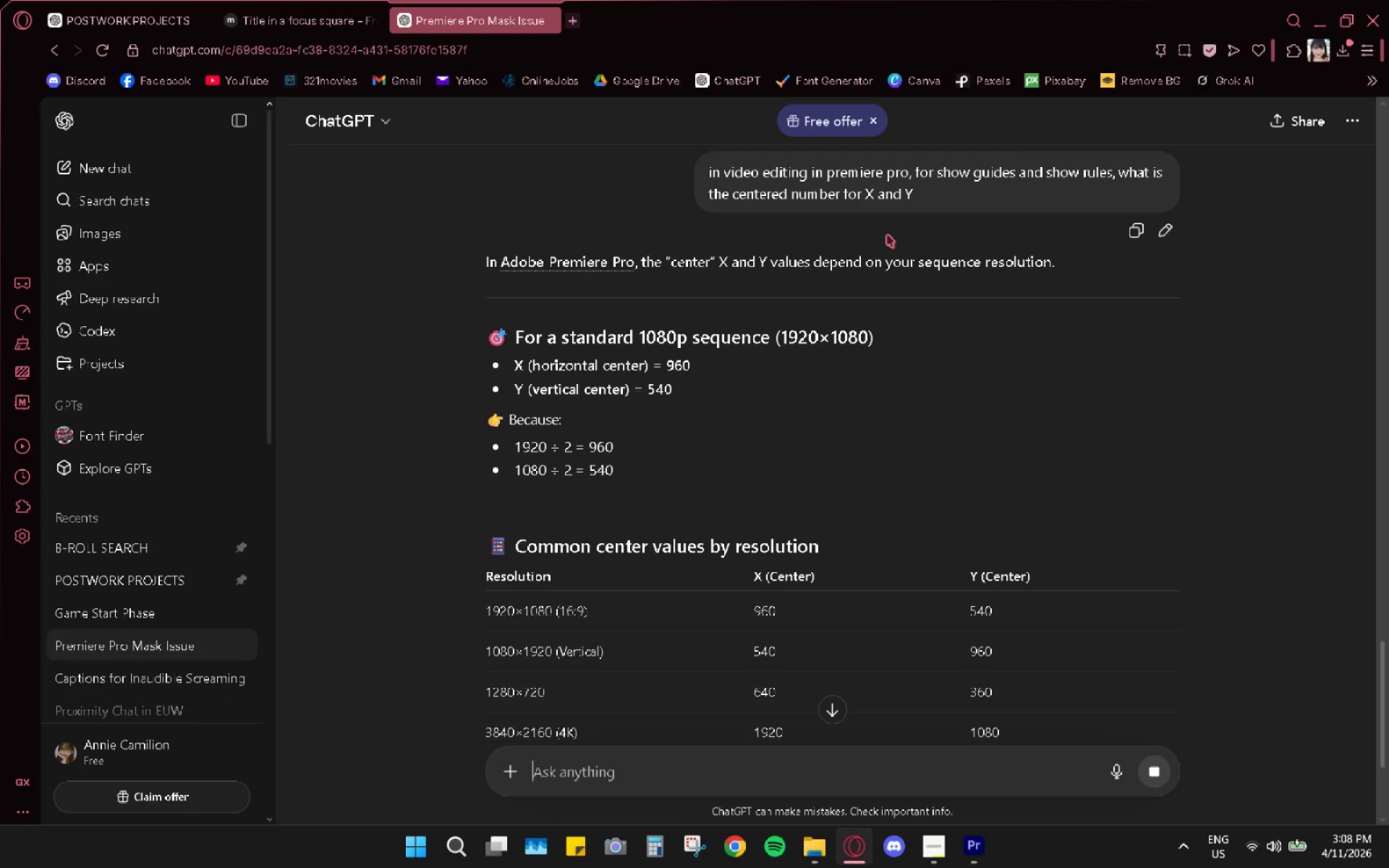 
key(Alt+Tab)
 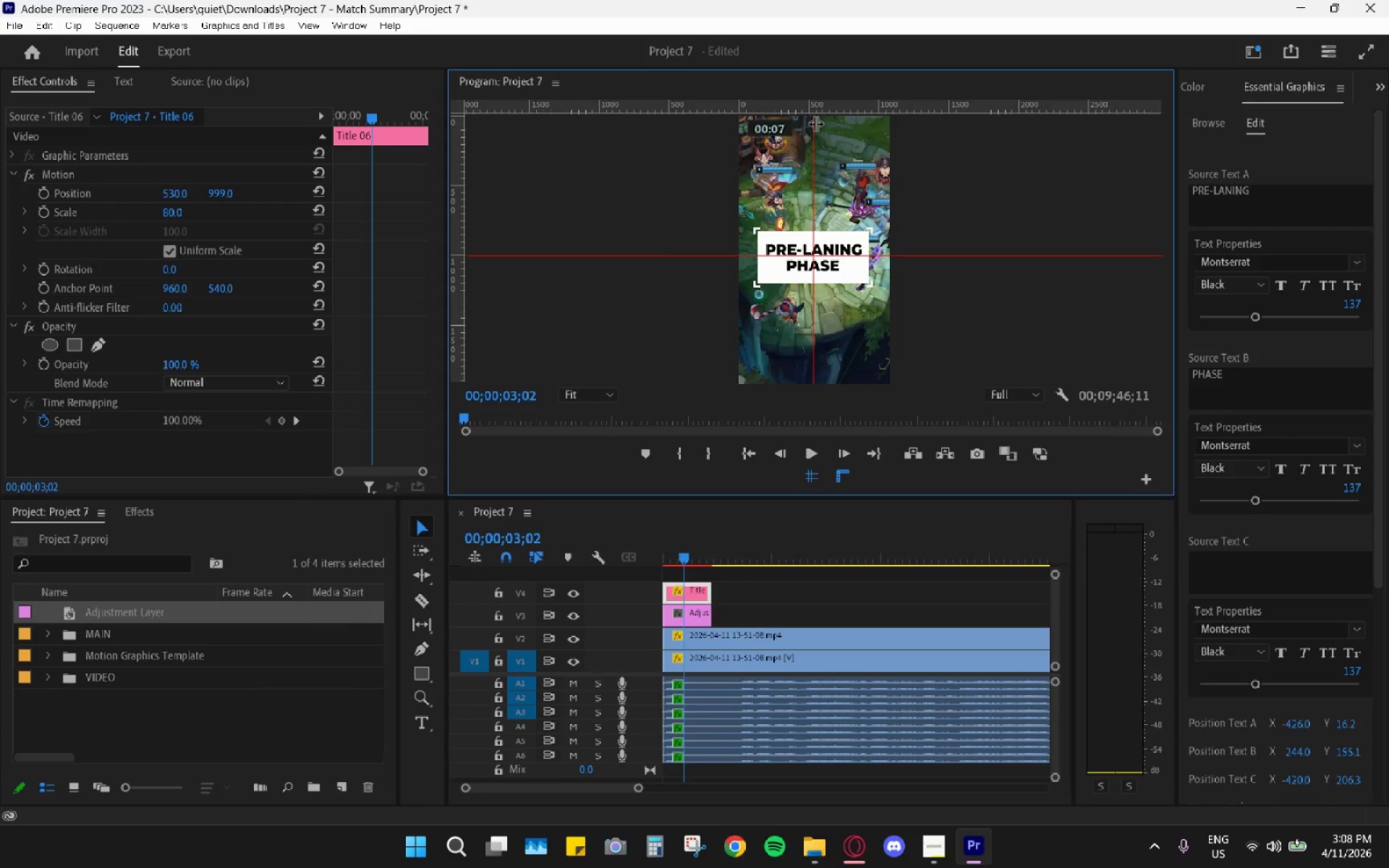 
left_click_drag(start_coordinate=[815, 123], to_coordinate=[819, 125])
 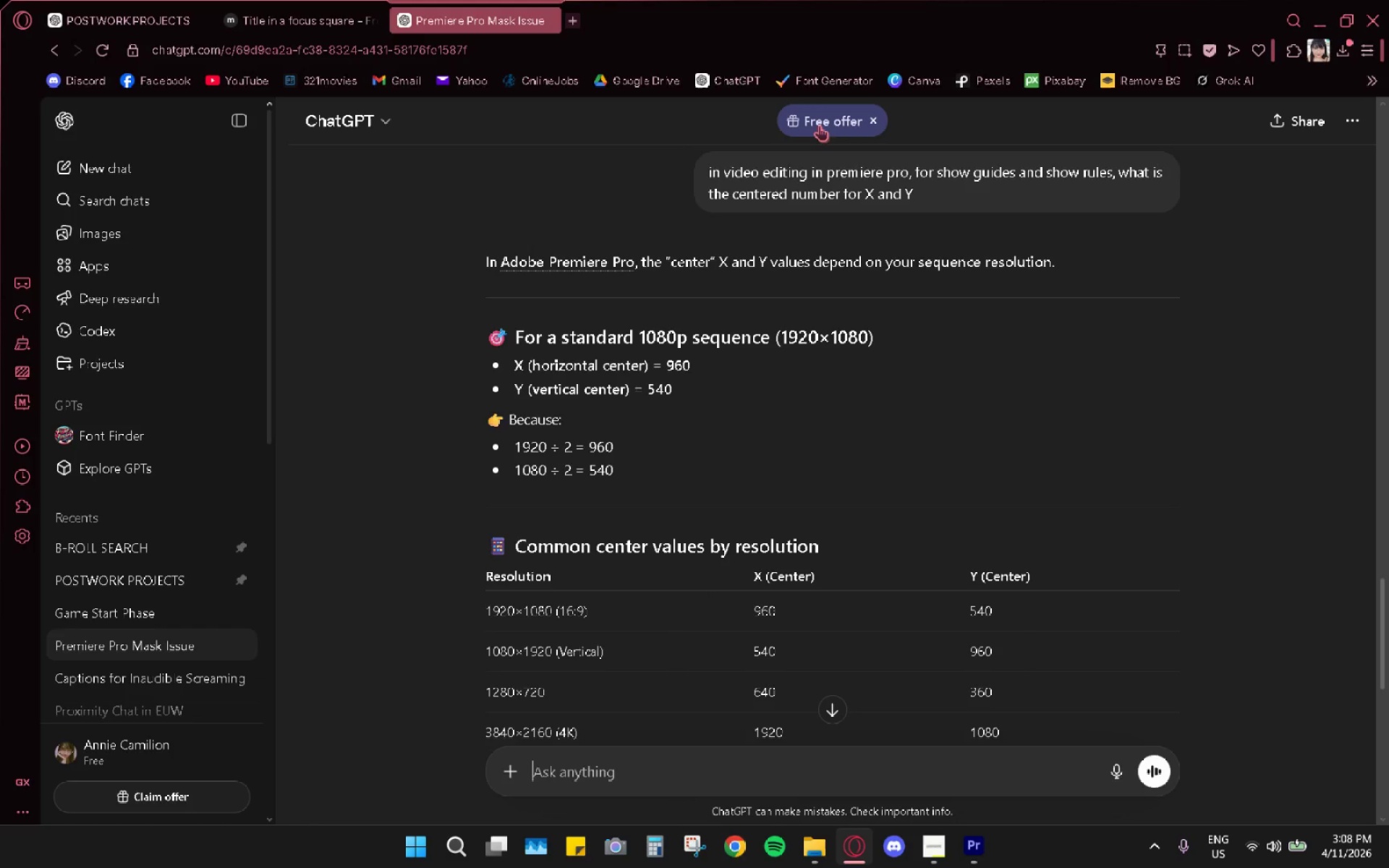 
key(Alt+AltLeft)
 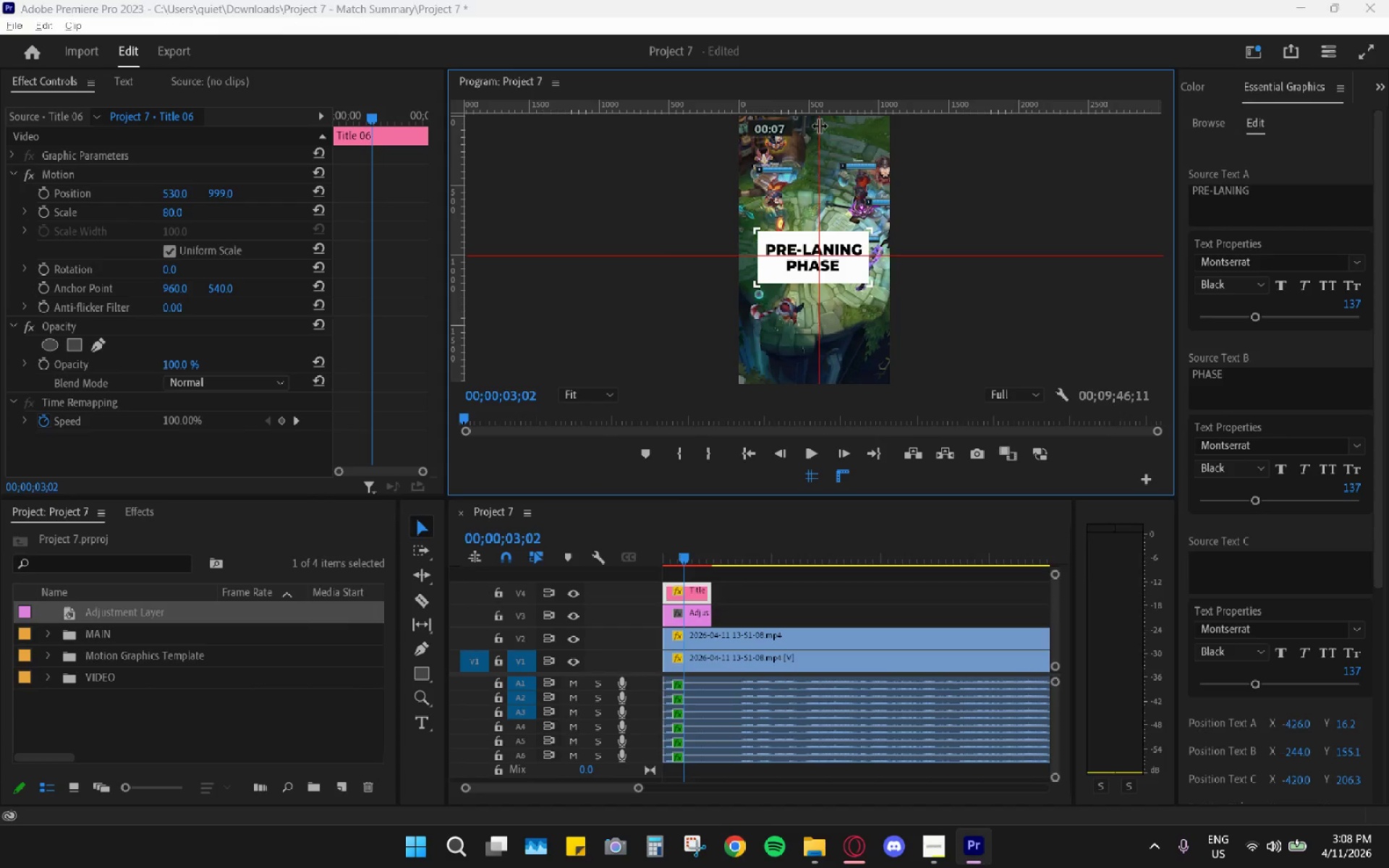 
key(Alt+Tab)
 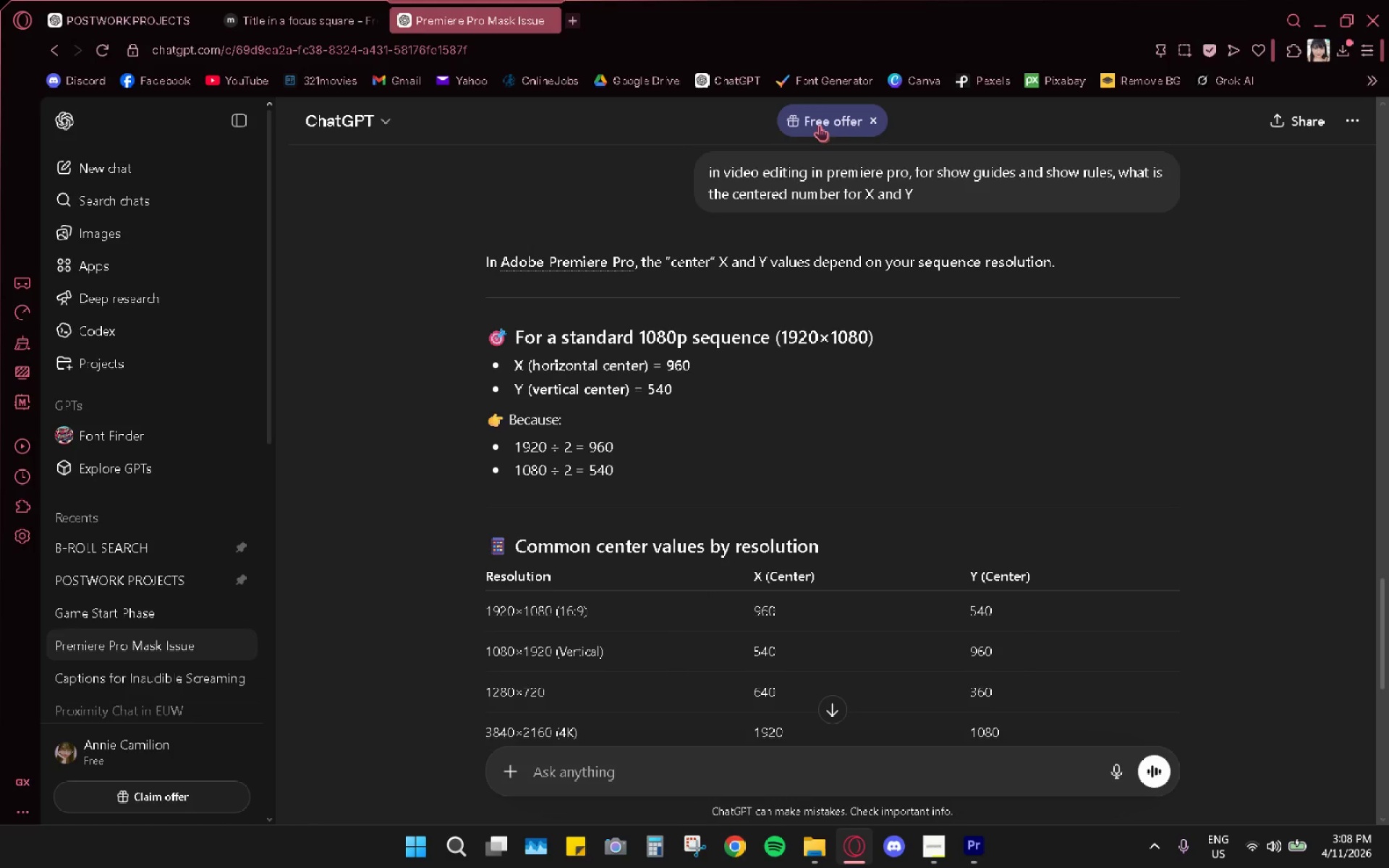 
key(Alt+AltLeft)
 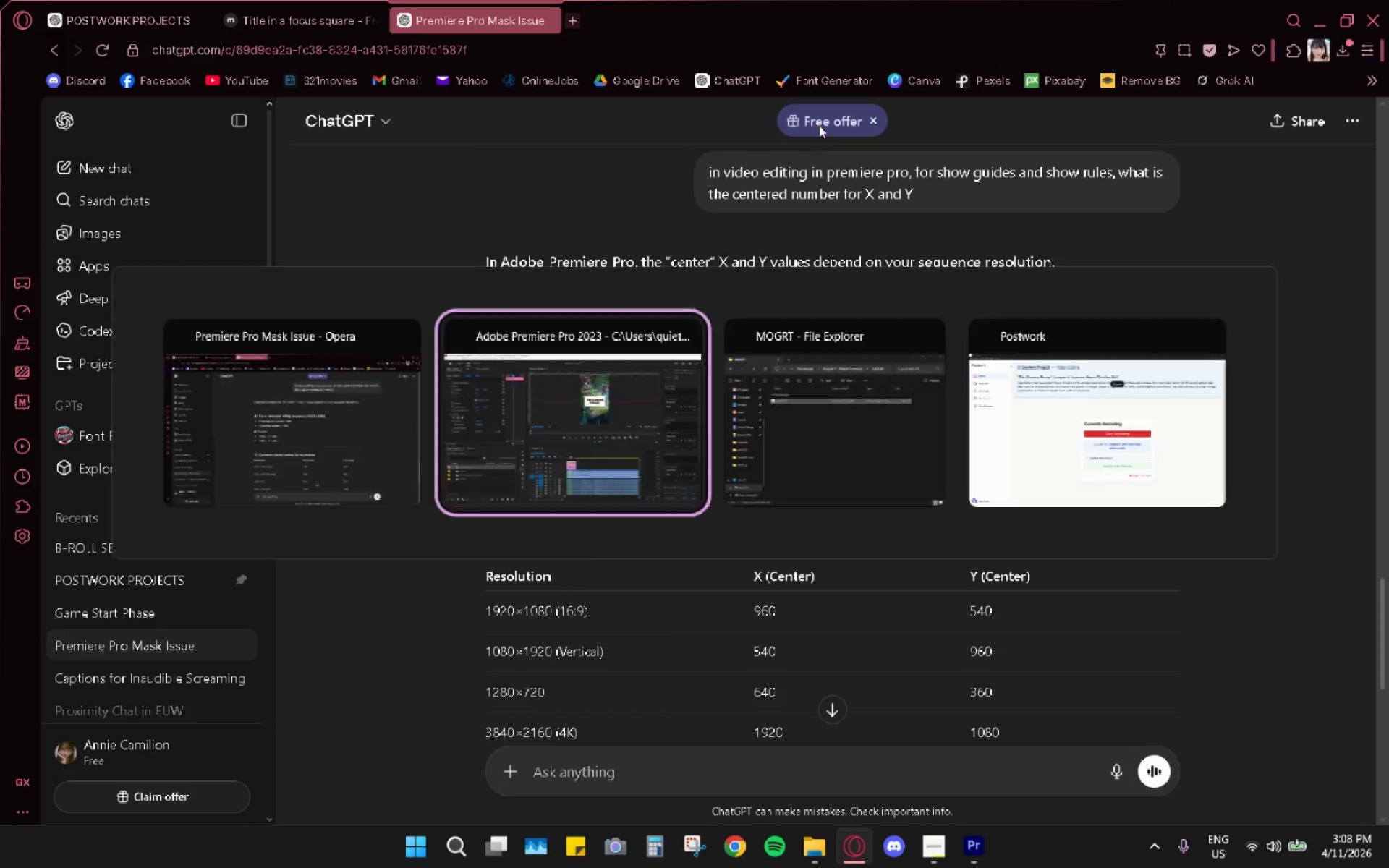 
key(Alt+Tab)
 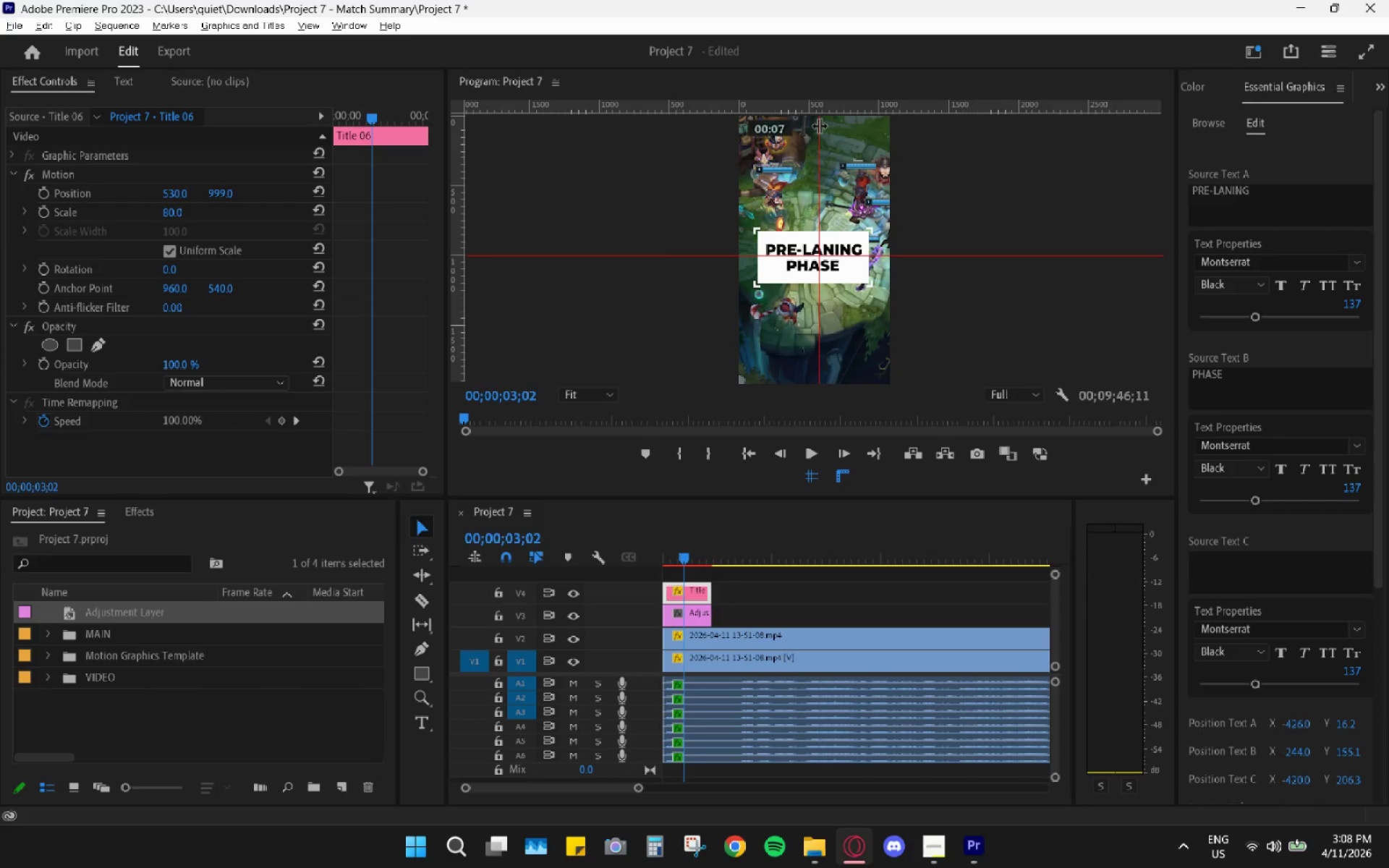 
key(Alt+AltLeft)
 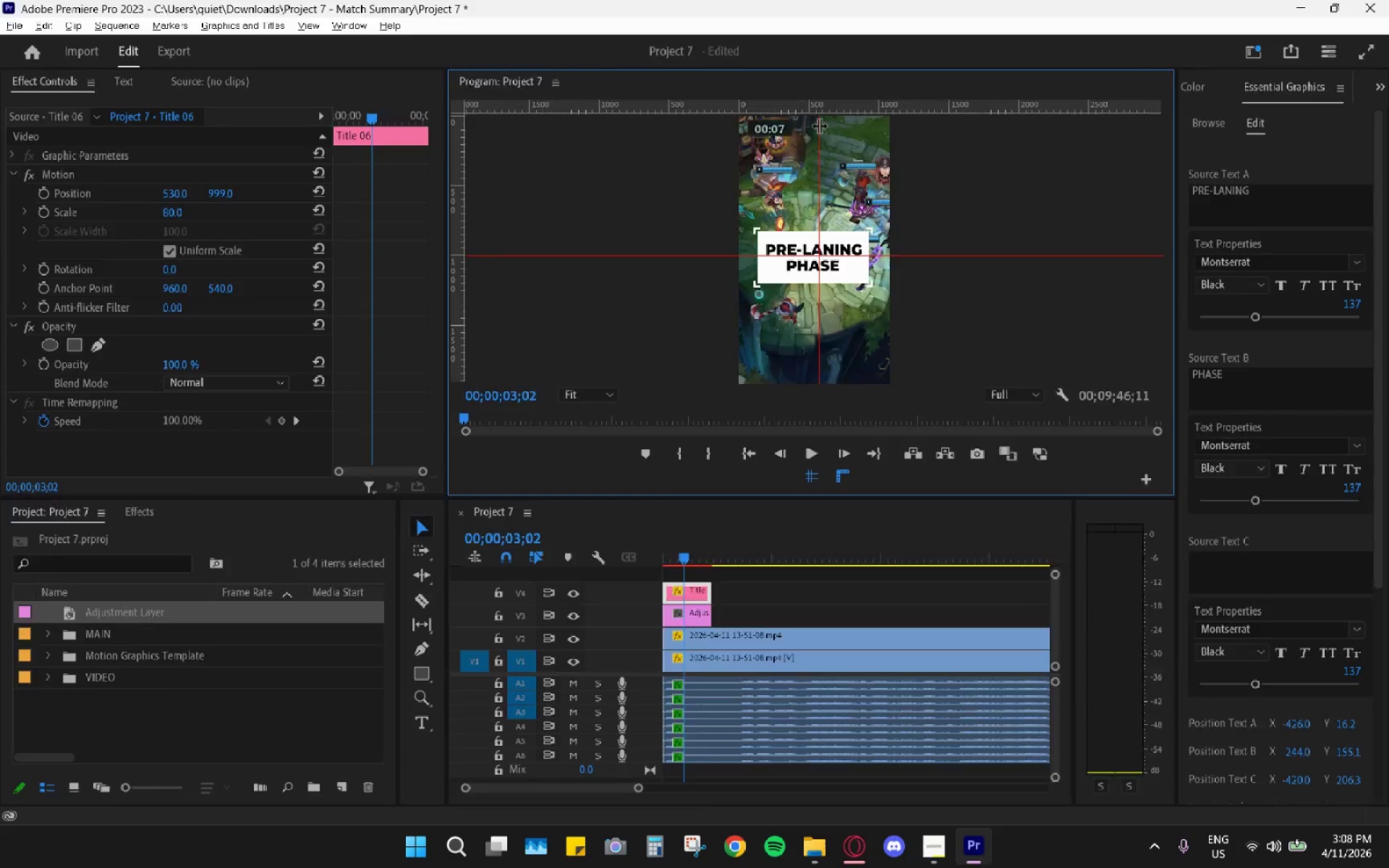 
key(Alt+Tab)
 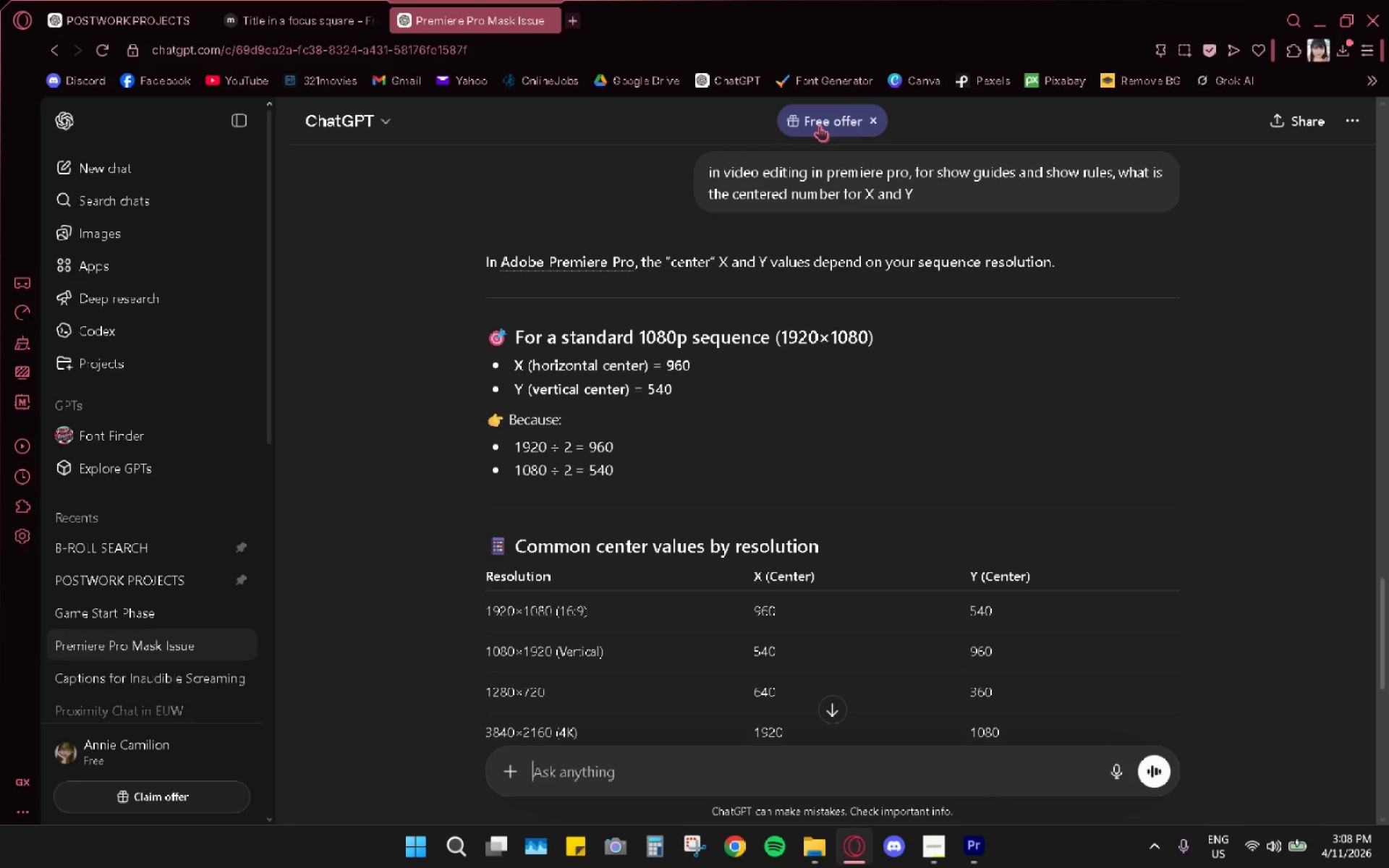 
key(Alt+AltLeft)
 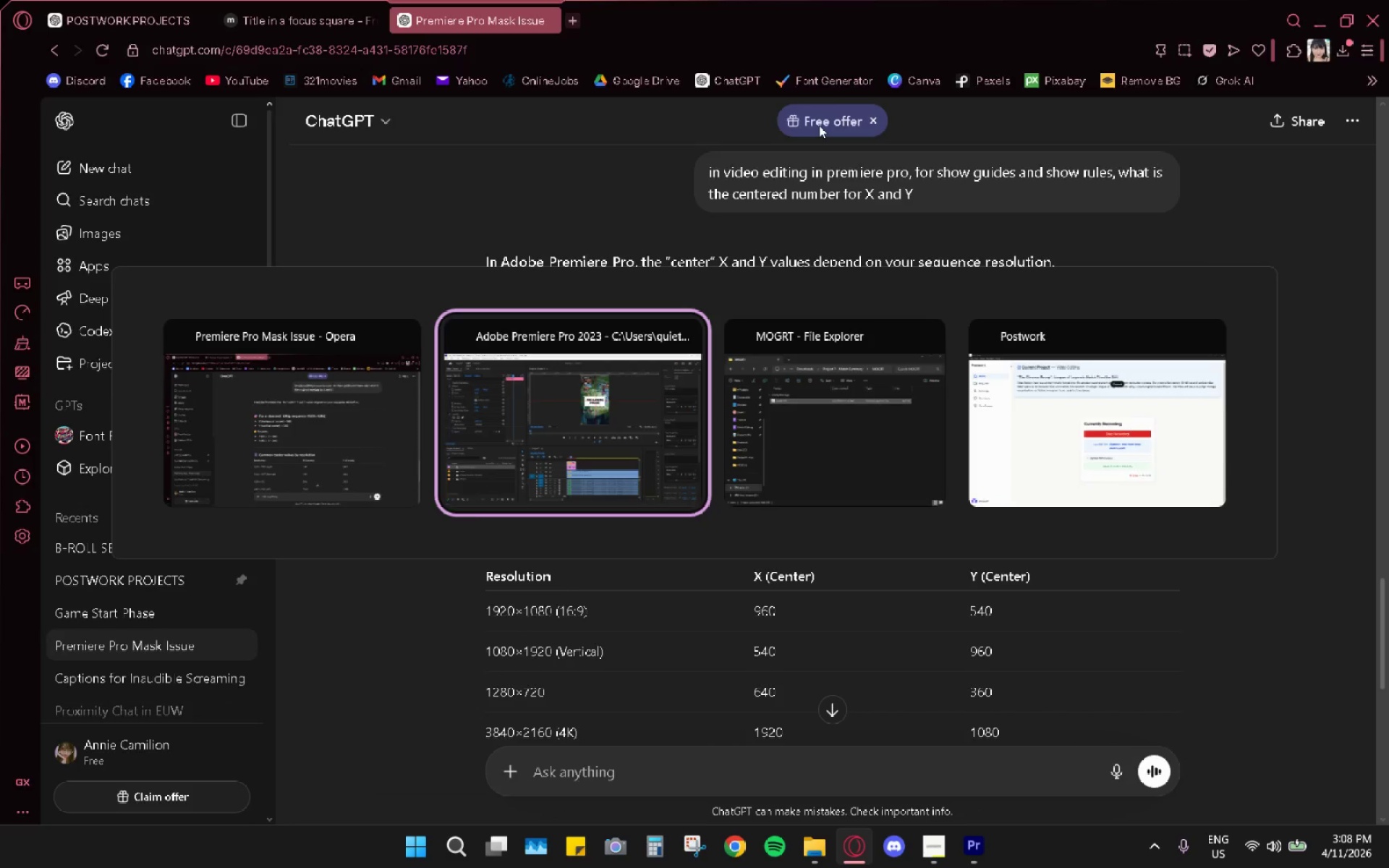 
key(Alt+Tab)
 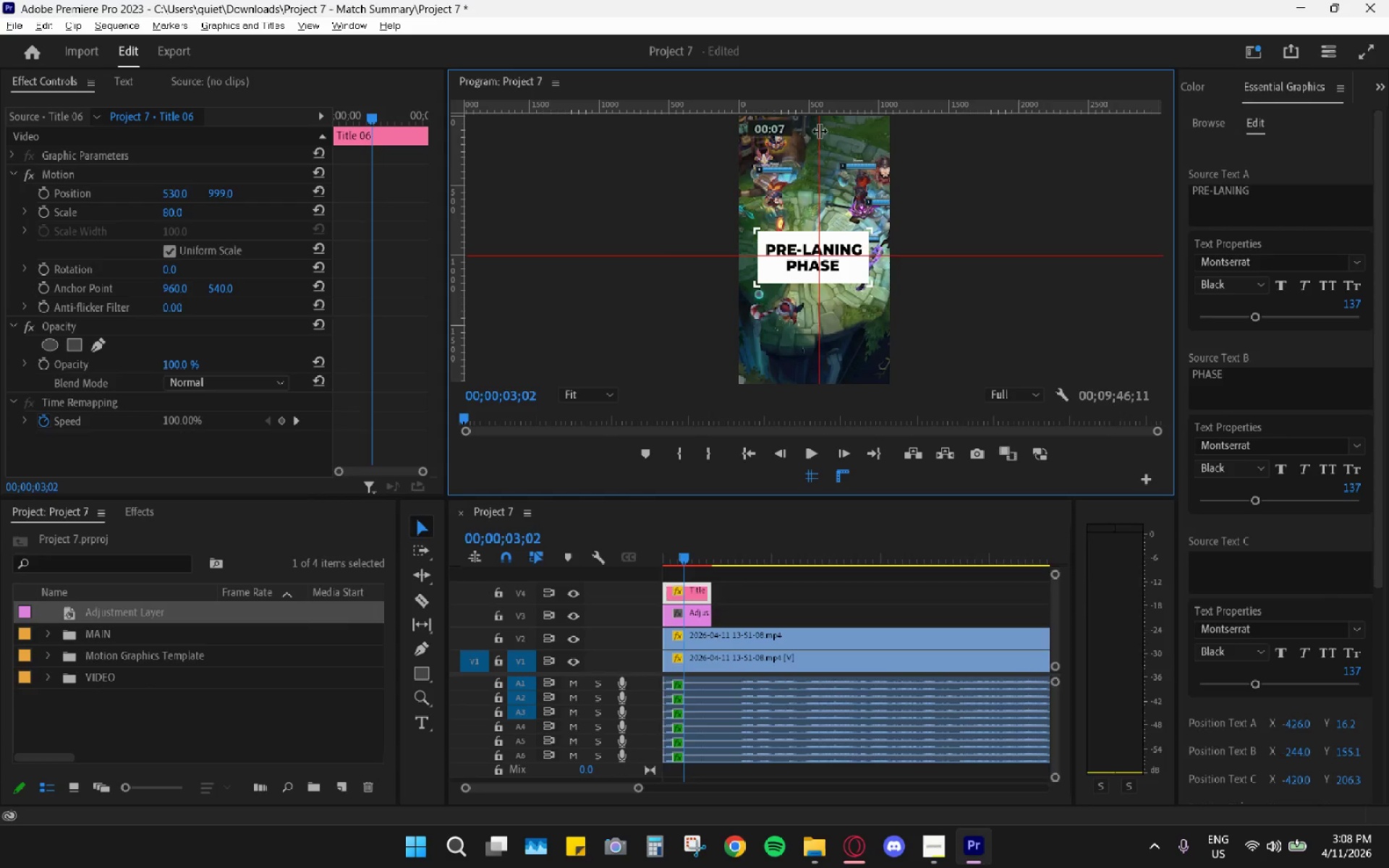 
left_click_drag(start_coordinate=[819, 130], to_coordinate=[813, 128])
 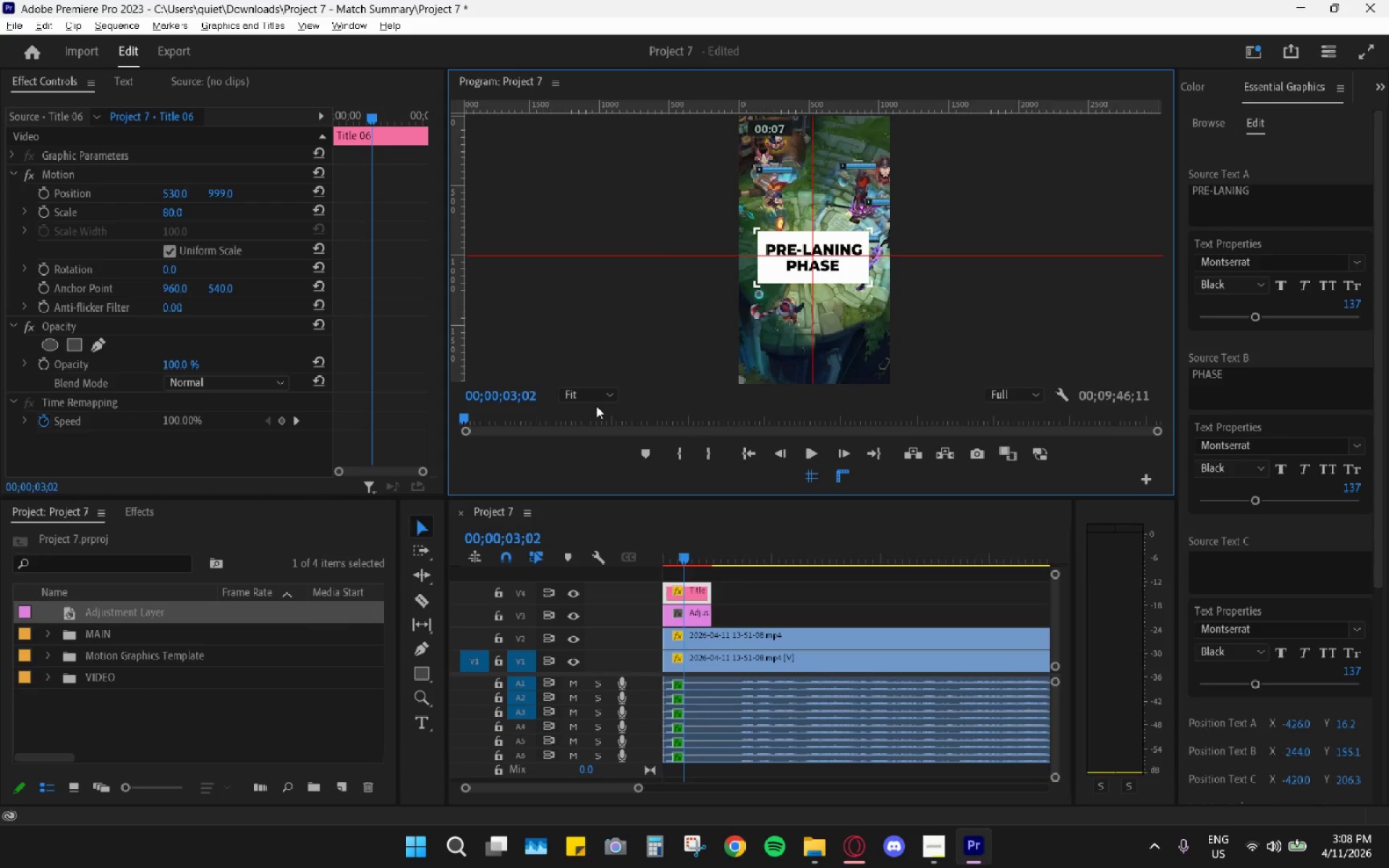 
double_click([594, 402])
 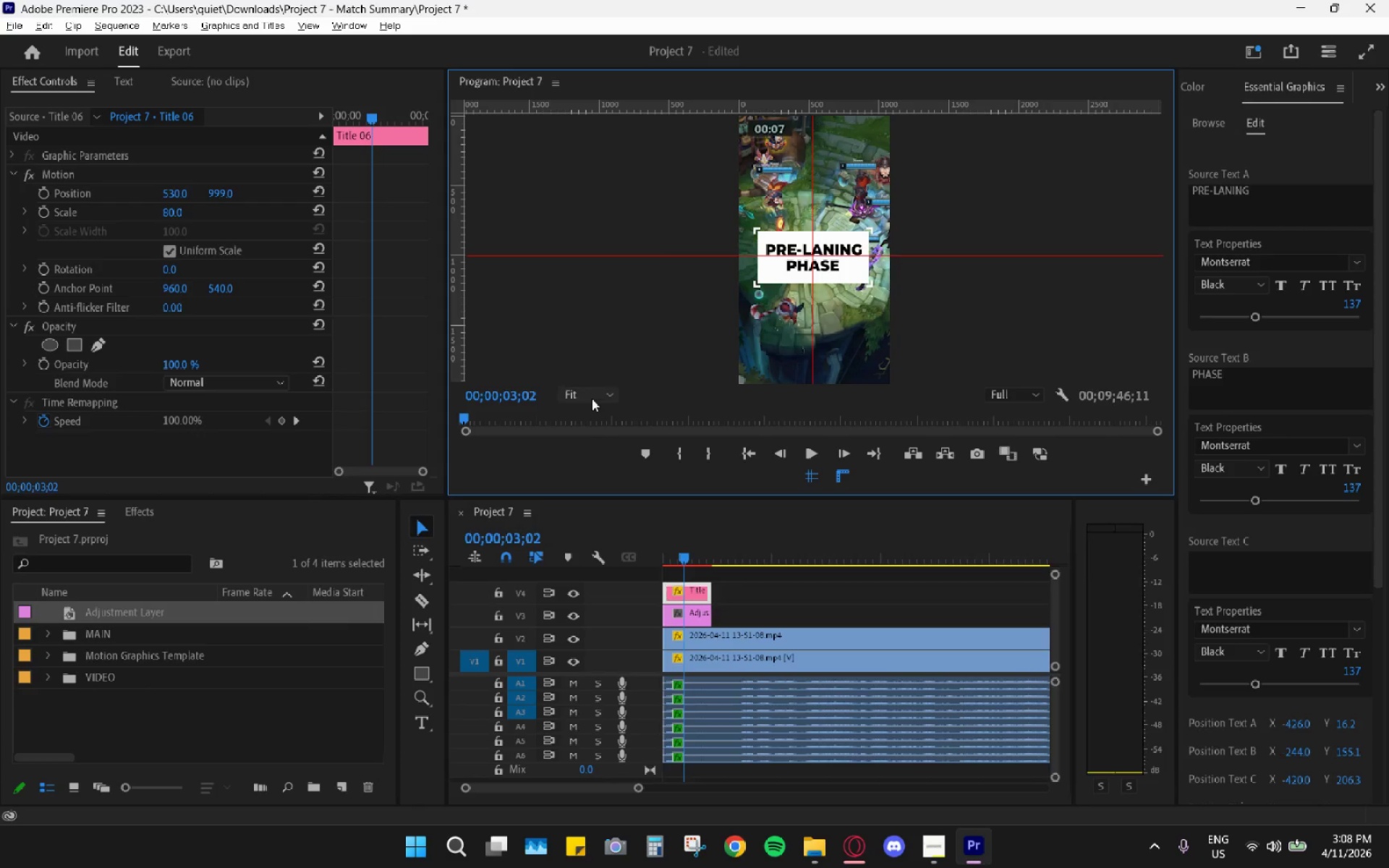 
triple_click([590, 392])
 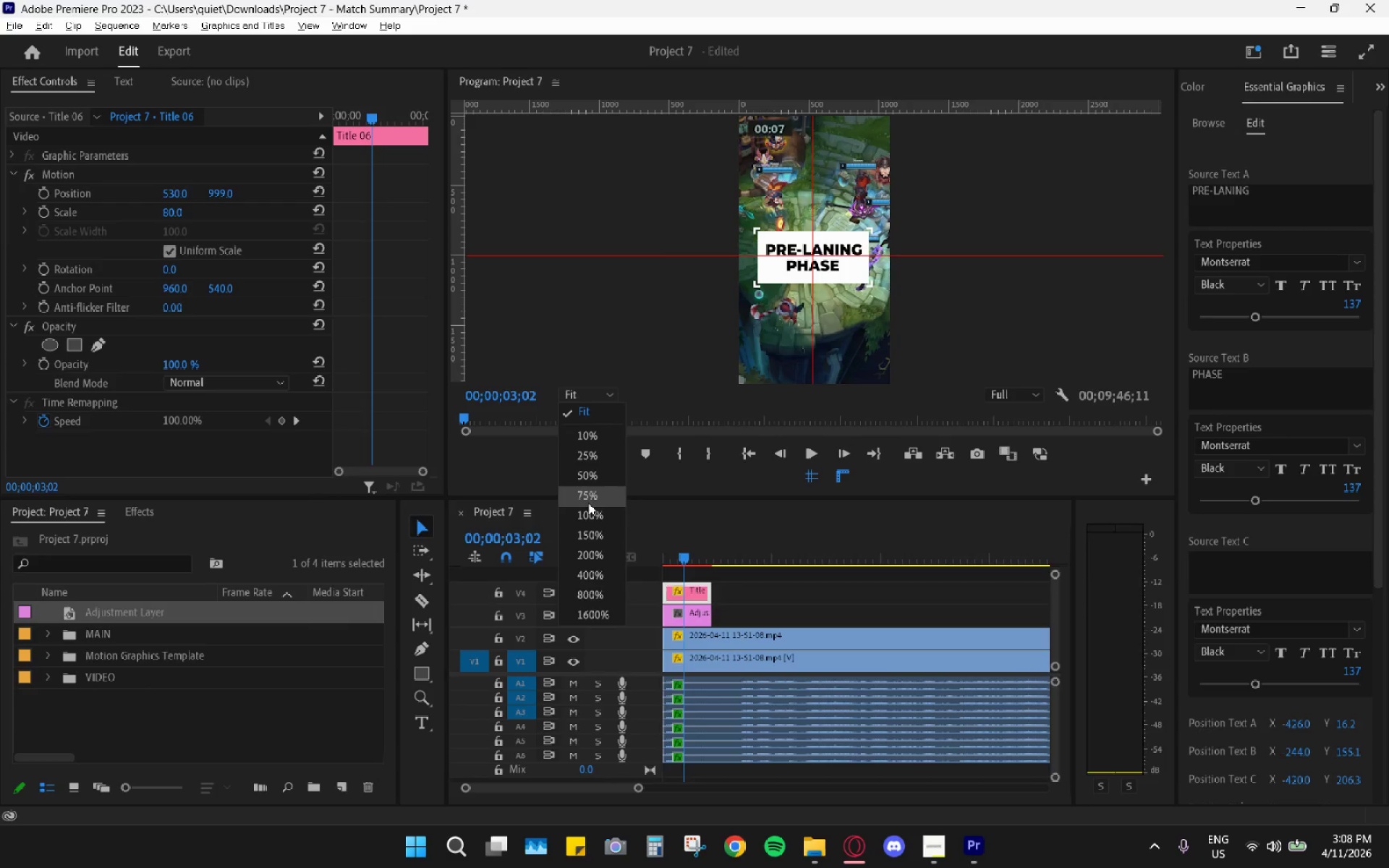 
left_click([588, 503])
 